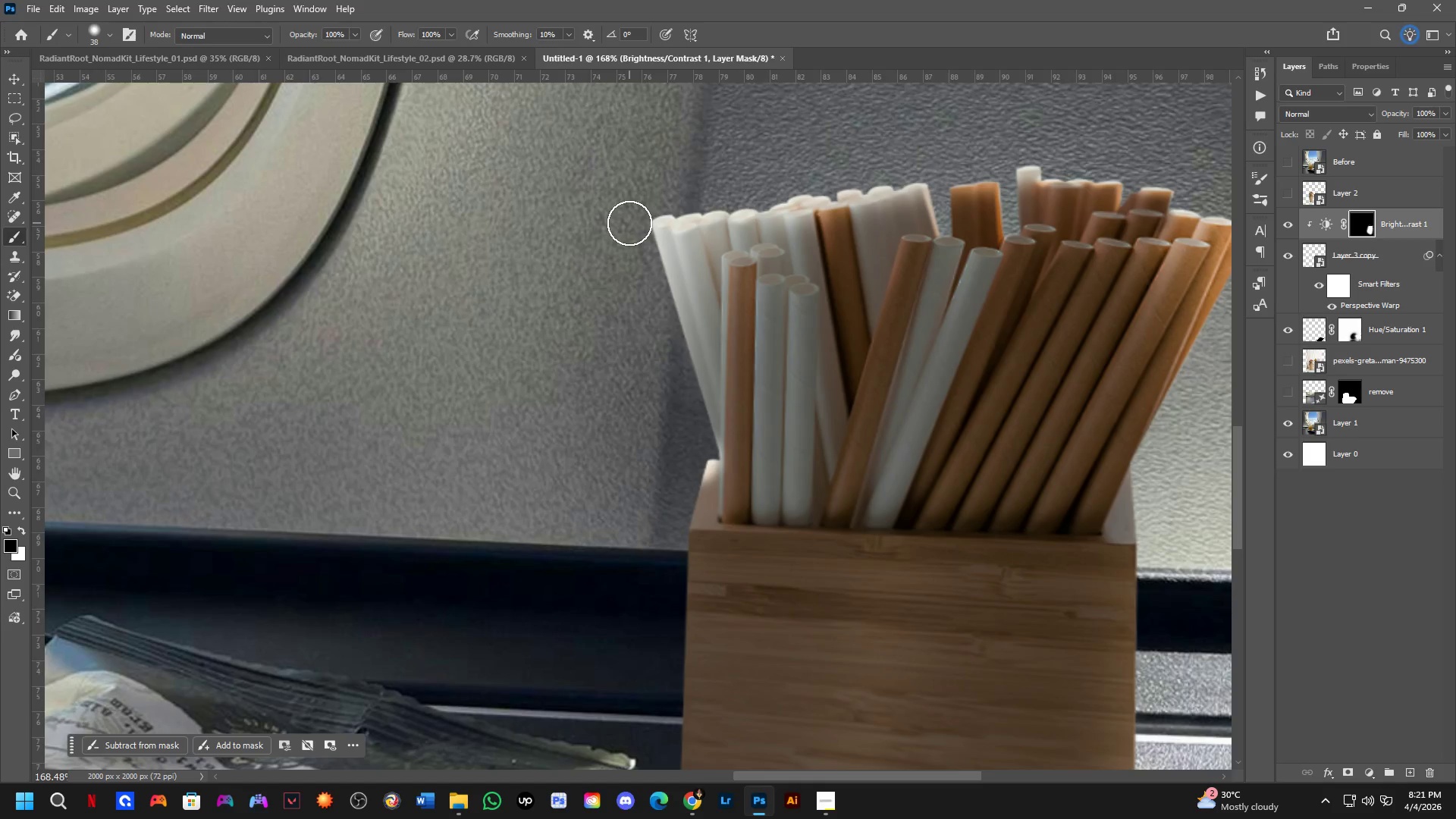 
left_click_drag(start_coordinate=[695, 371], to_coordinate=[692, 423])
 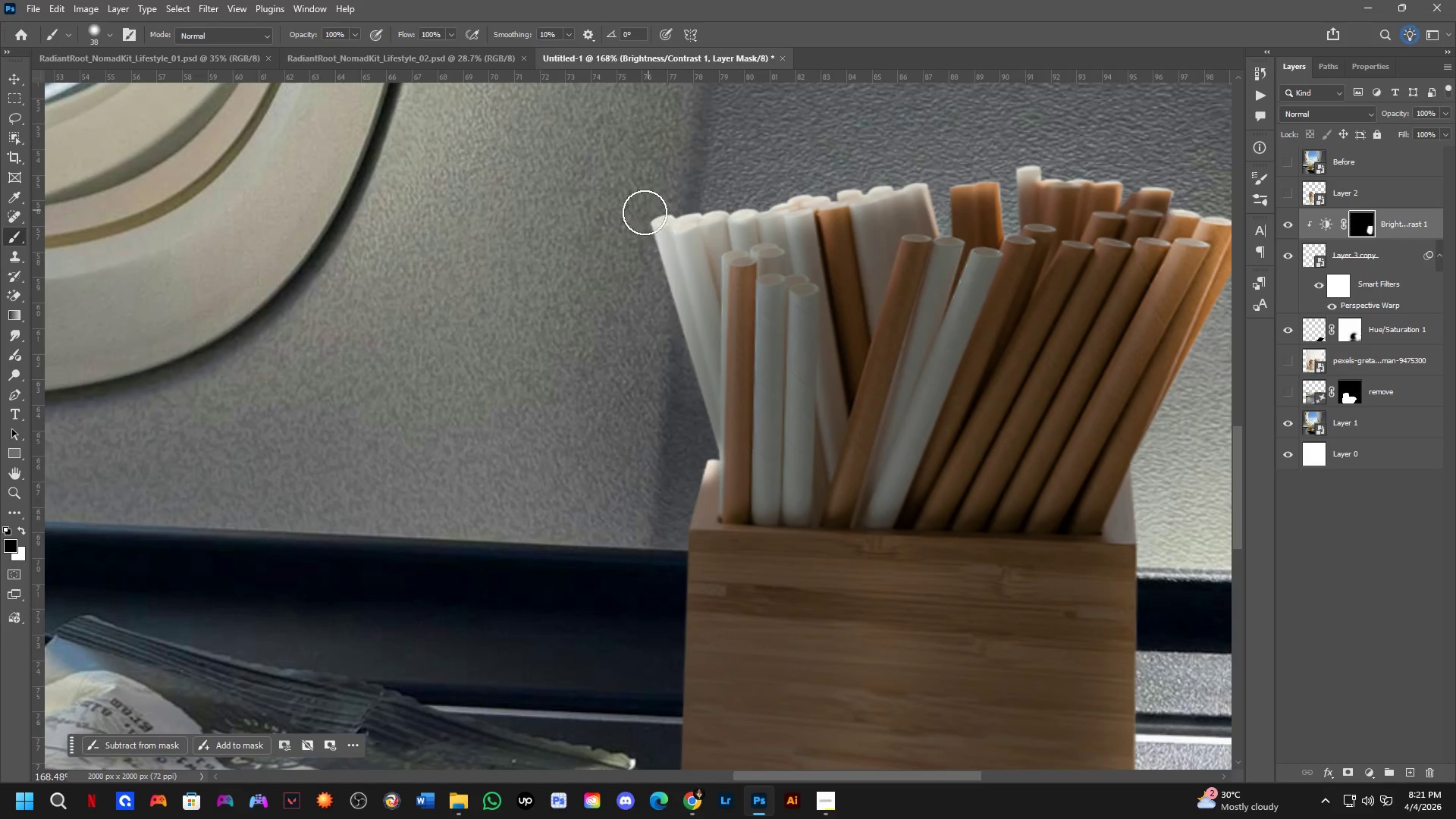 
scroll: coordinate [696, 391], scroll_direction: down, amount: 8.0
 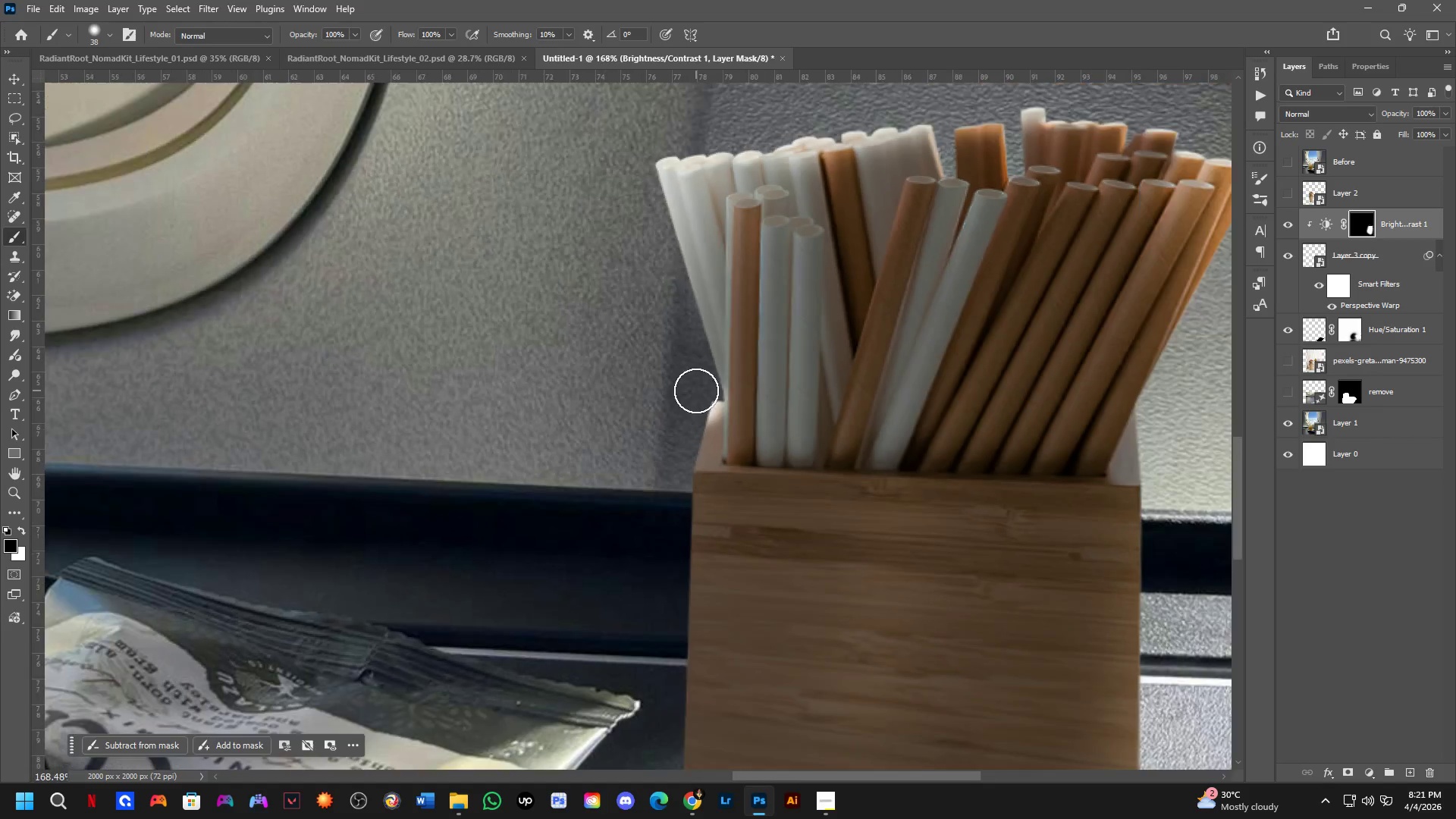 
hold_key(key=ShiftLeft, duration=0.41)
left_click([629, 223])
 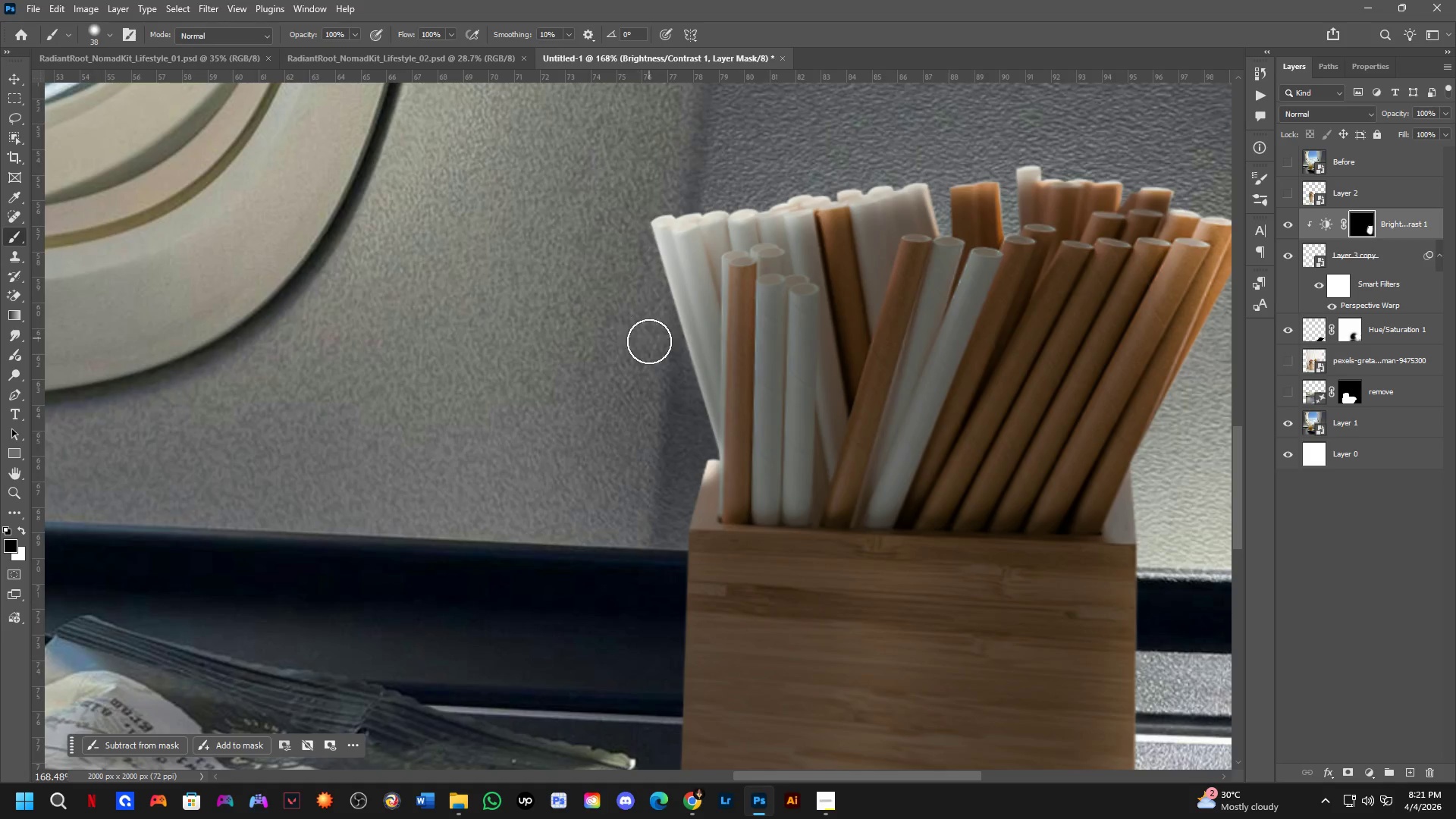 
left_click_drag(start_coordinate=[682, 475], to_coordinate=[635, 624])
 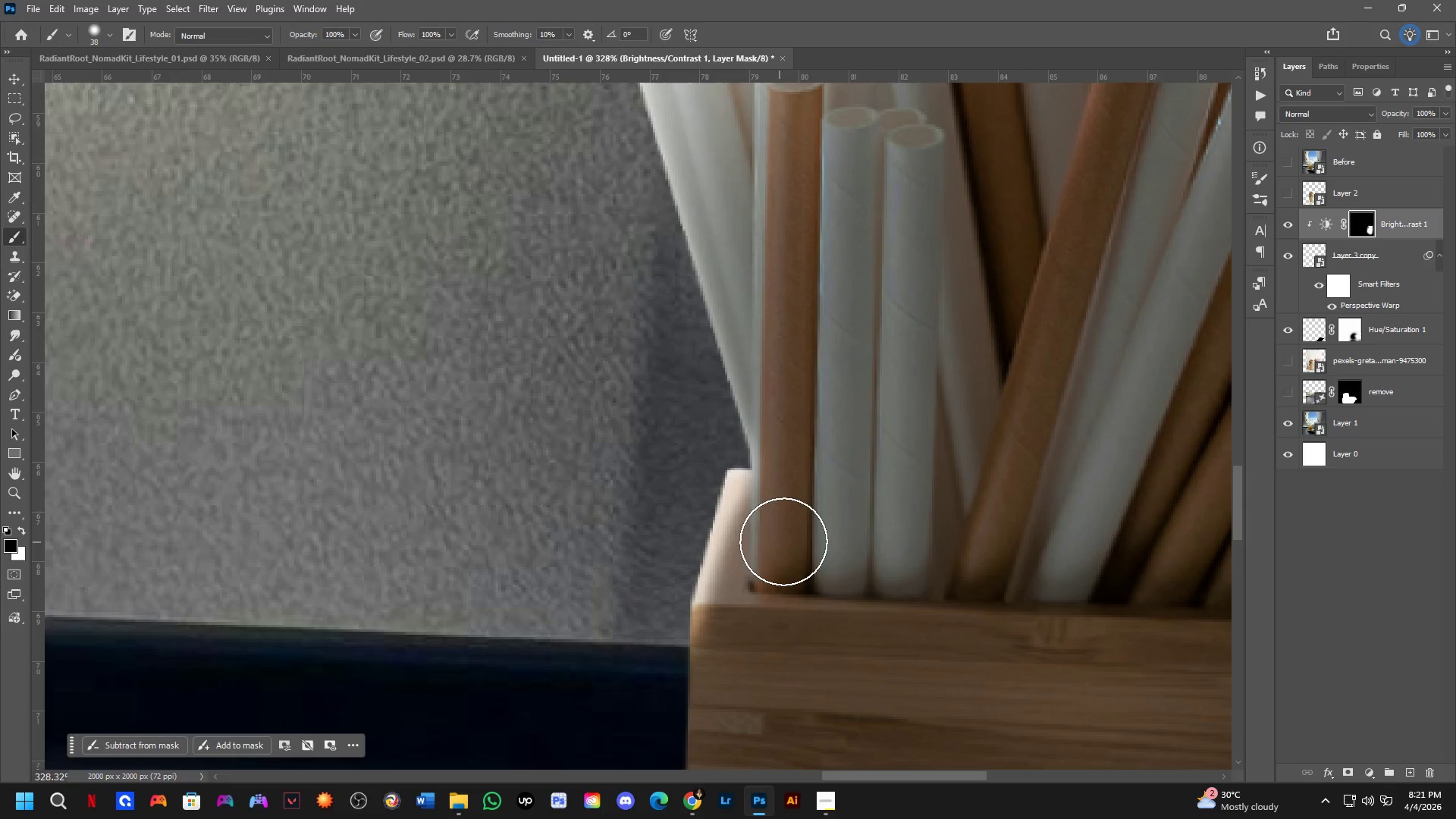 
scroll: coordinate [676, 465], scroll_direction: up, amount: 7.0
 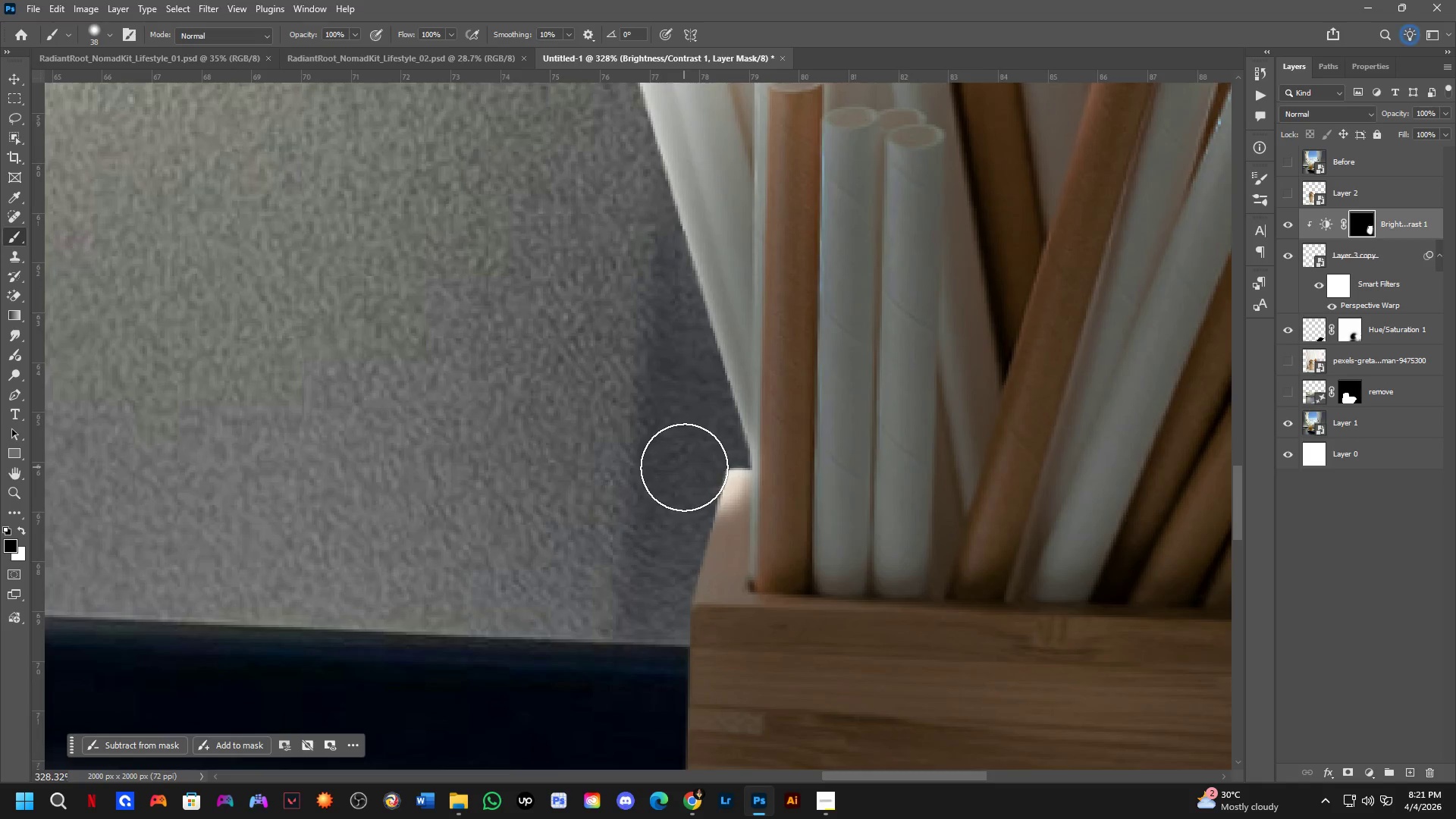 
key(Alt+AltLeft)
 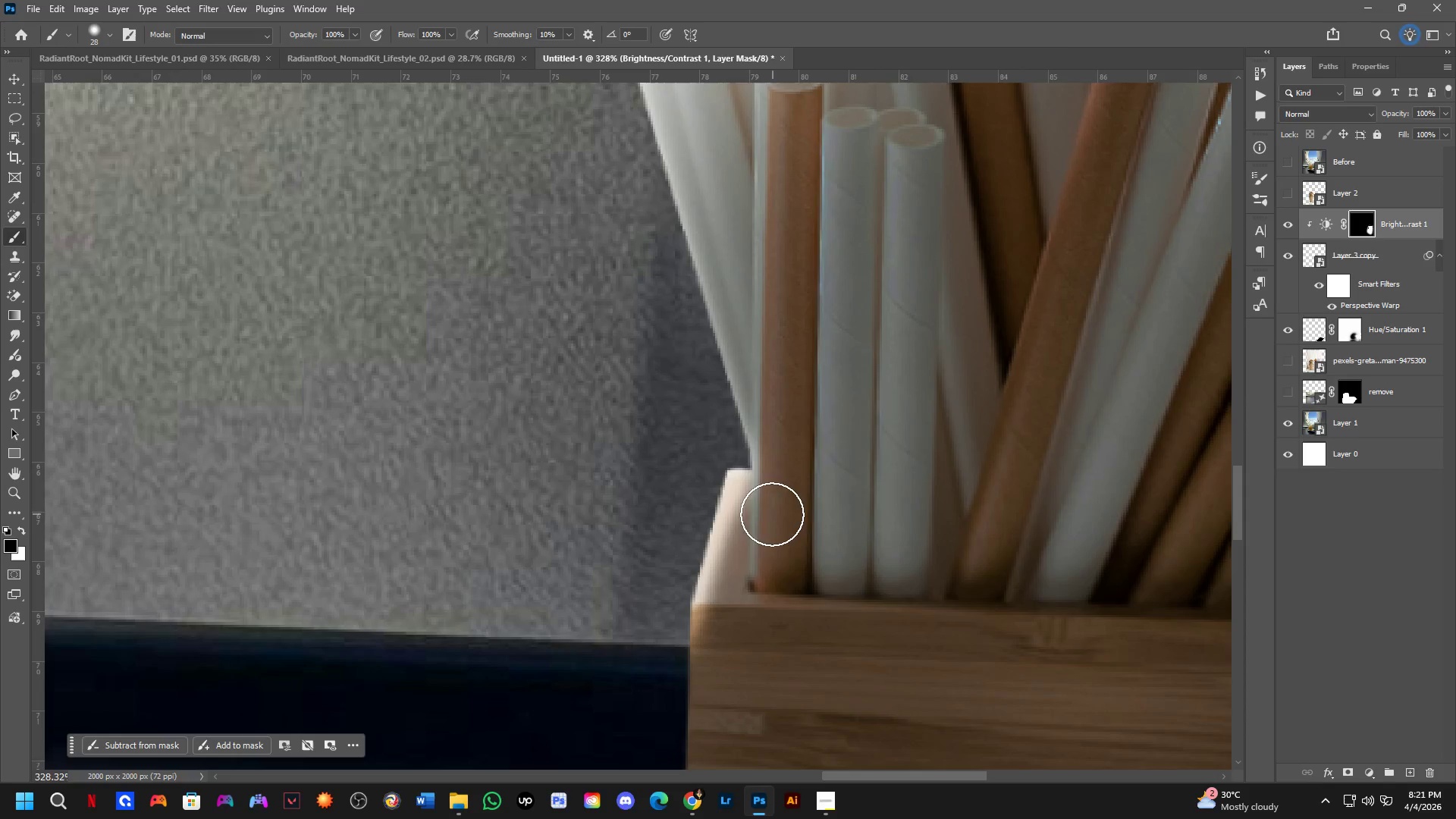 
key(X)
 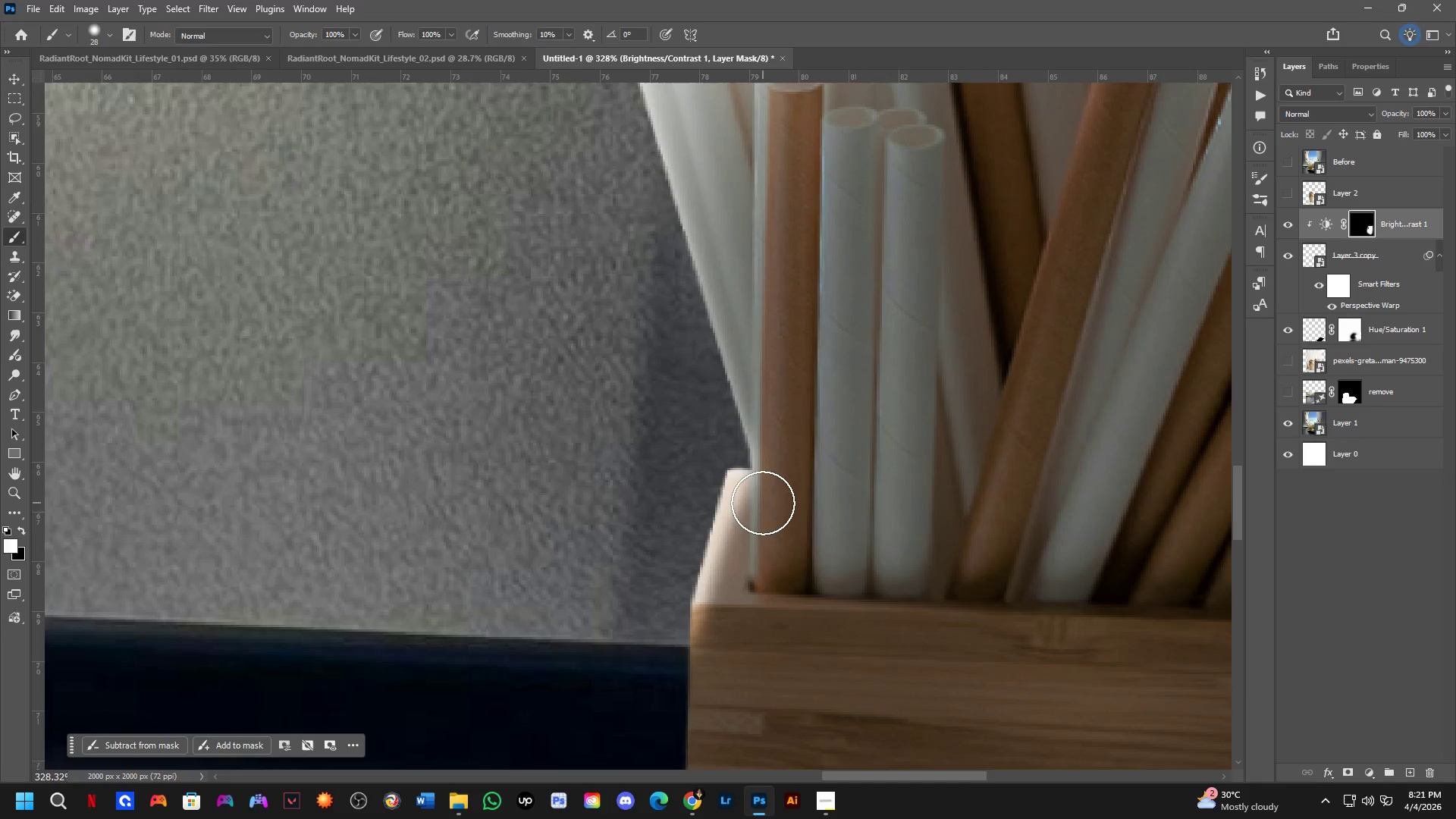 
left_click_drag(start_coordinate=[763, 497], to_coordinate=[712, 651])
 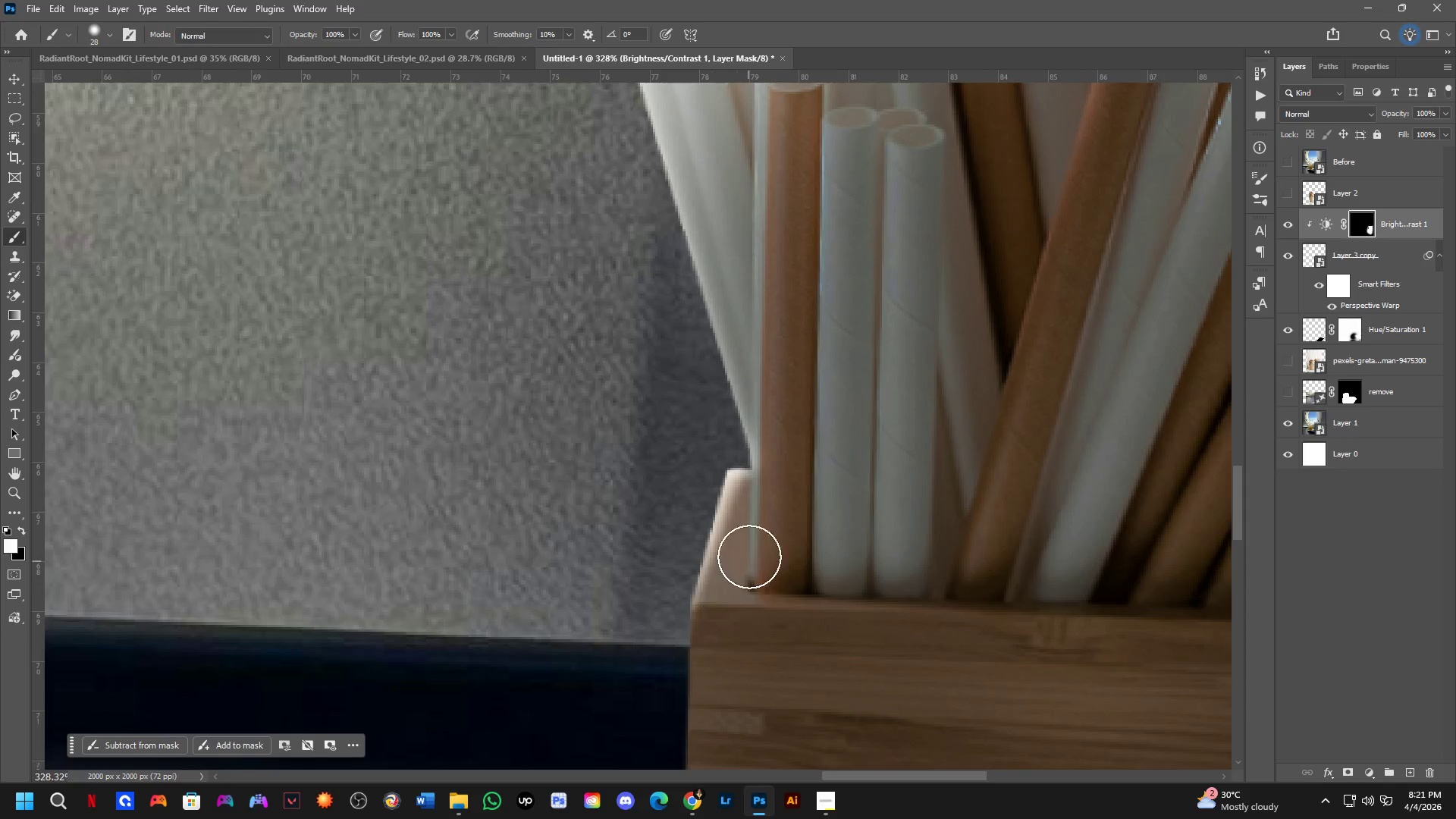 
key(Shift+ShiftLeft)
 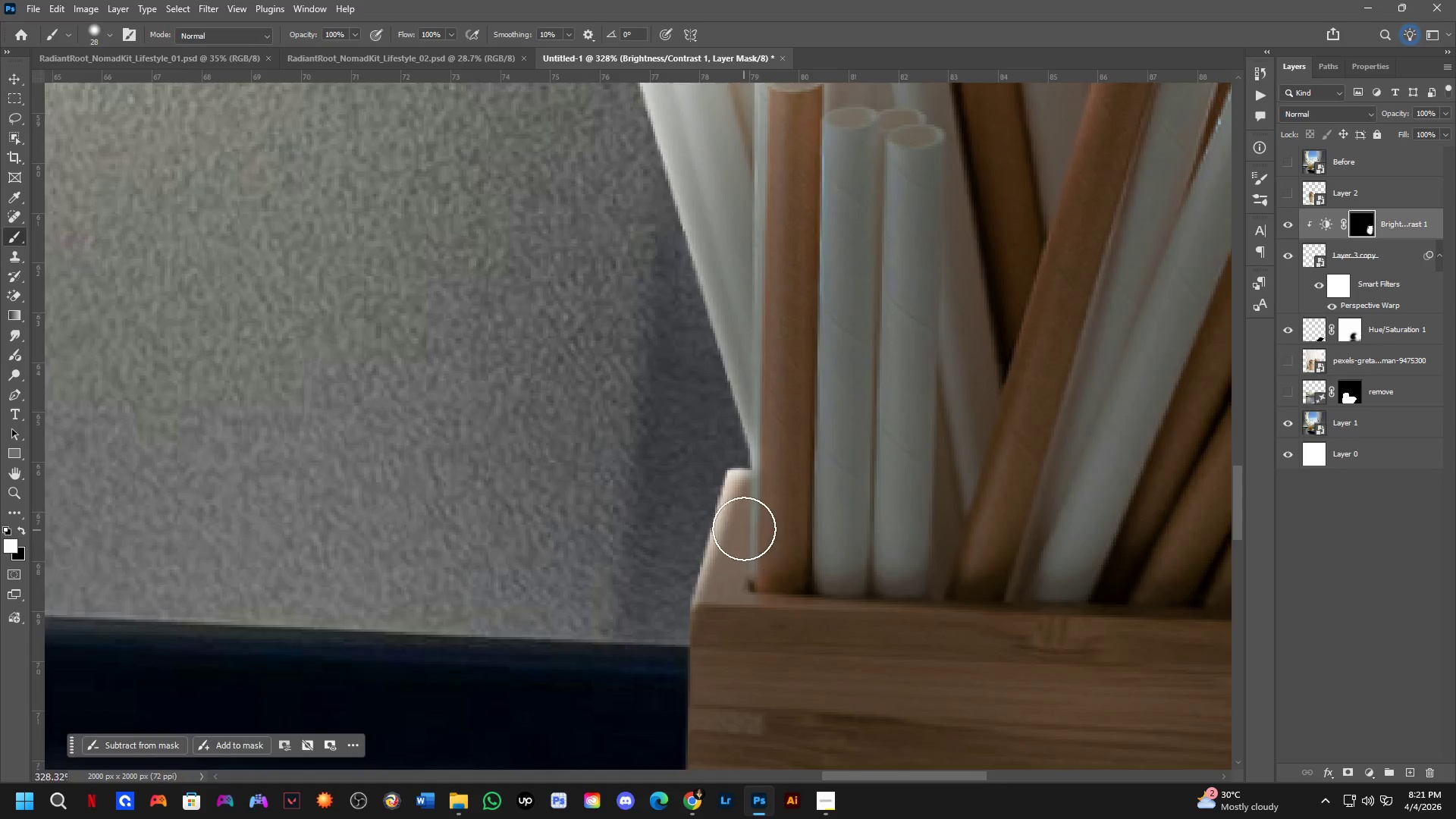 
scroll: coordinate [743, 529], scroll_direction: down, amount: 4.0
 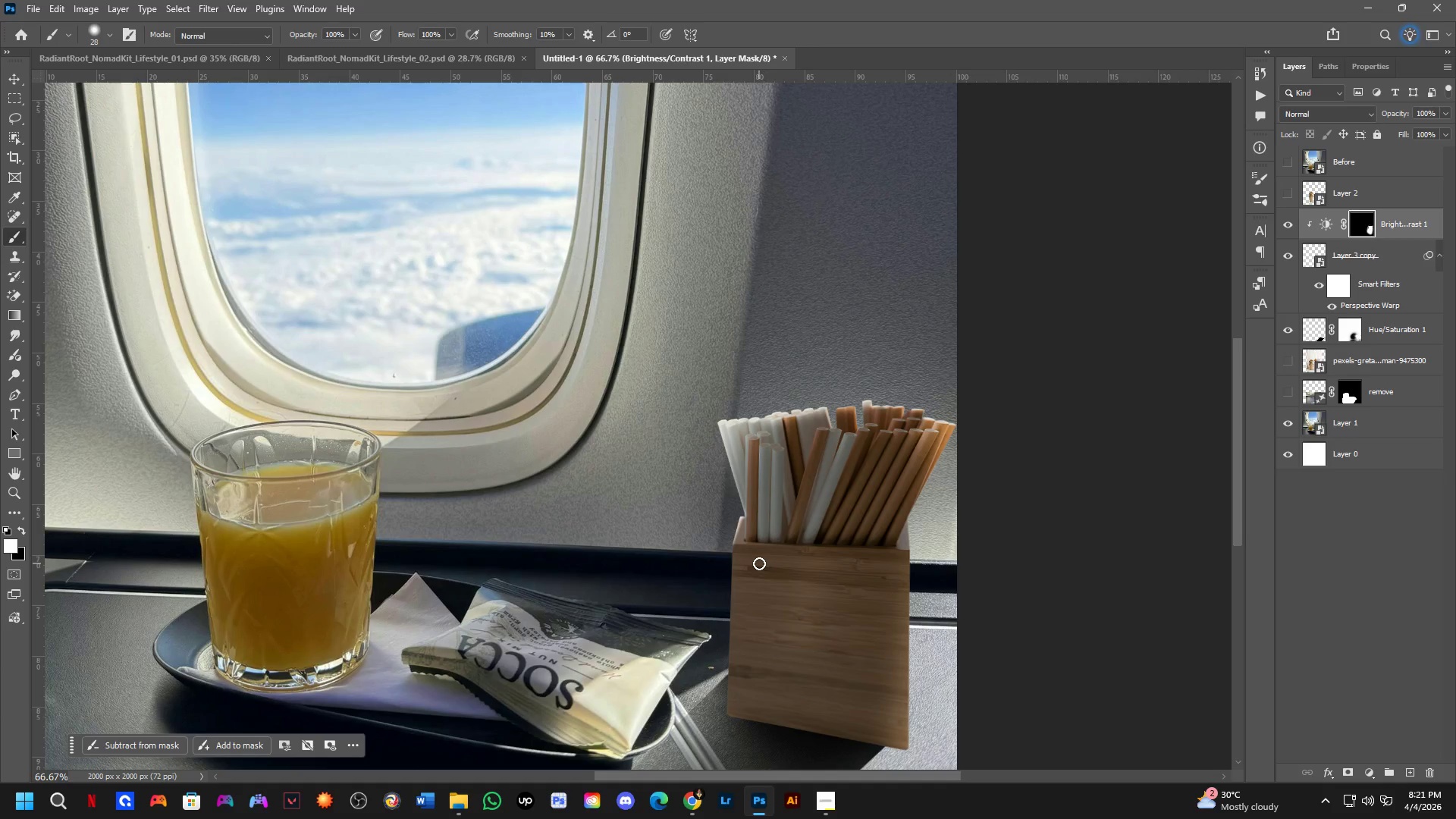 
key(Control+ControlLeft)
 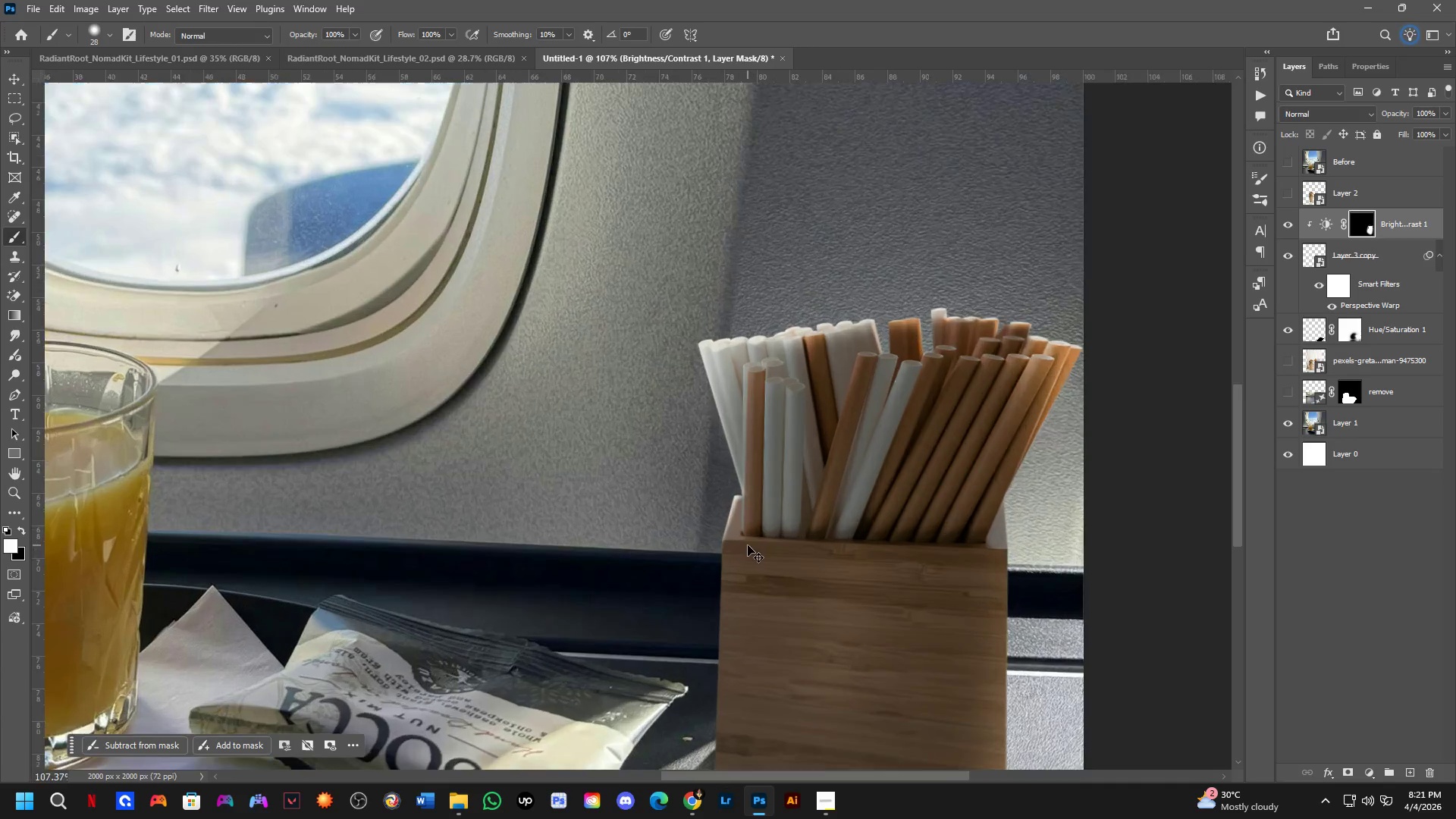 
key(Control+Z)
 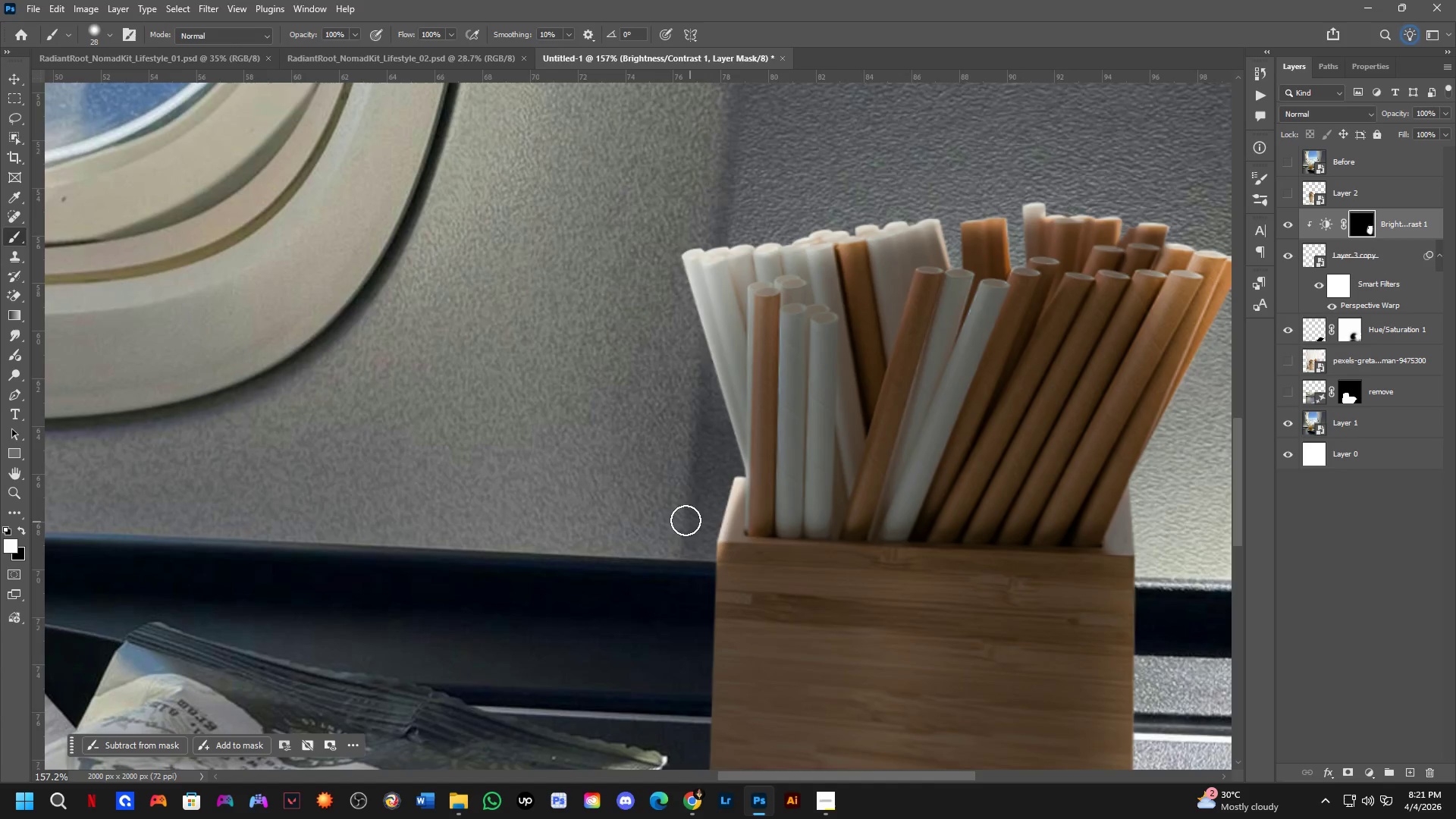 
key(Alt+AltLeft)
 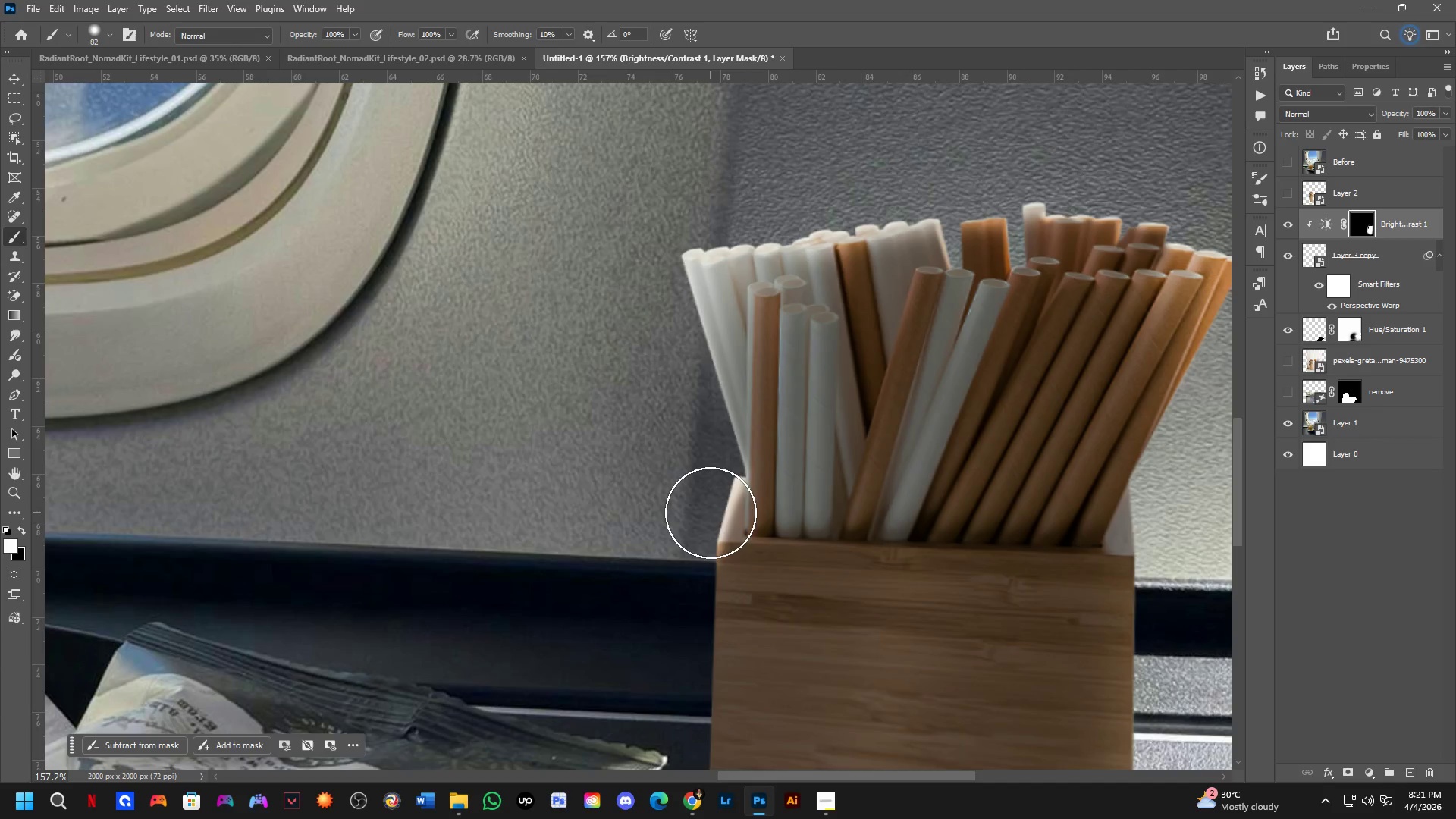 
scroll: coordinate [722, 532], scroll_direction: up, amount: 9.0
 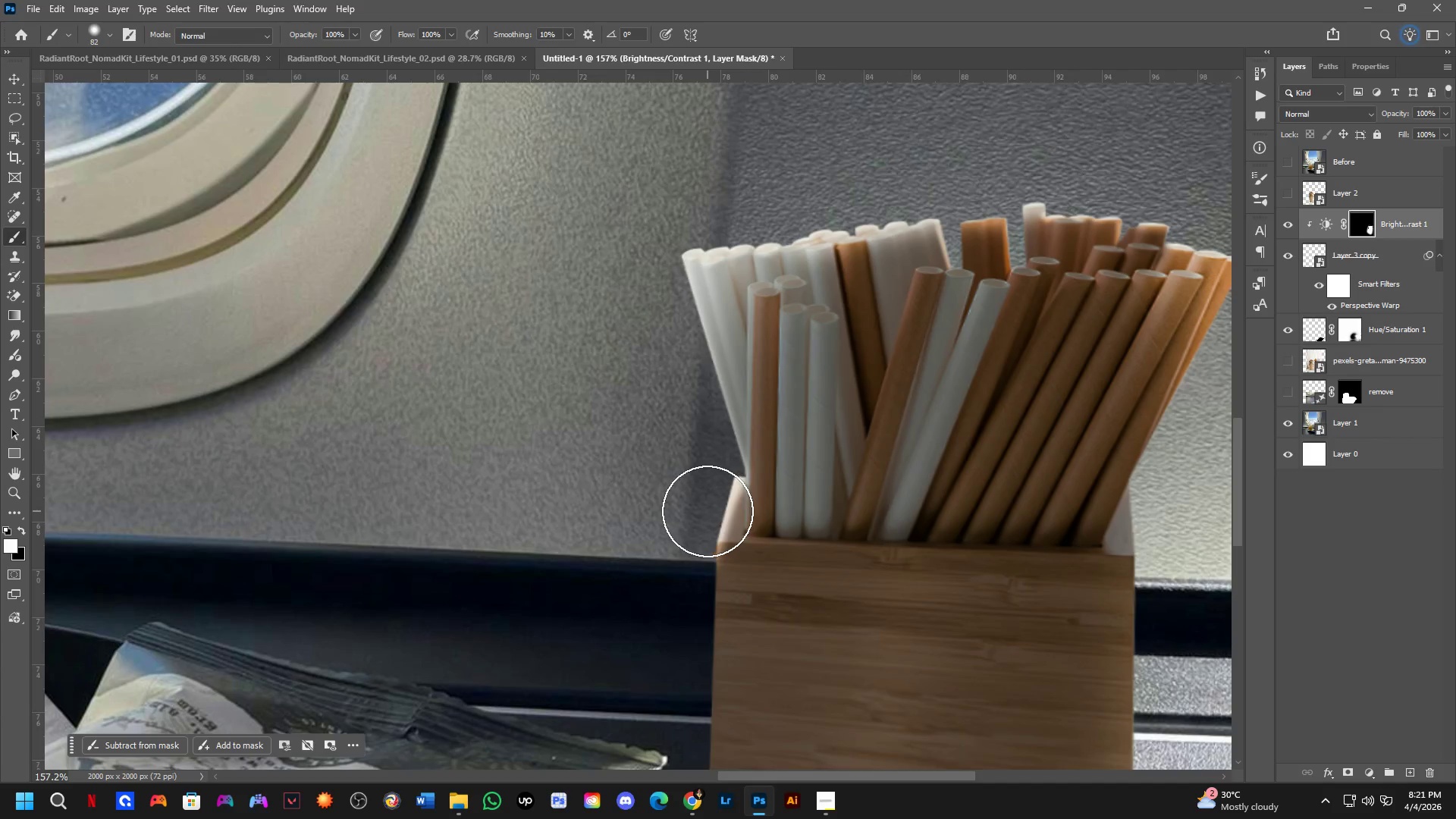 
key(Alt+AltLeft)
 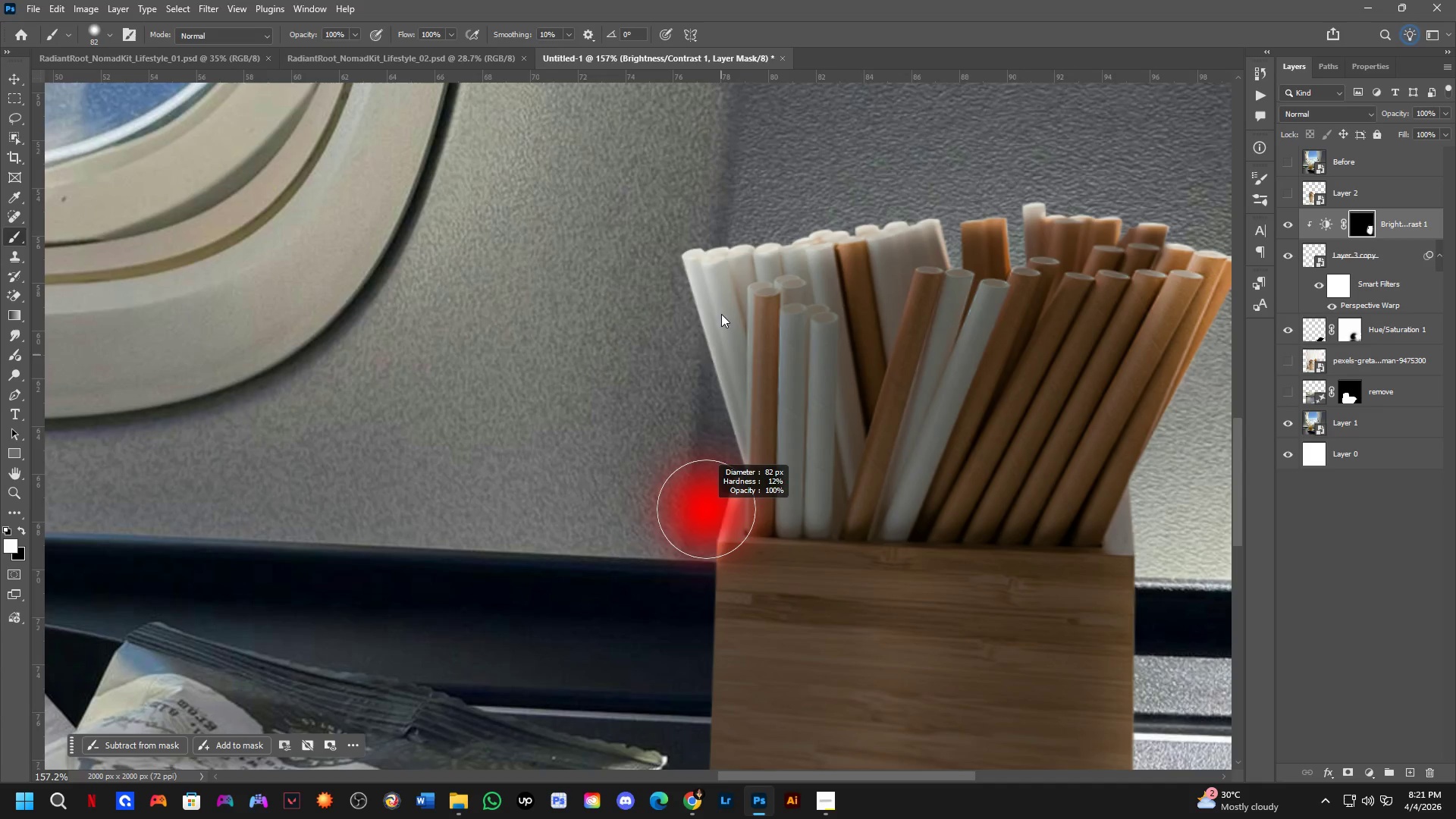 
key(Alt+AltLeft)
 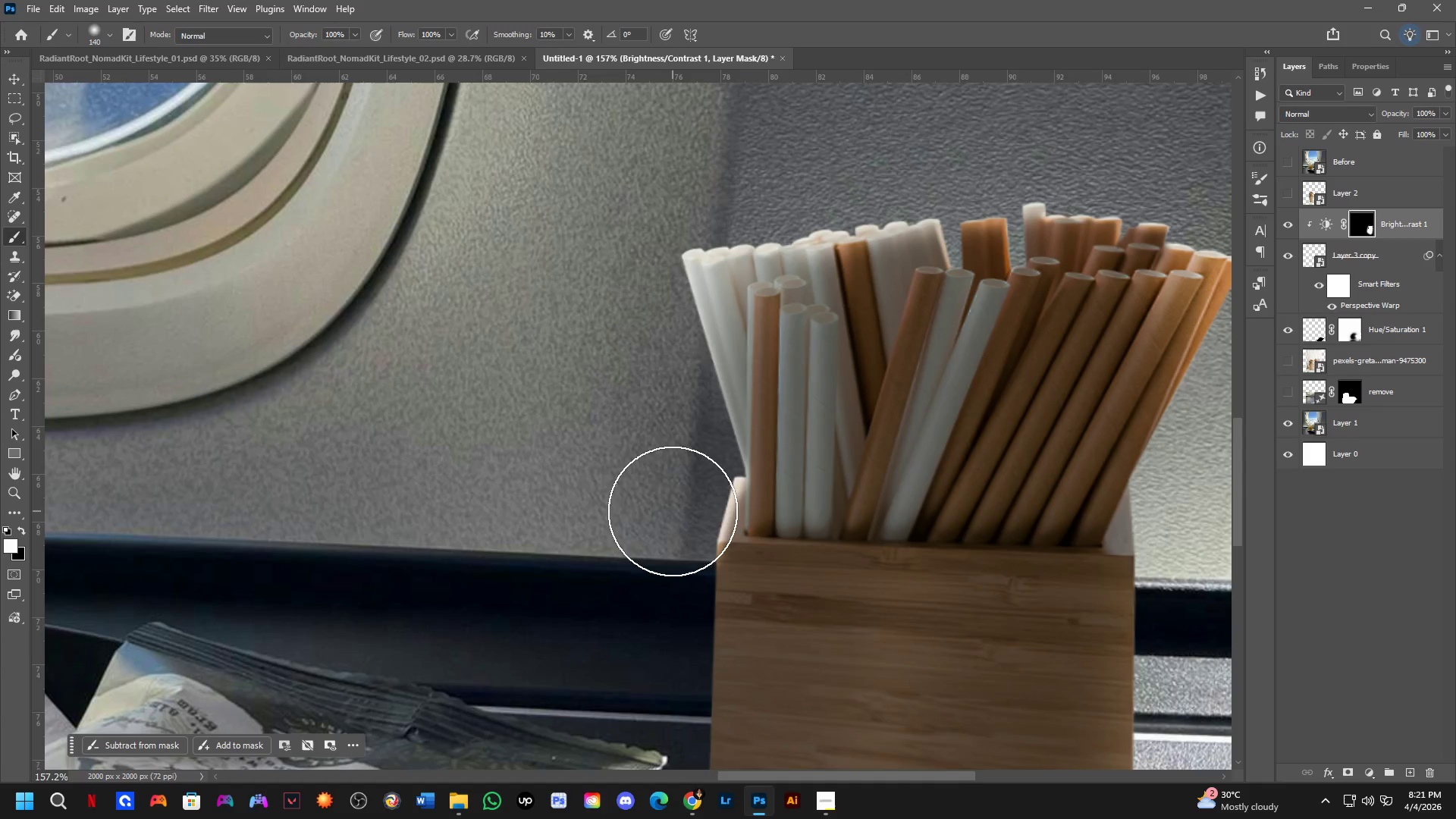 
left_click_drag(start_coordinate=[684, 501], to_coordinate=[686, 507])
 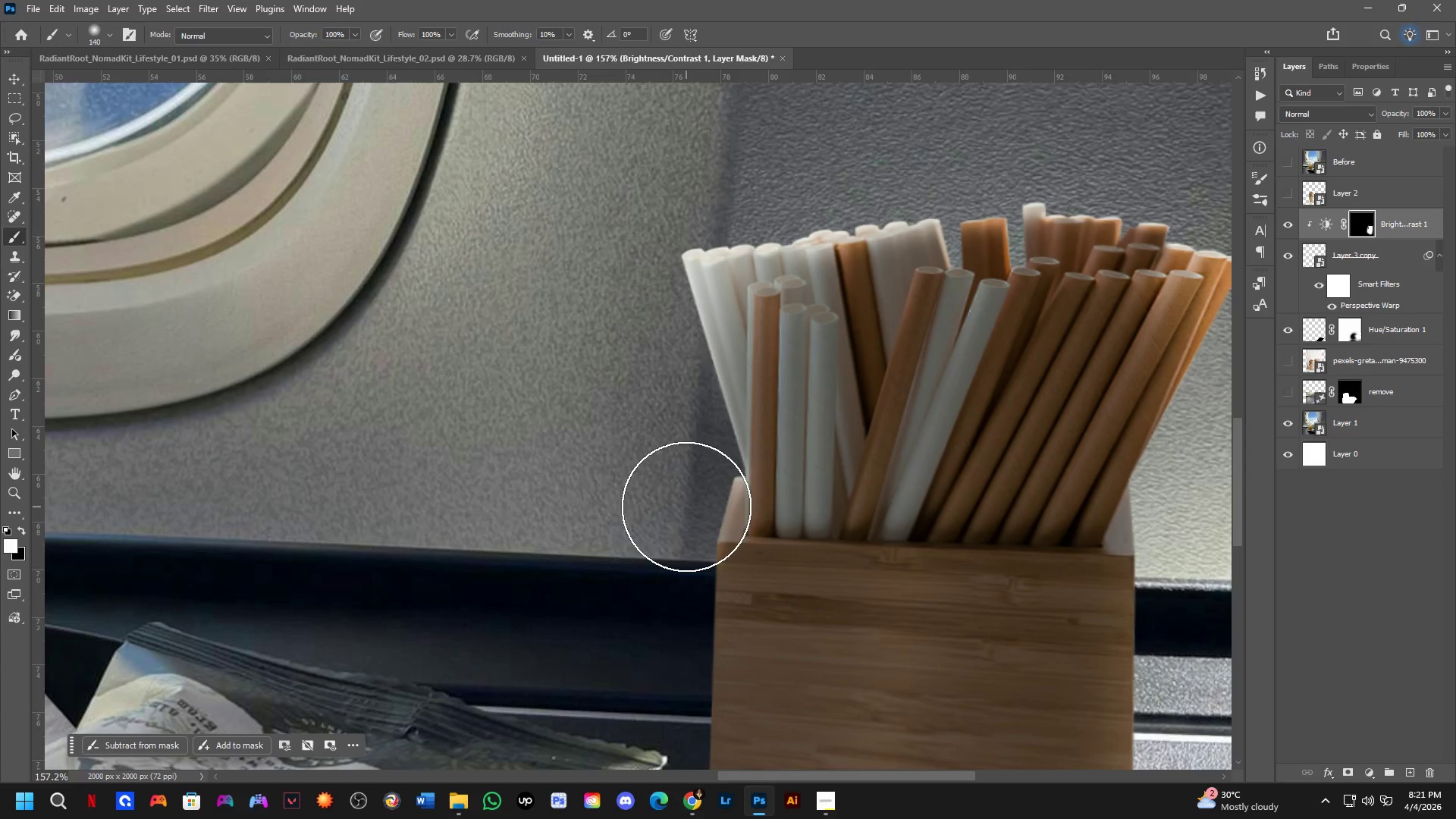 
key(Control+ControlLeft)
 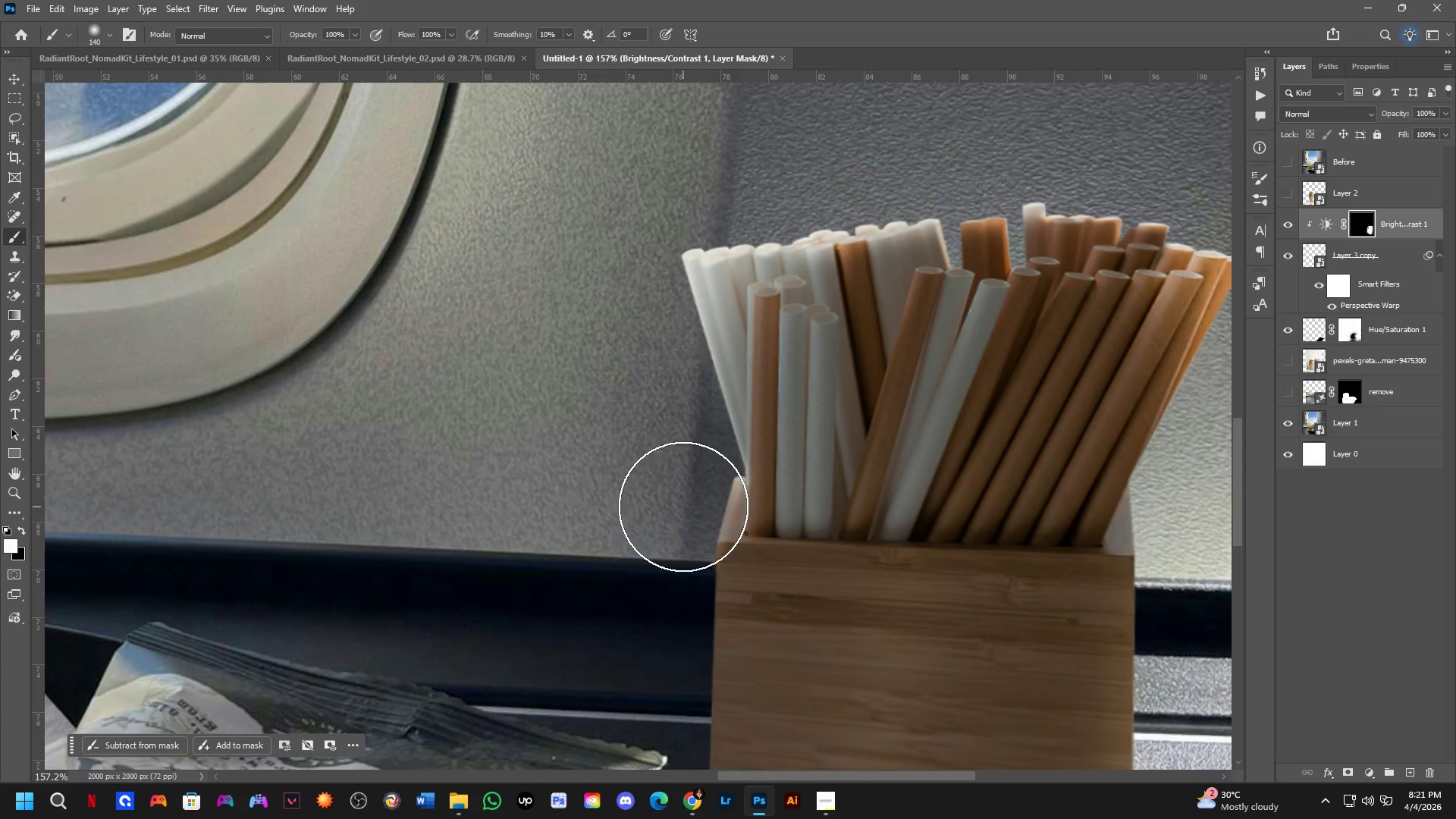 
key(Control+Z)
 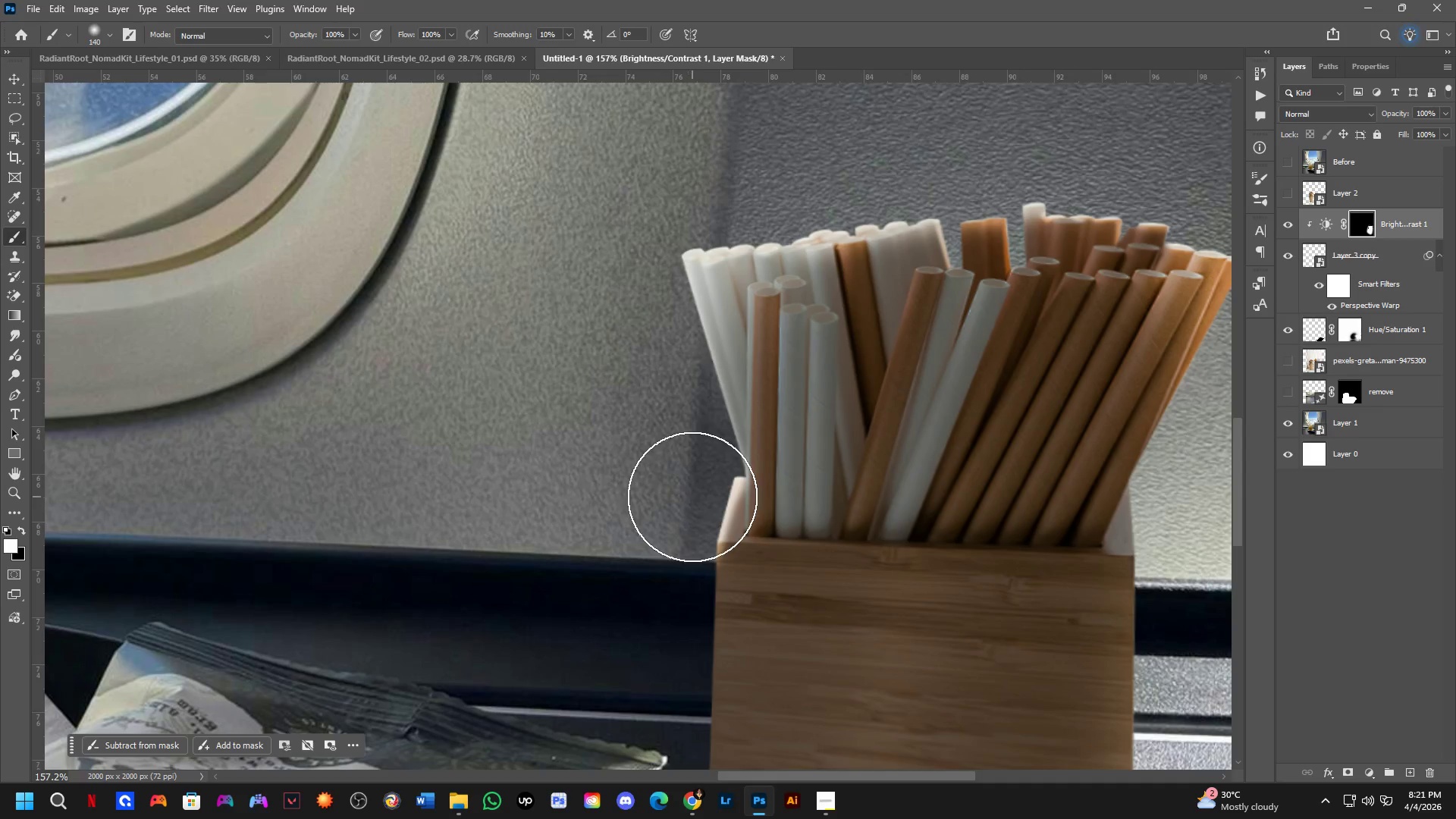 
key(X)
 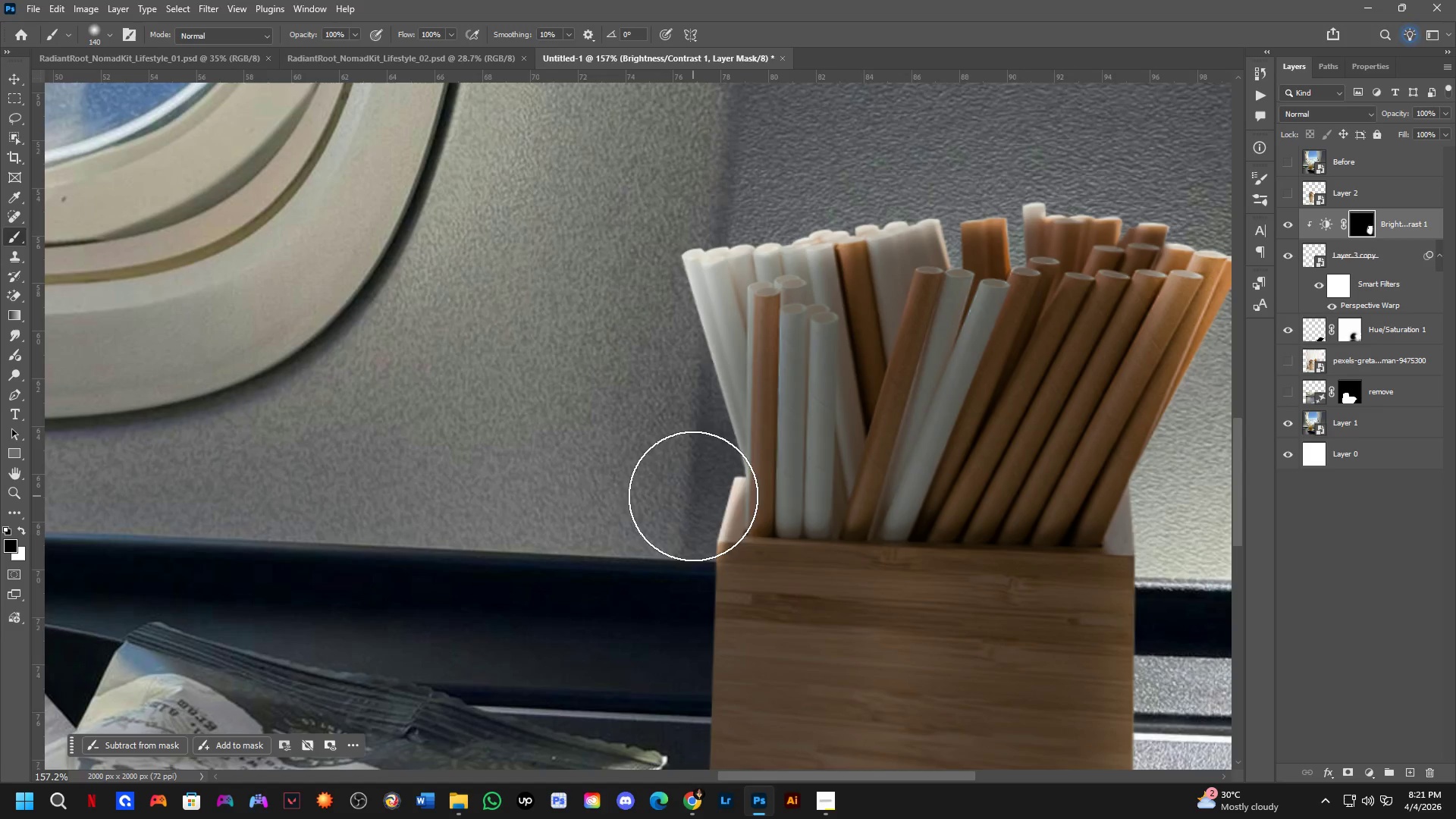 
left_click_drag(start_coordinate=[693, 496], to_coordinate=[663, 563])
 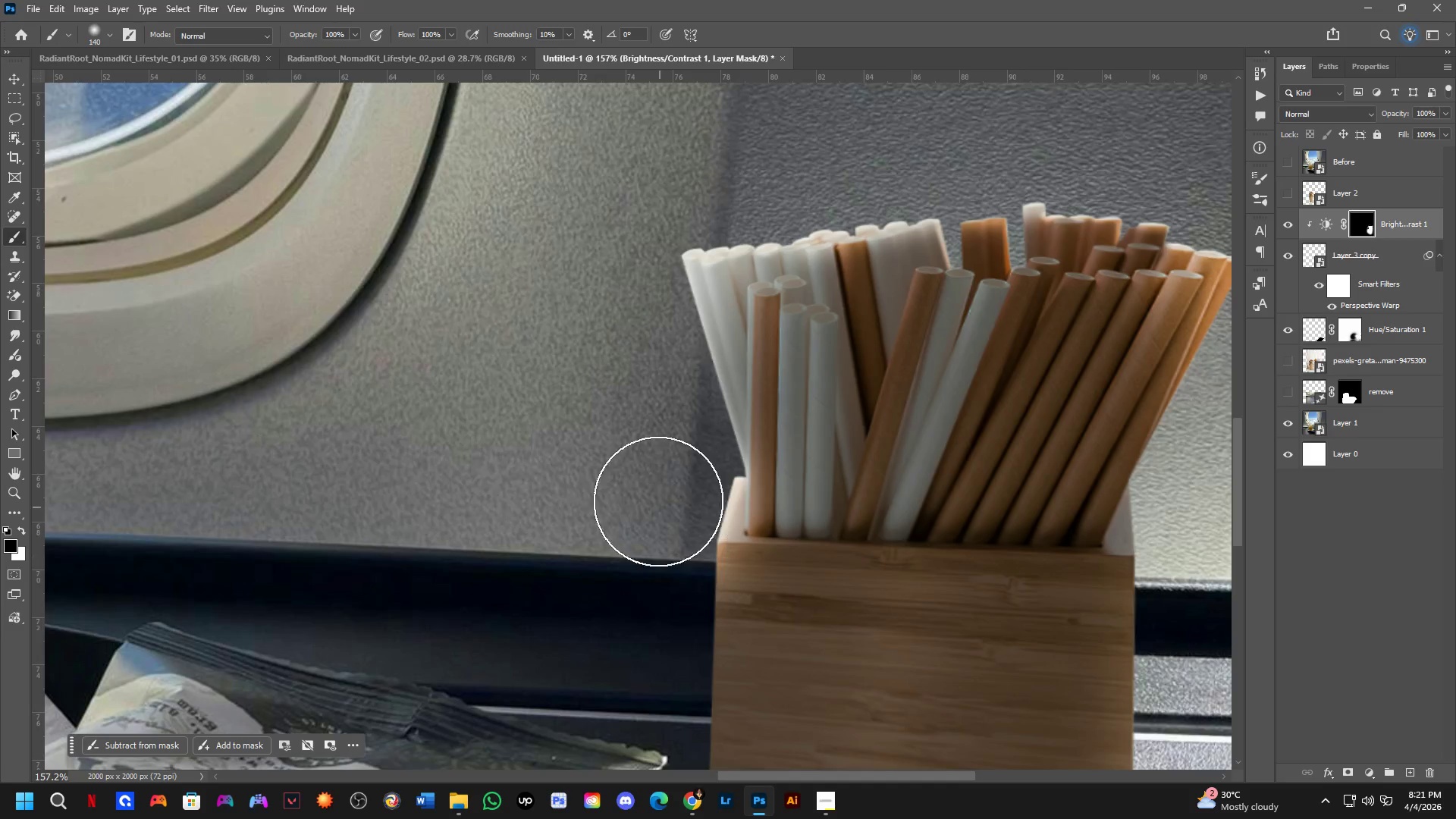 
left_click_drag(start_coordinate=[668, 479], to_coordinate=[647, 487])
 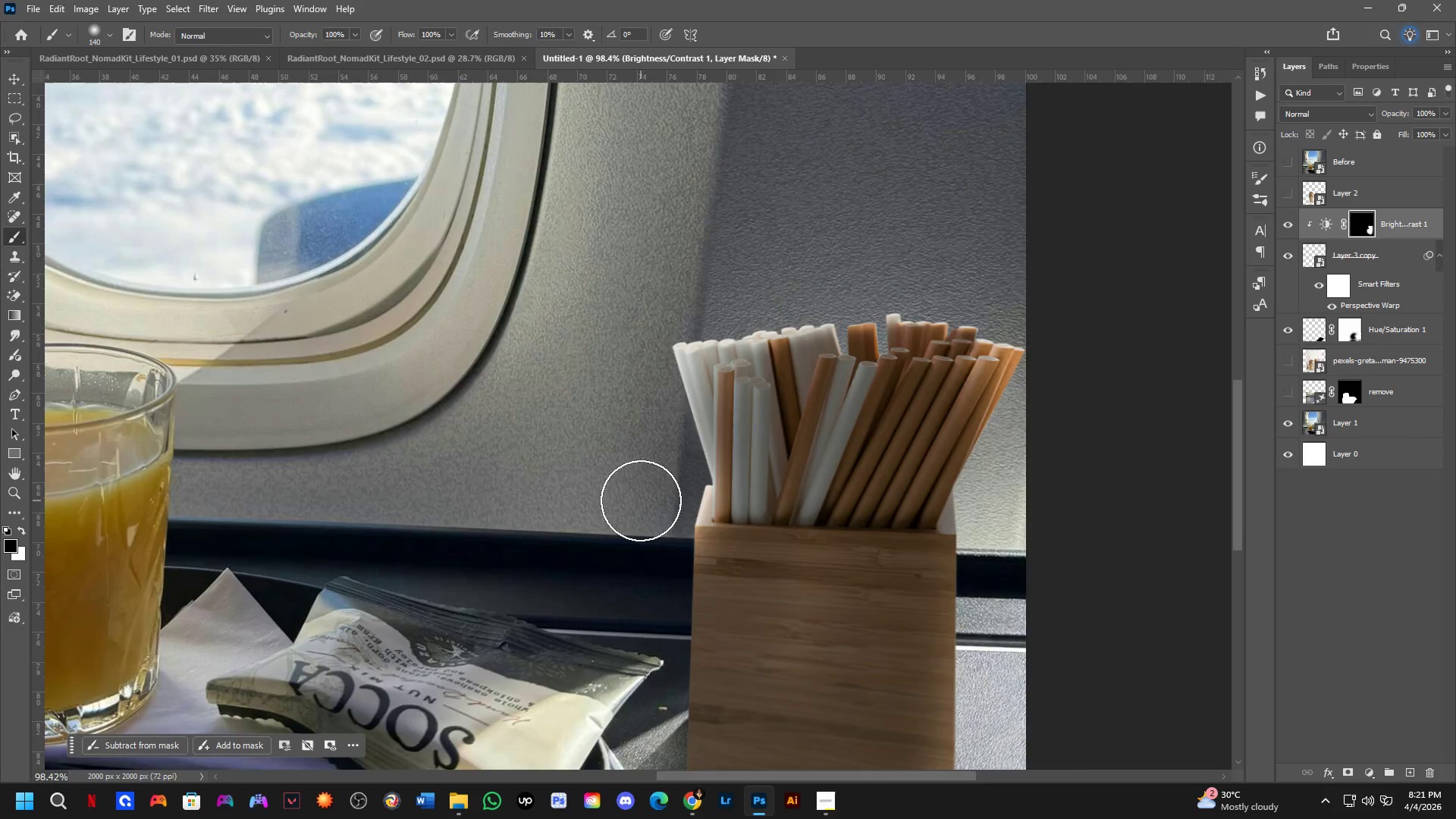 
scroll: coordinate [717, 494], scroll_direction: down, amount: 10.0
 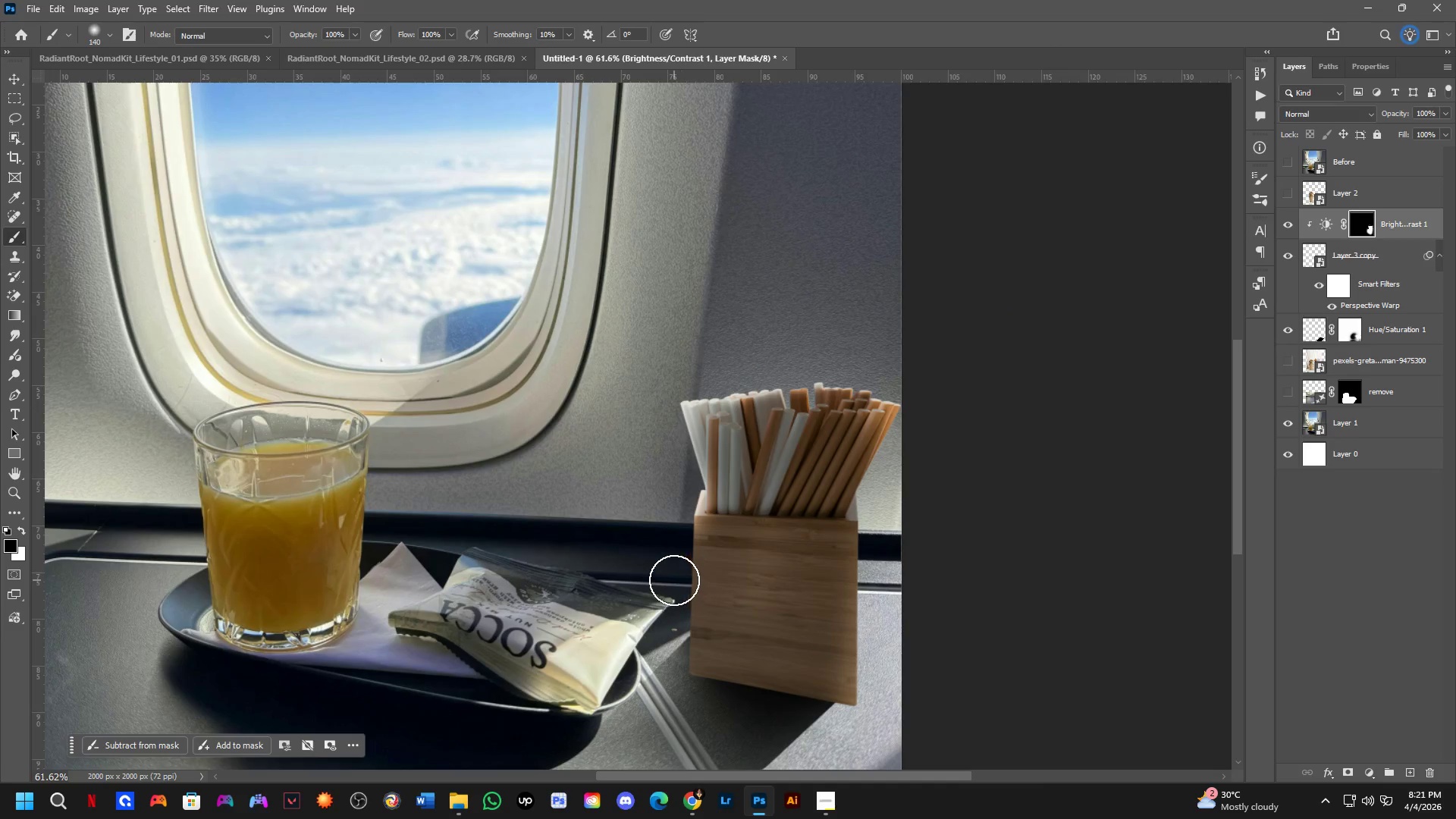 
left_click_drag(start_coordinate=[667, 458], to_coordinate=[646, 772])
 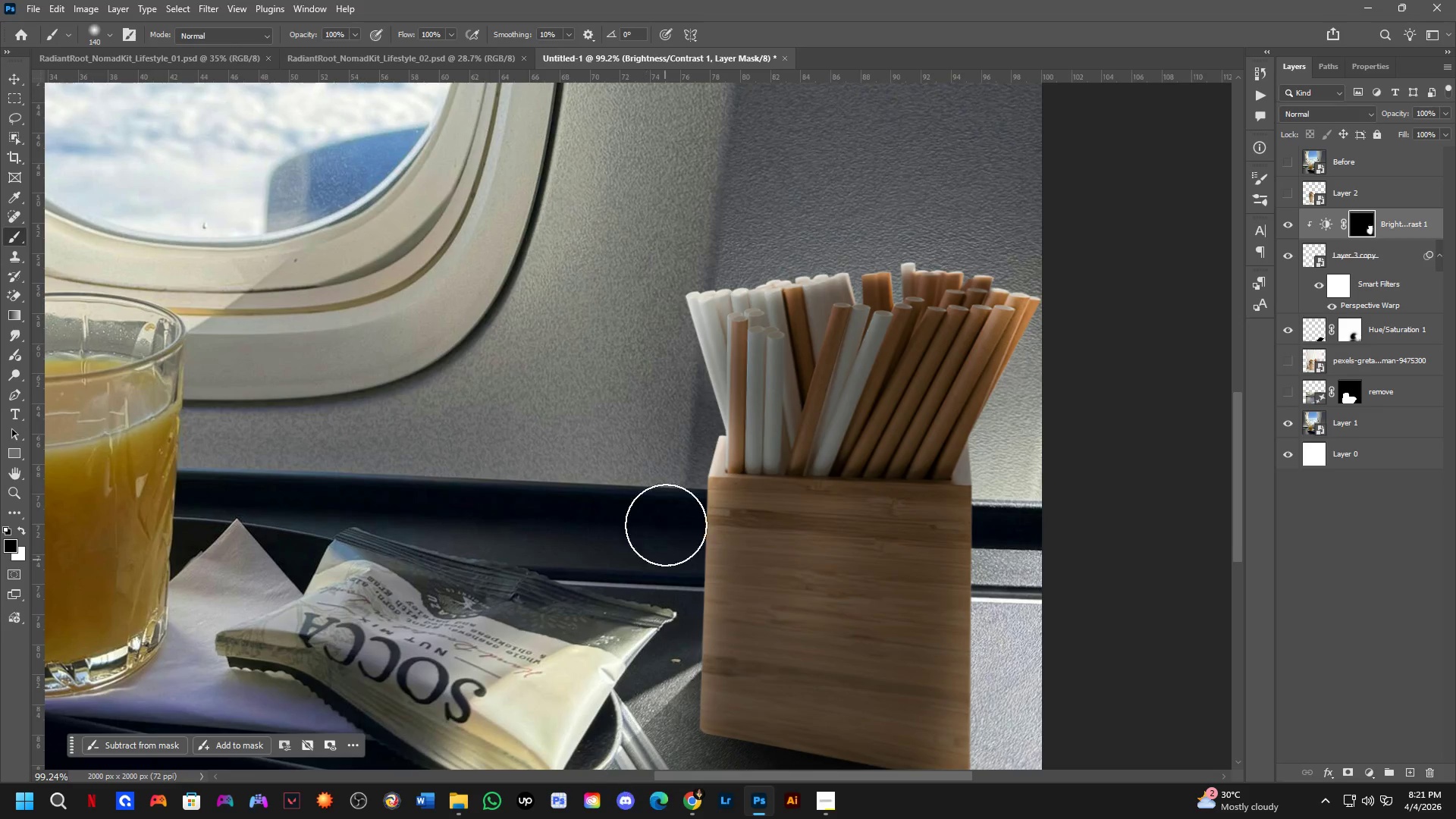 
scroll: coordinate [672, 577], scroll_direction: up, amount: 5.0
 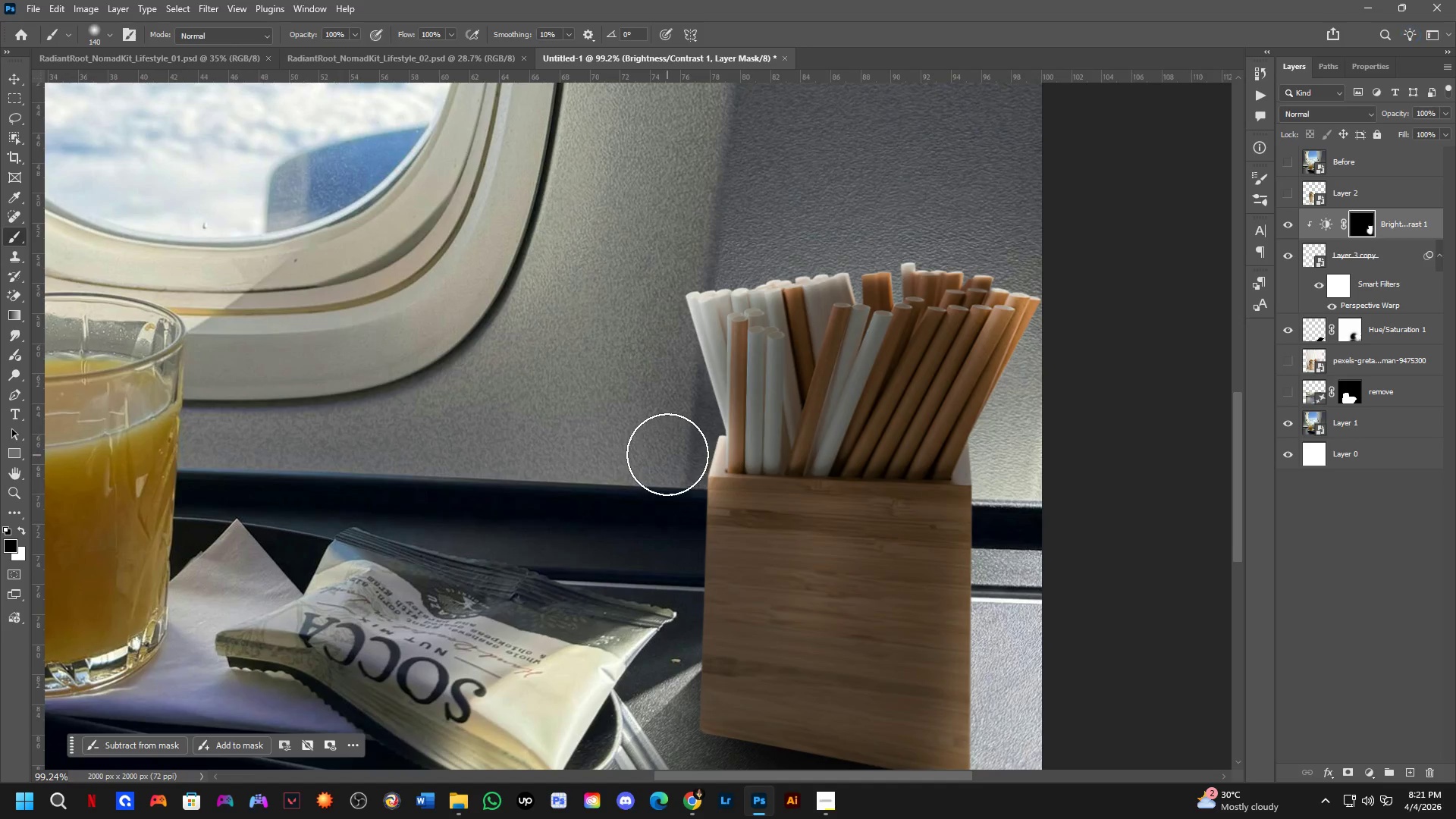 
key(Control+ControlLeft)
 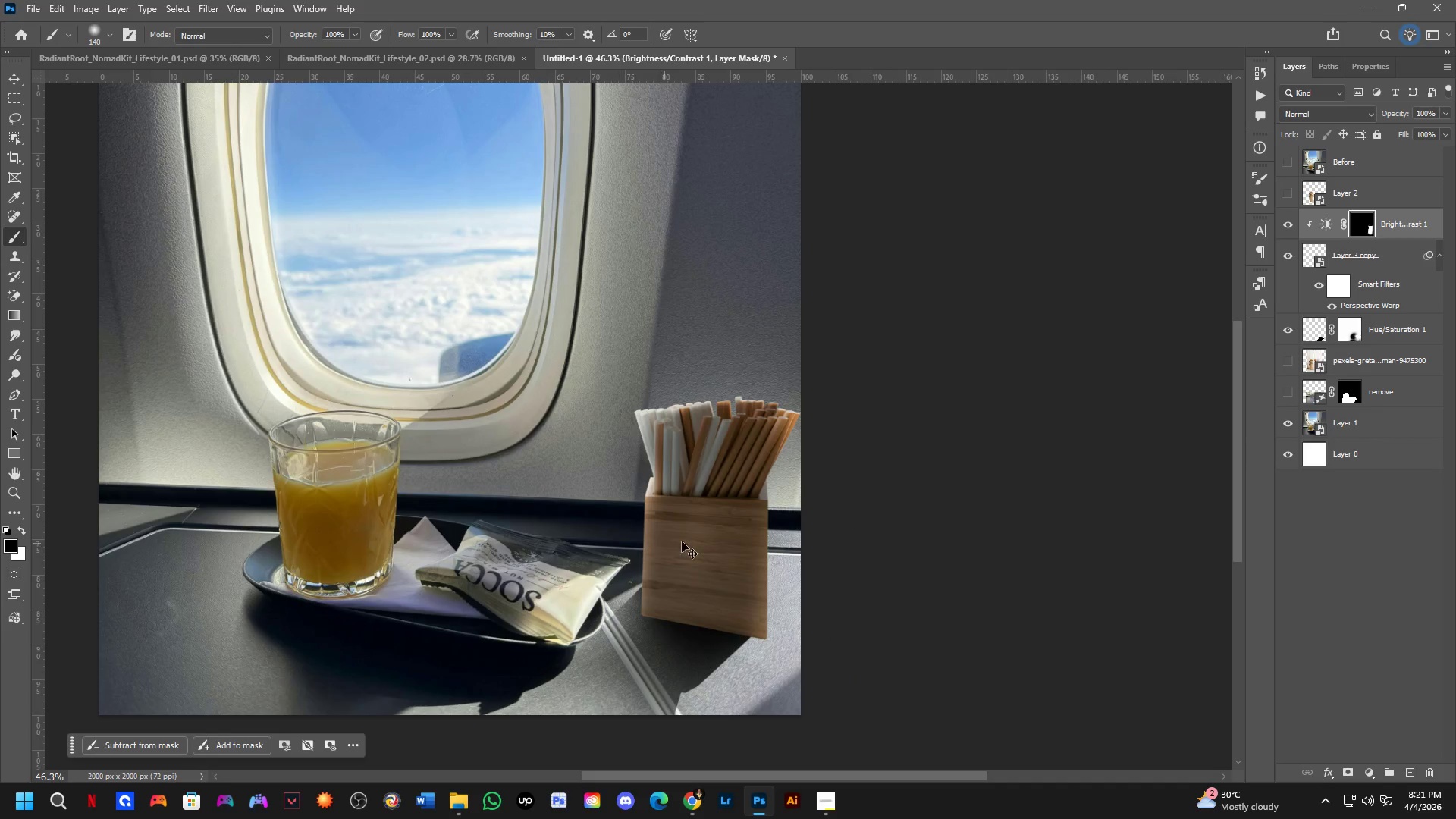 
scroll: coordinate [498, 557], scroll_direction: down, amount: 8.0
 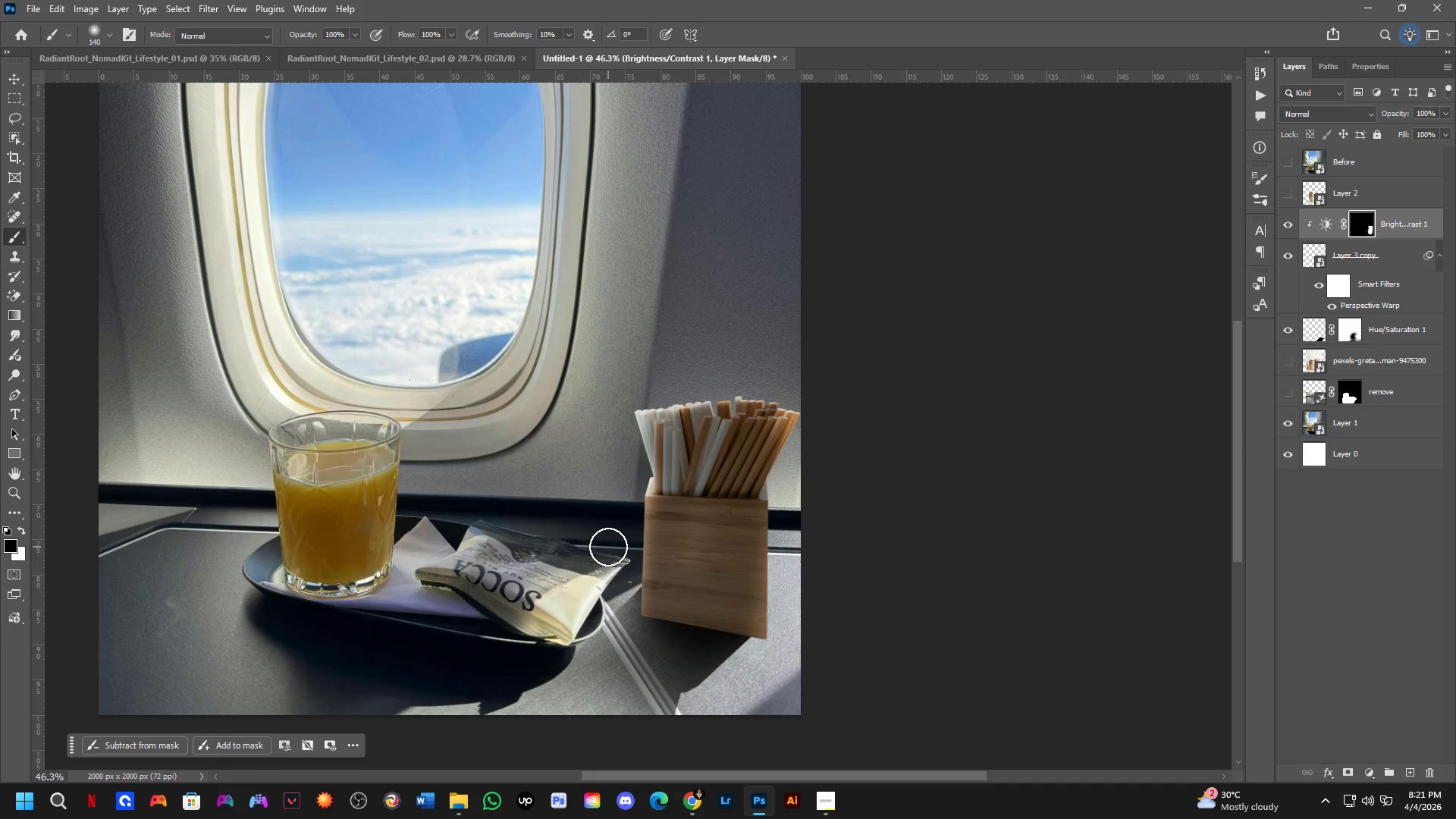 
key(Control+Z)
 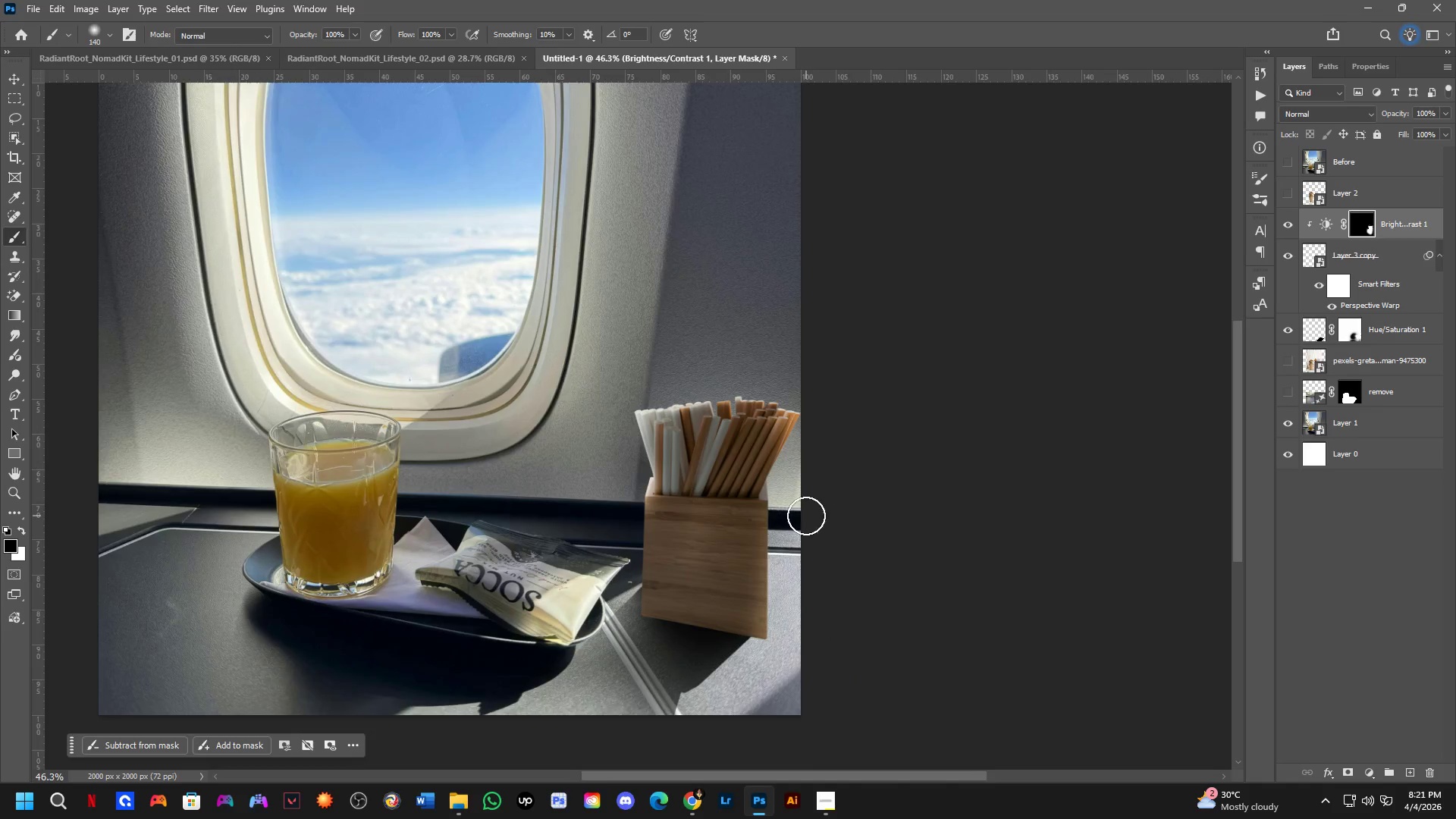 
key(Alt+AltLeft)
 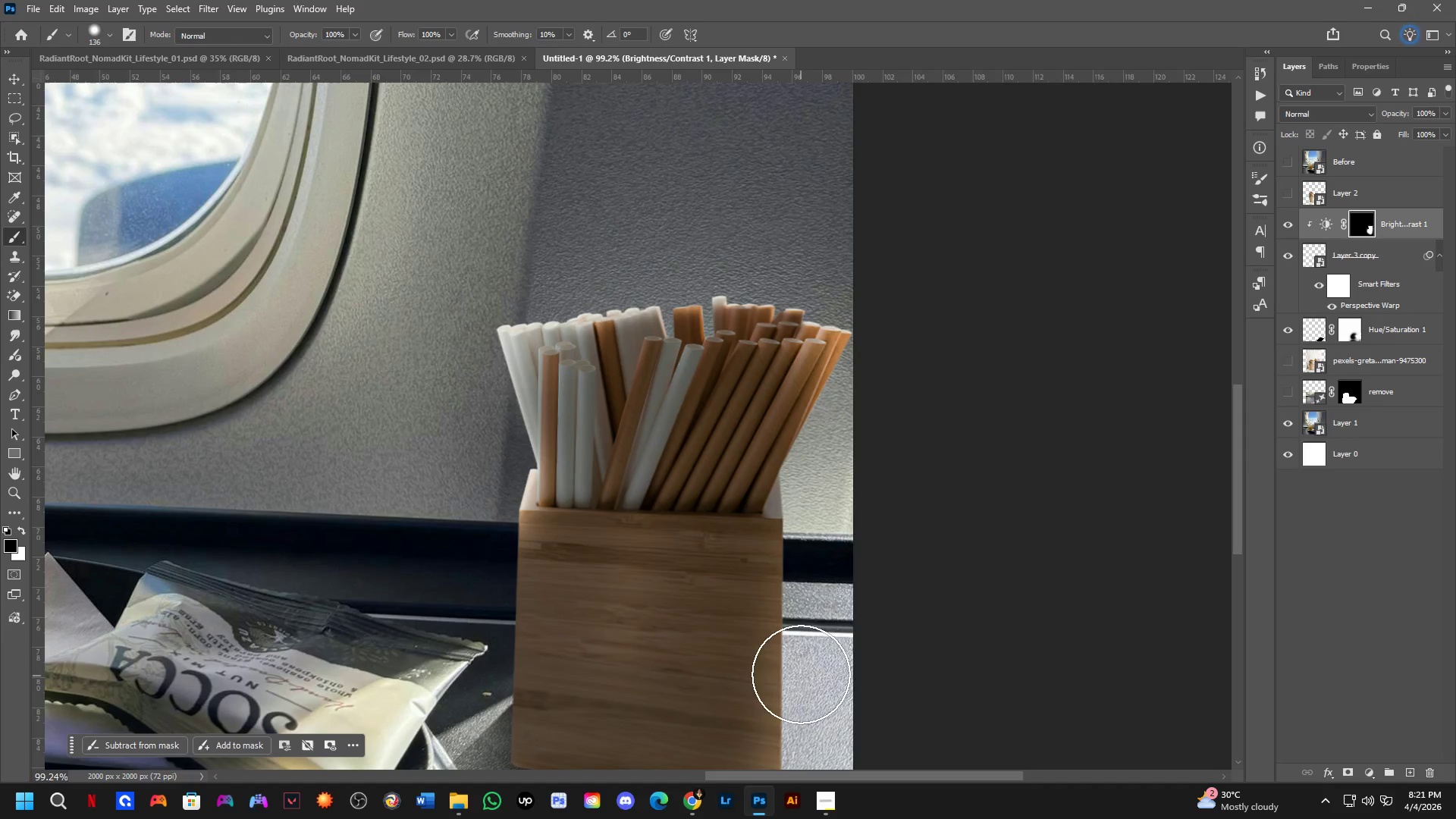 
scroll: coordinate [761, 485], scroll_direction: up, amount: 8.0
 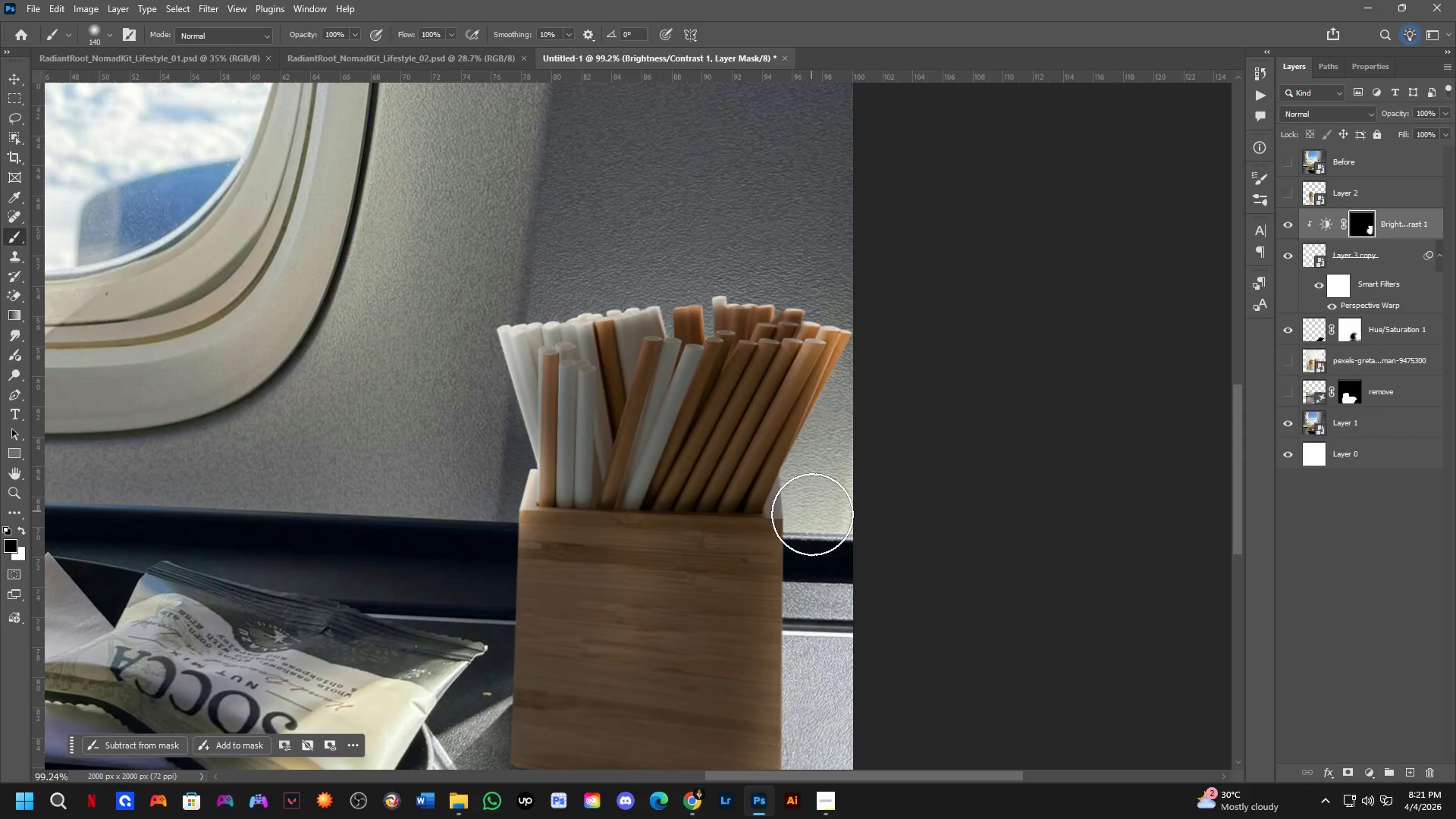 
key(Alt+AltLeft)
 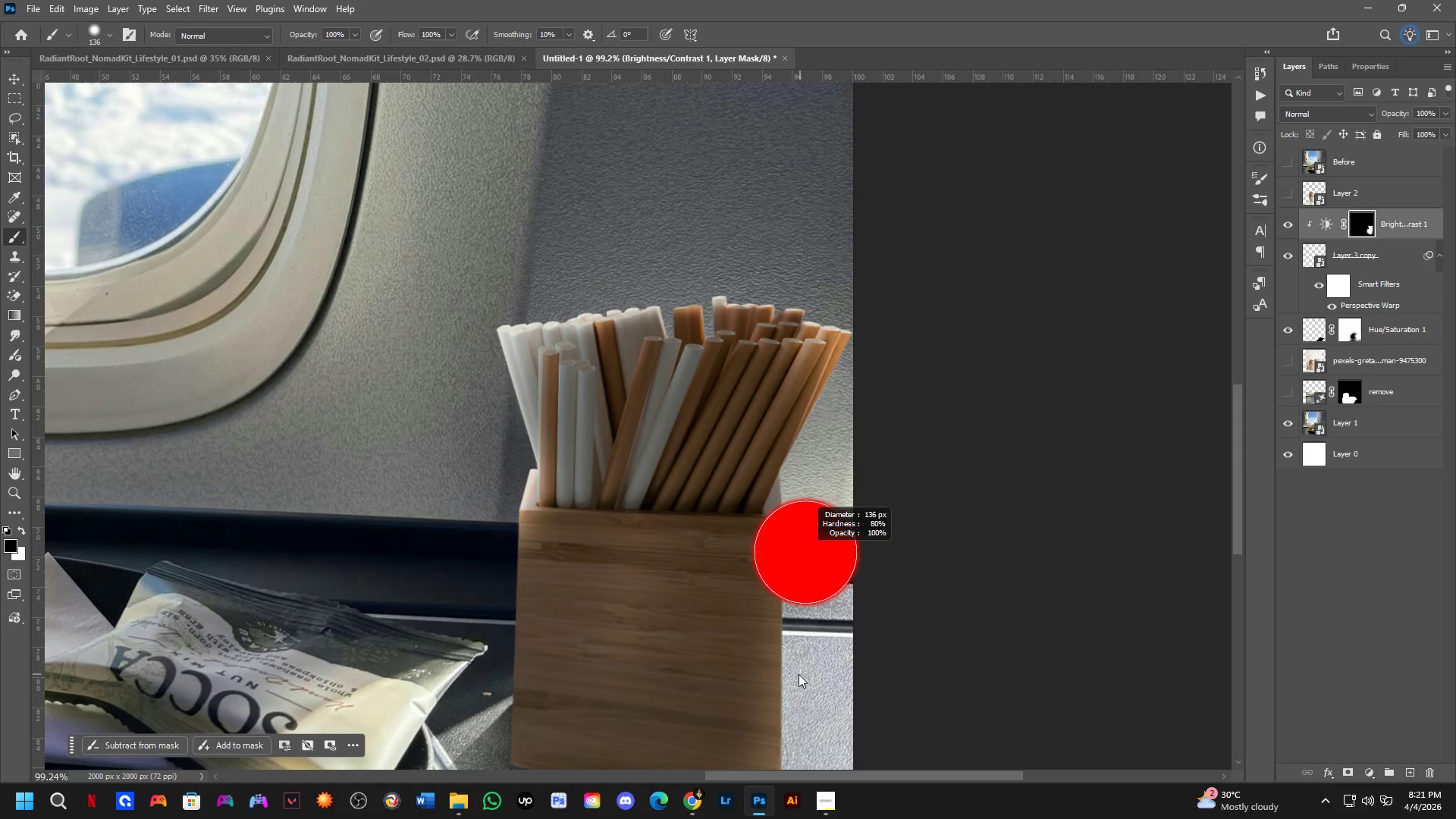 
hold_key(key=AltLeft, duration=0.41)
 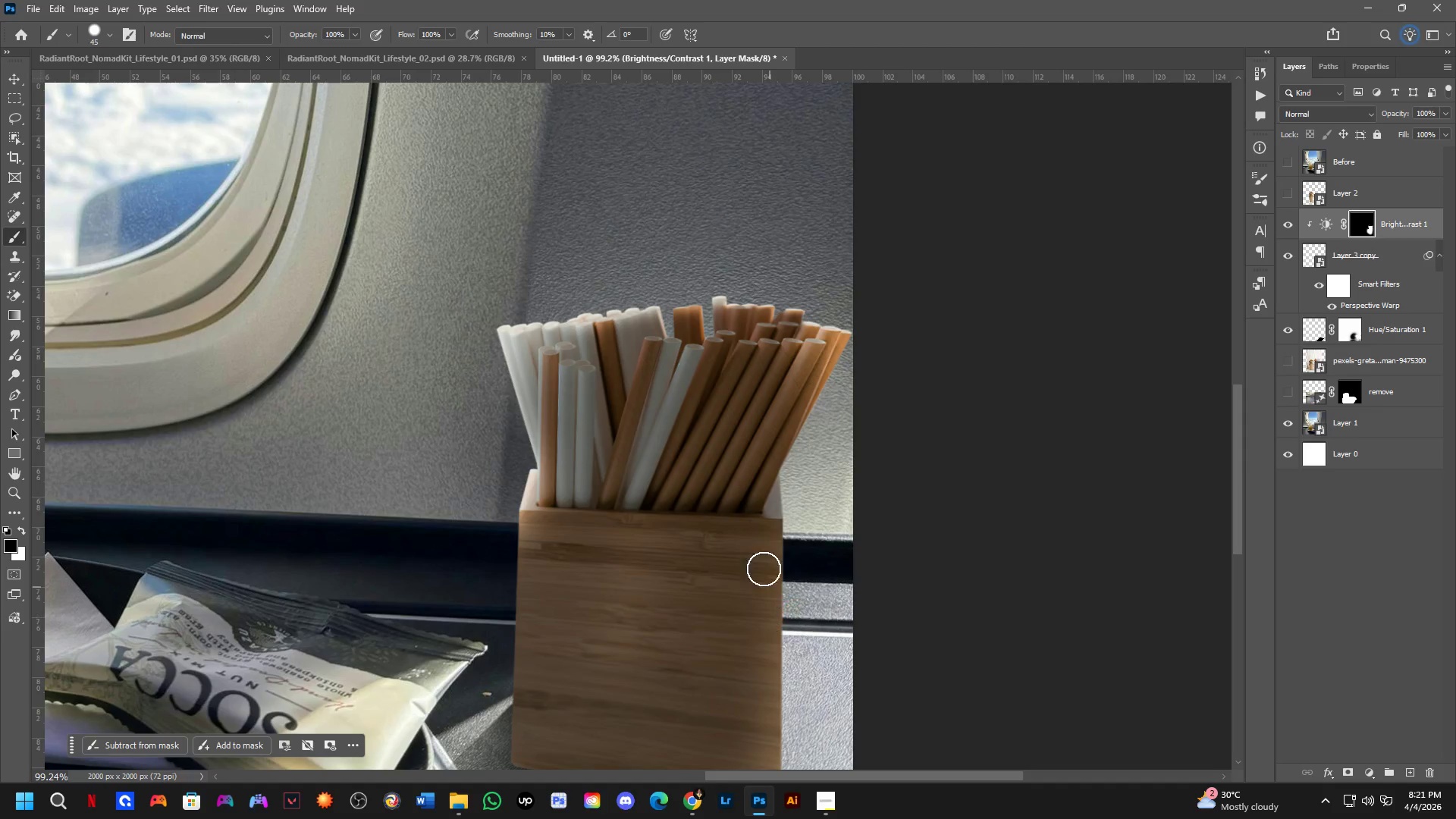 
key(Shift+ShiftLeft)
 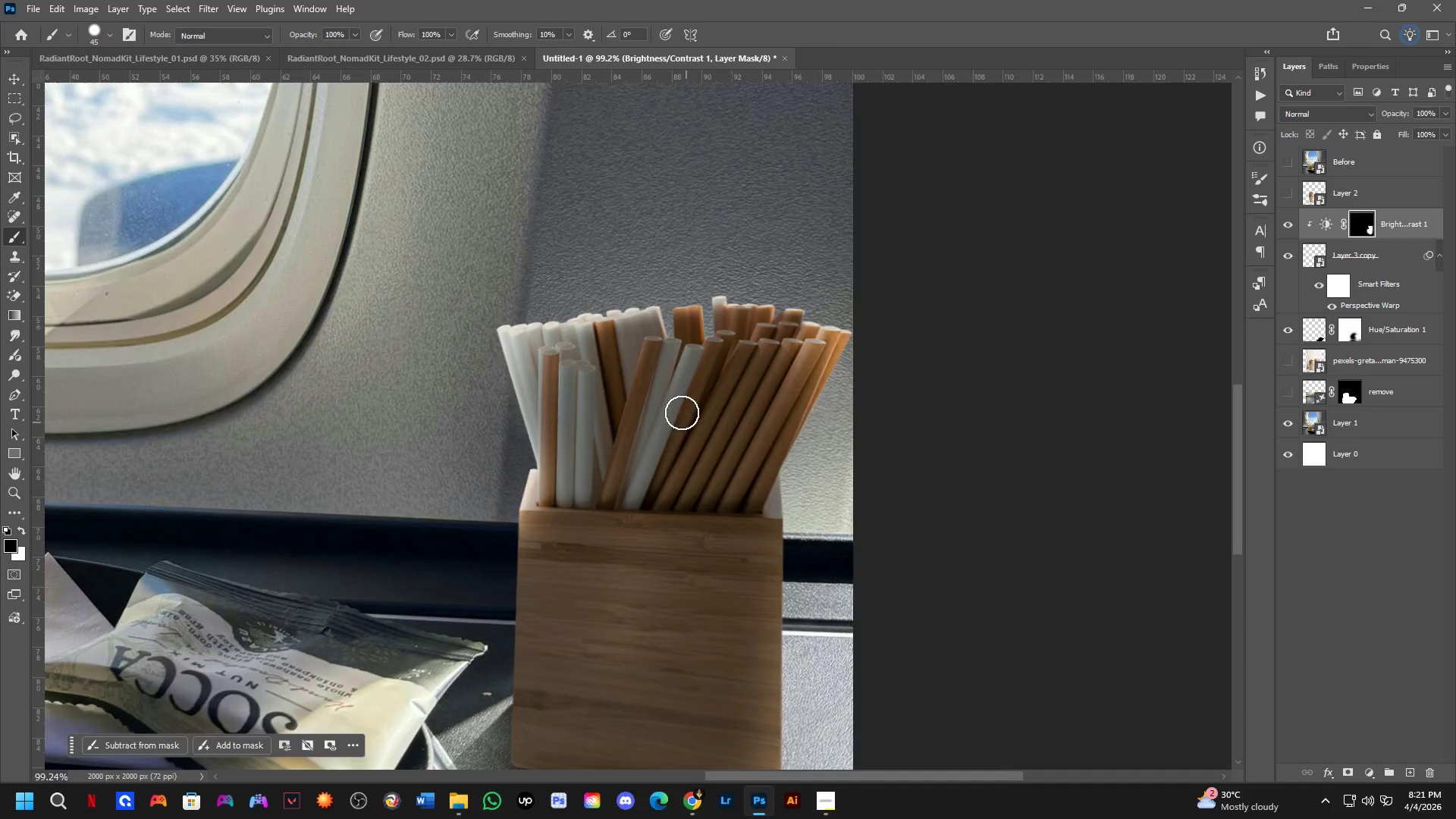 
scroll: coordinate [676, 394], scroll_direction: down, amount: 4.0
 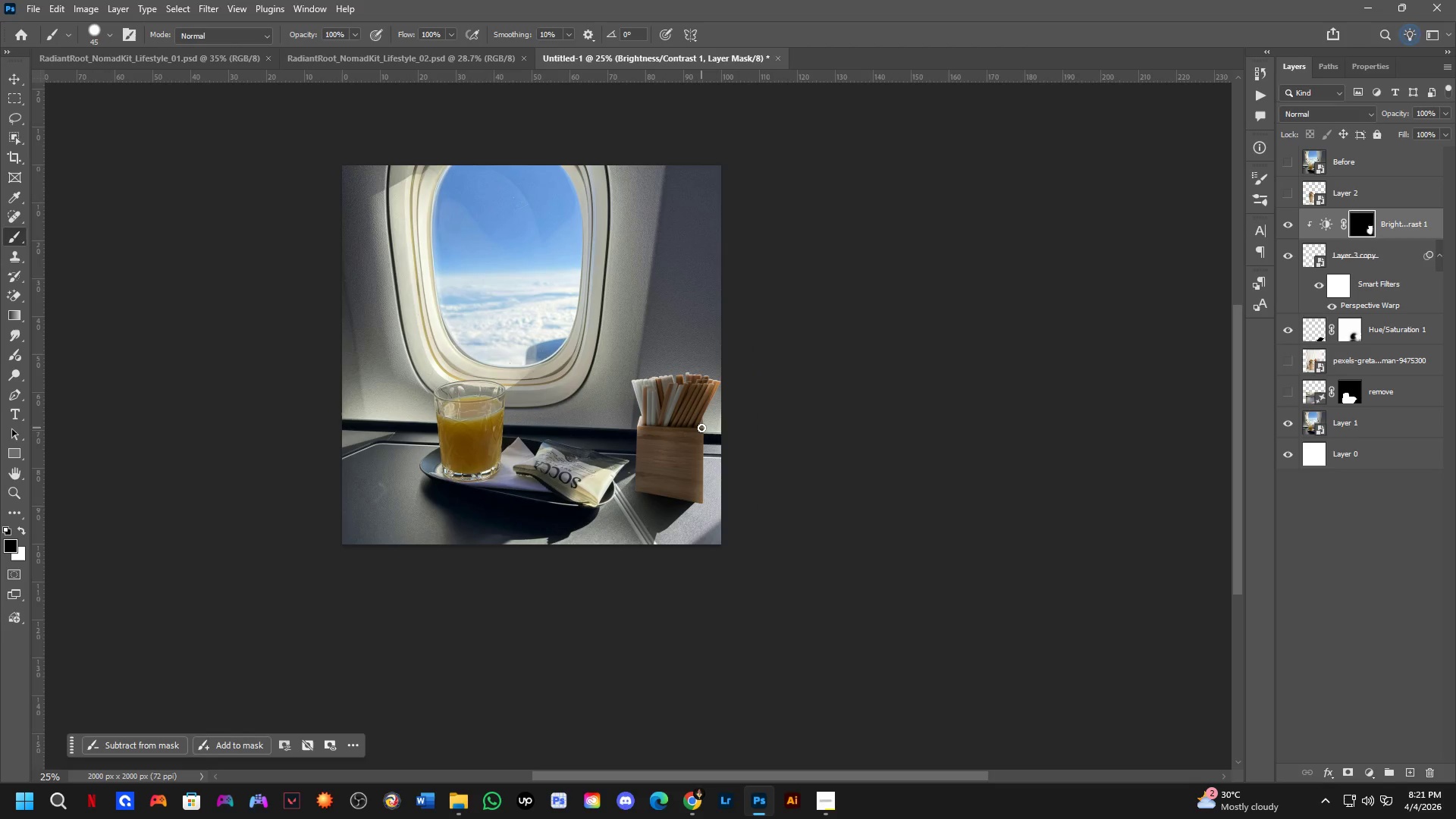 
hold_key(key=ShiftLeft, duration=0.47)
 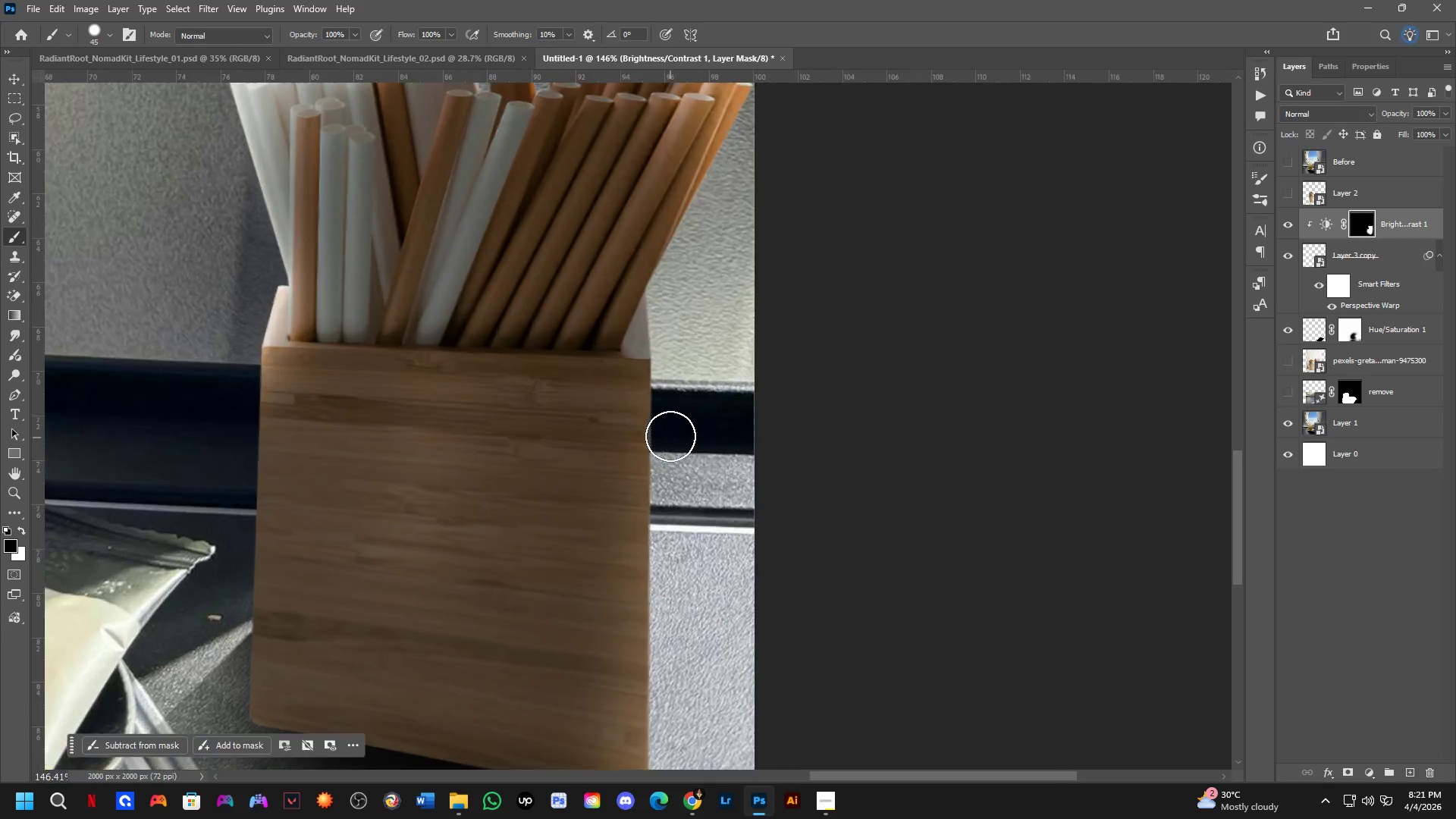 
hold_key(key=AltLeft, duration=0.47)
 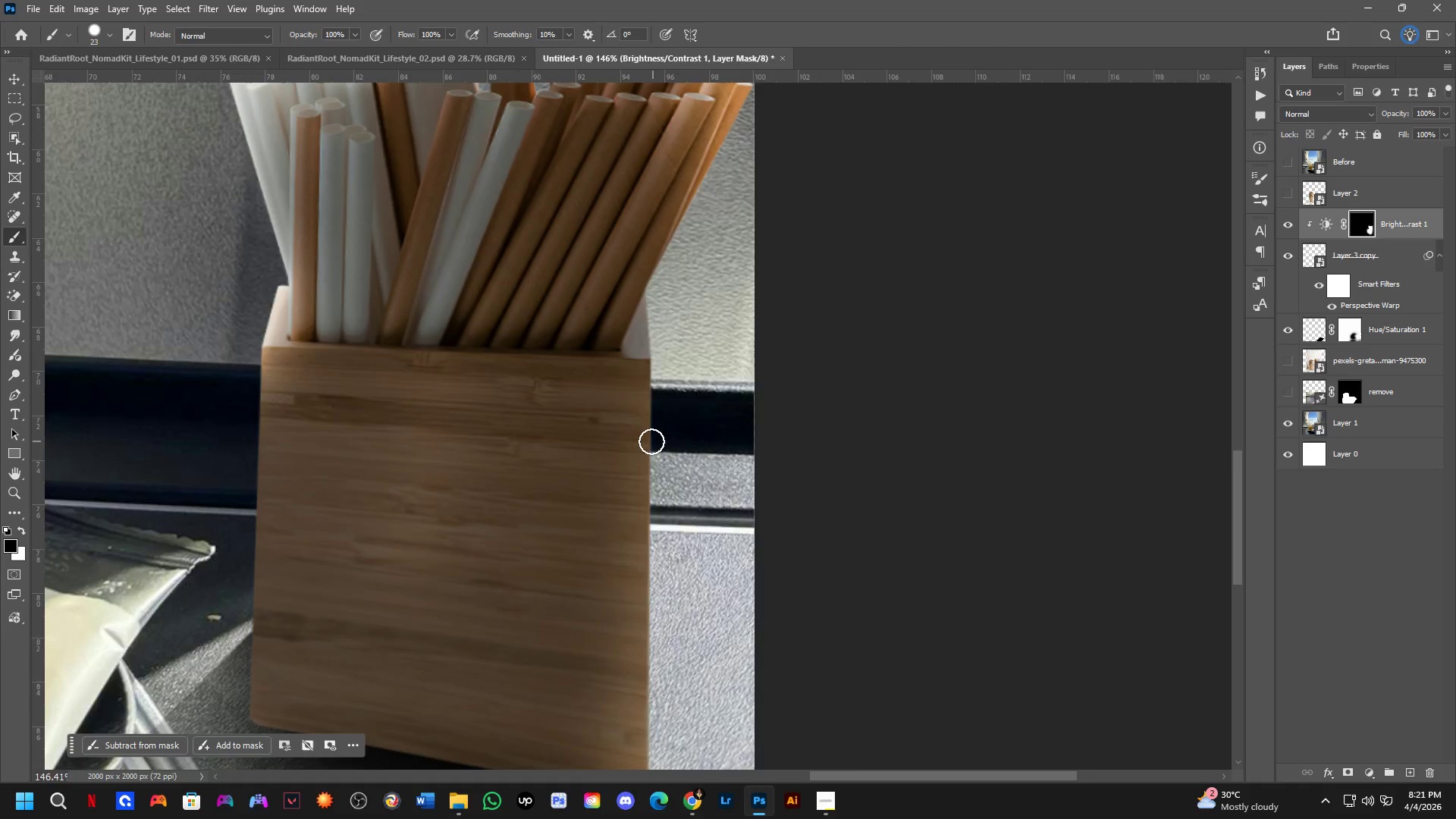 
scroll: coordinate [632, 446], scroll_direction: up, amount: 20.0
 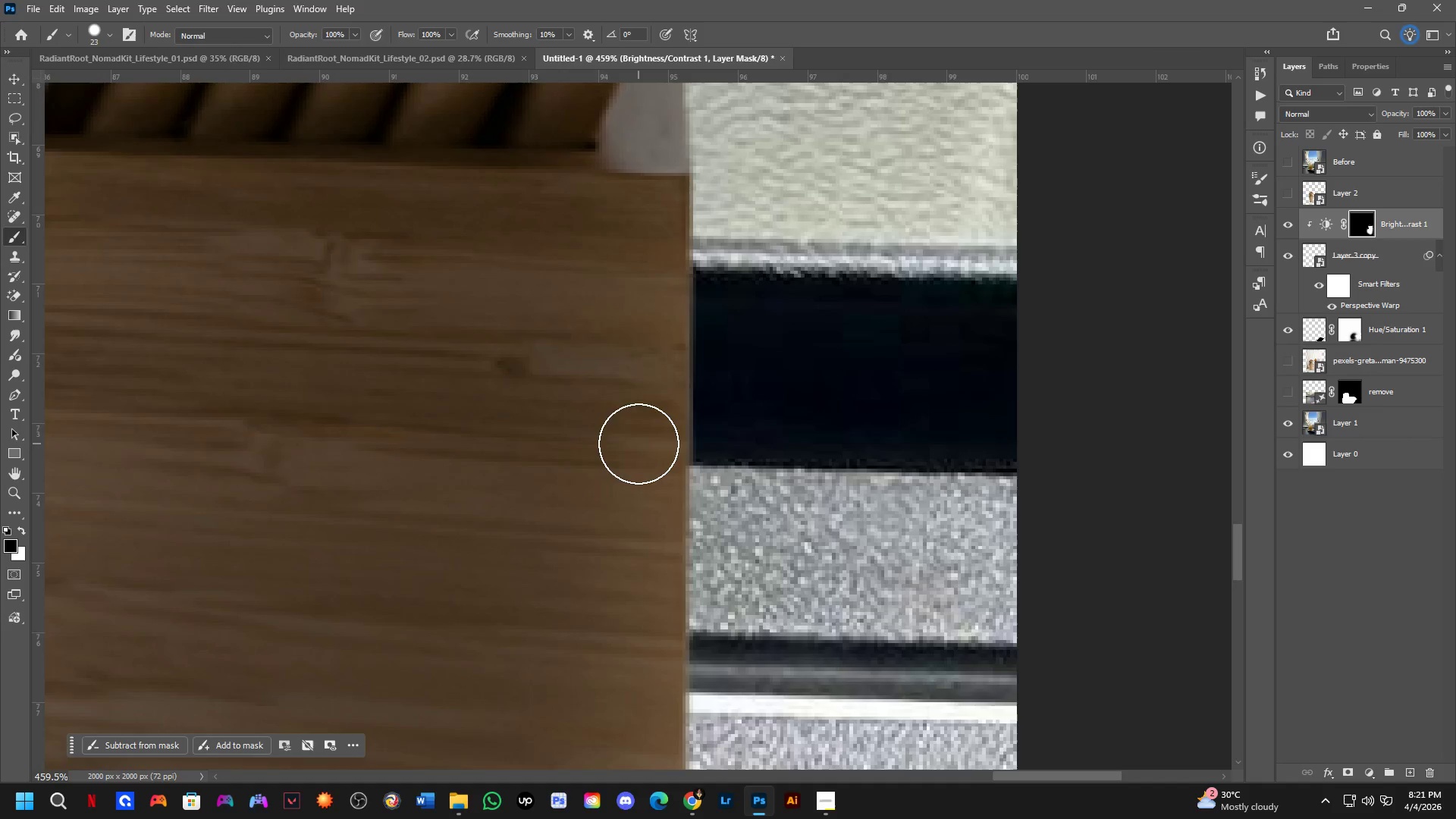 
hold_key(key=AltLeft, duration=0.36)
 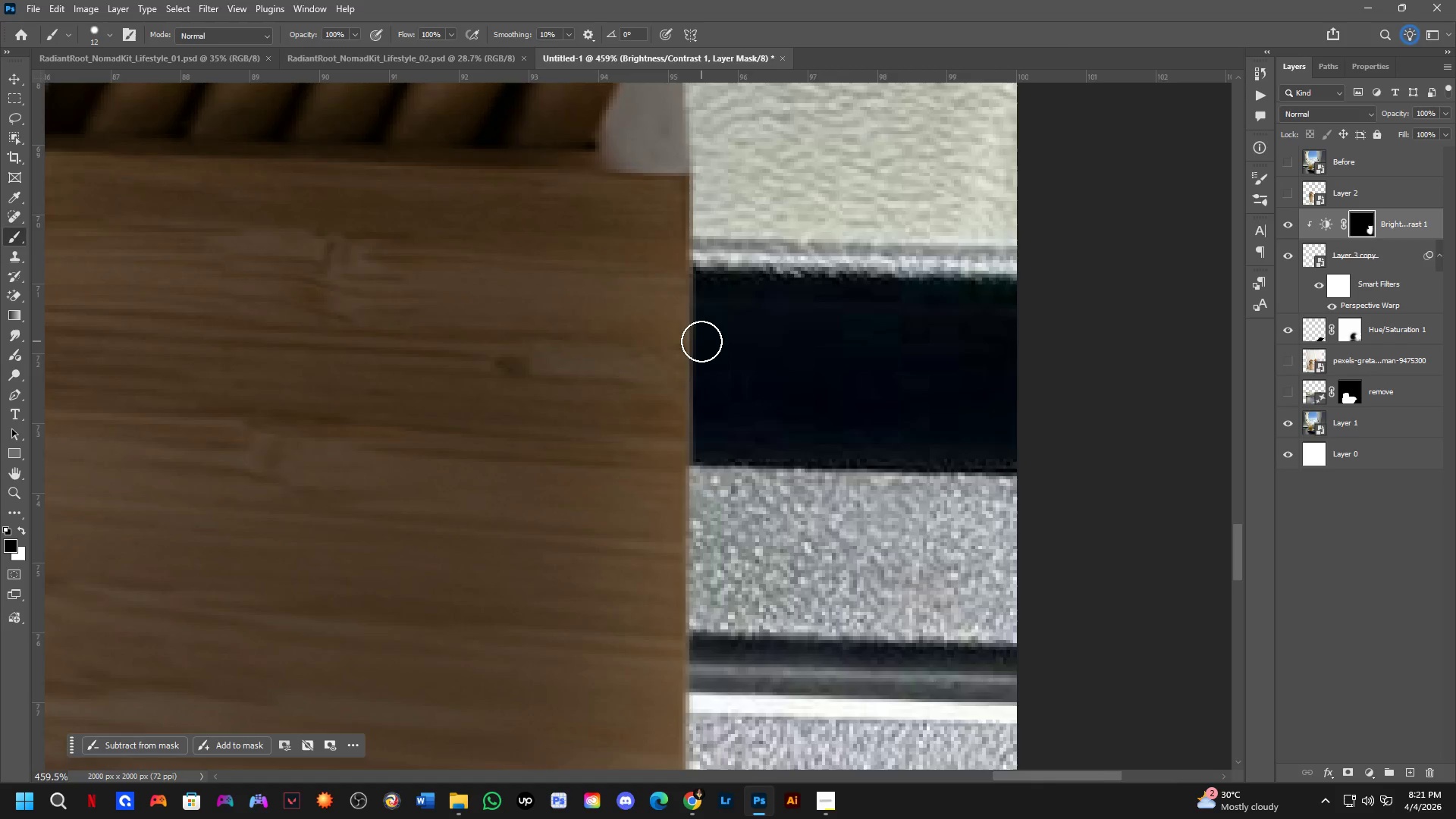 
scroll: coordinate [695, 337], scroll_direction: down, amount: 8.0
 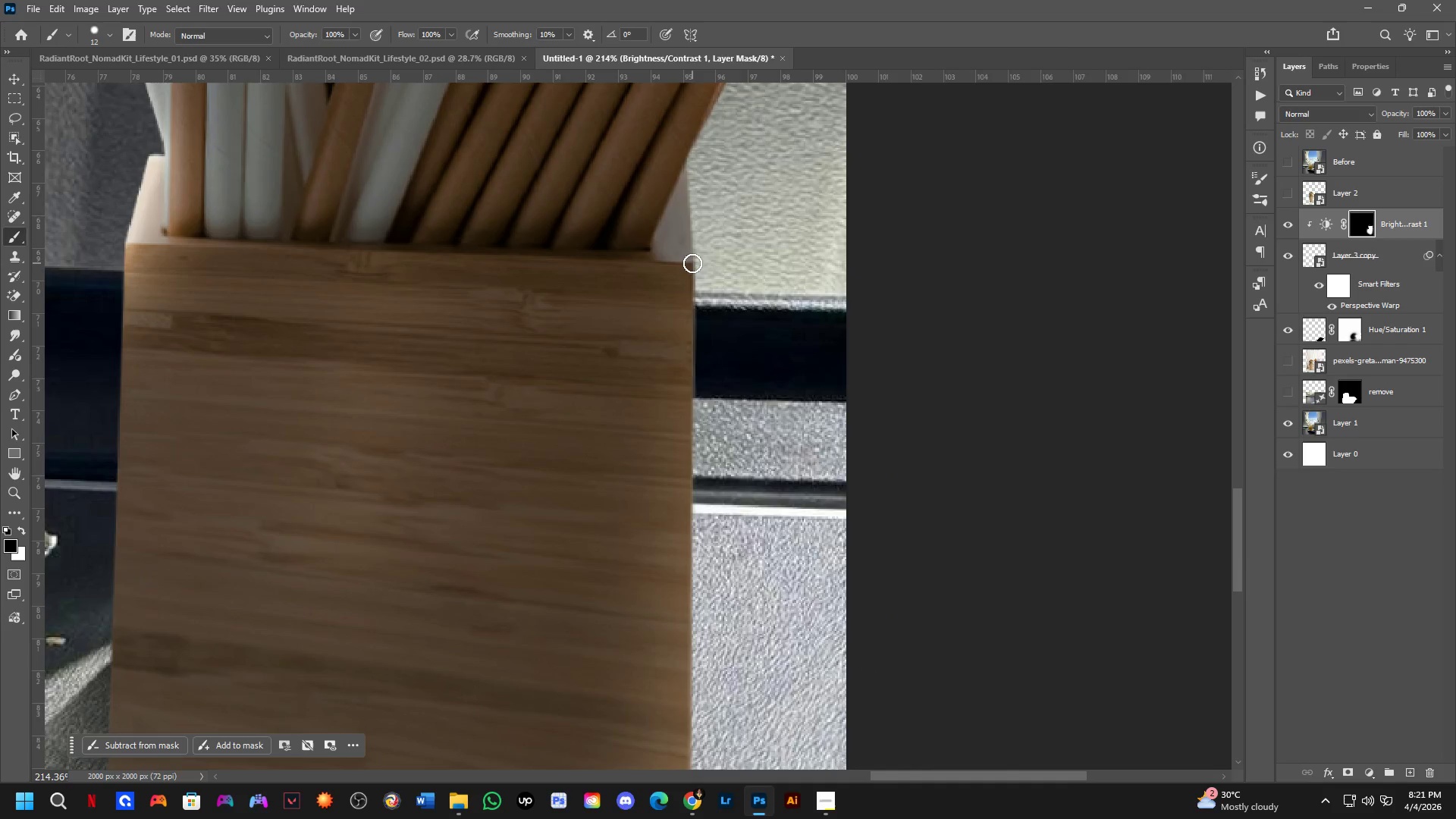 
left_click([695, 263])
 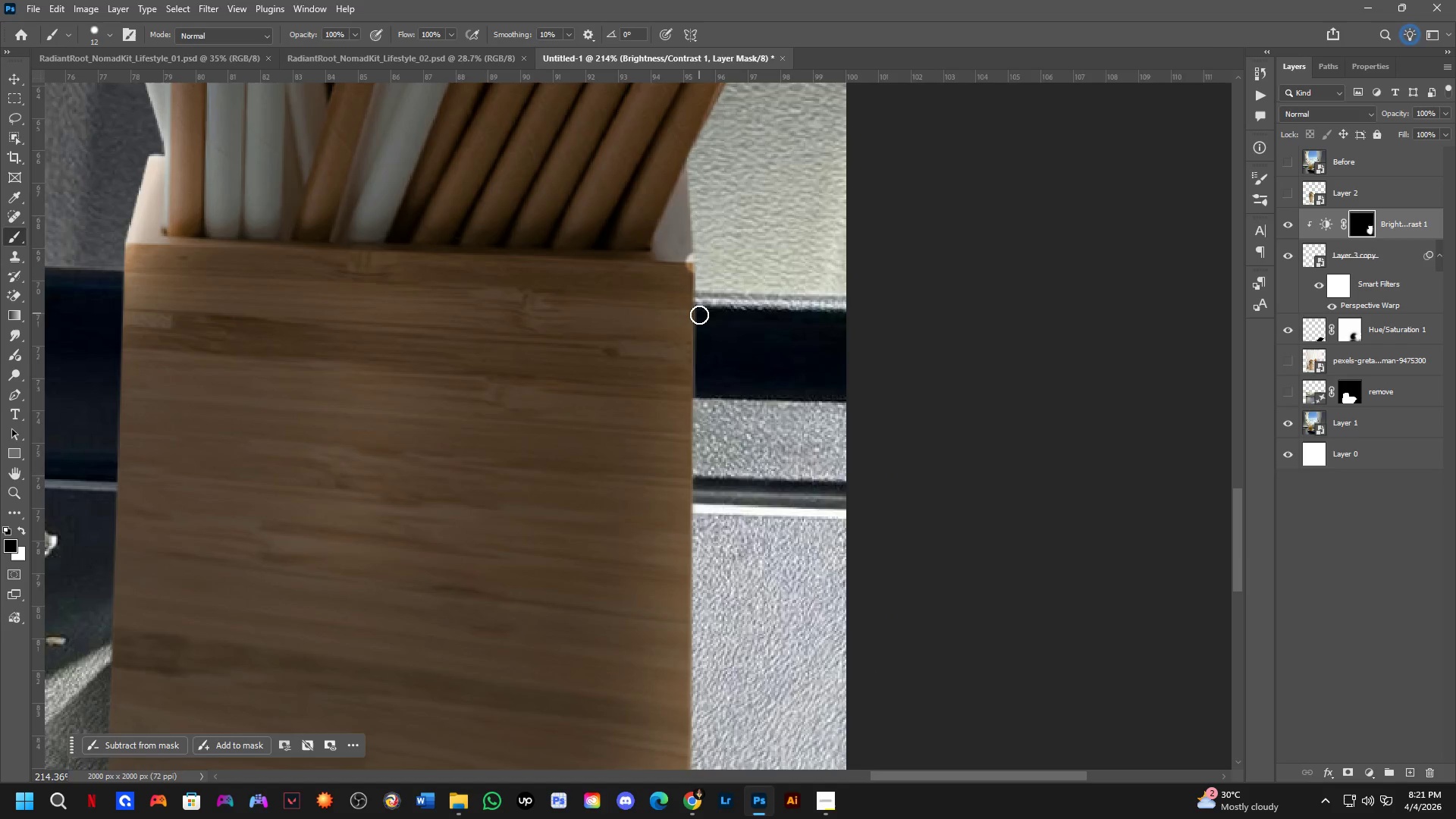 
key(Control+ControlLeft)
 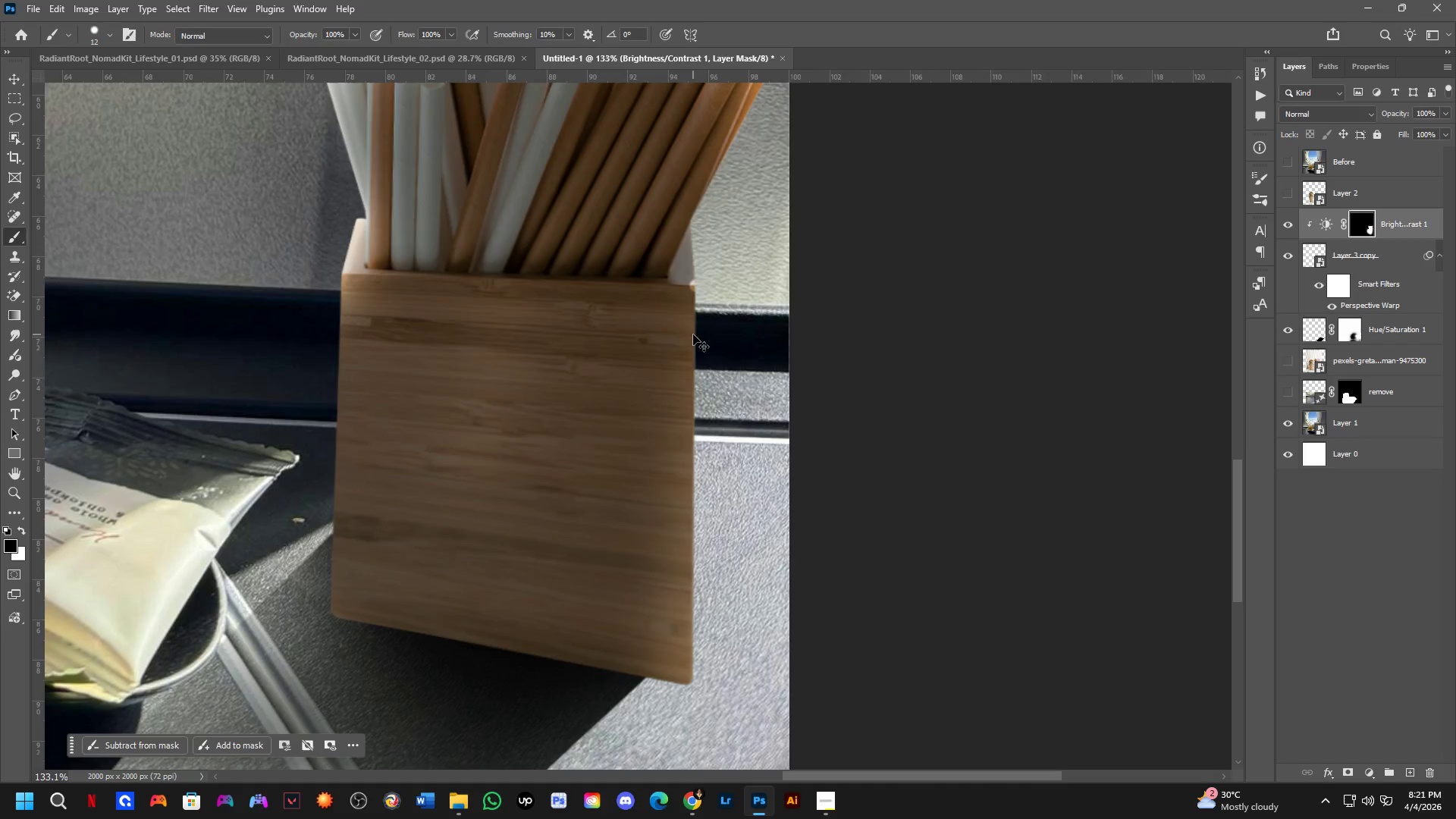 
key(Control+Z)
 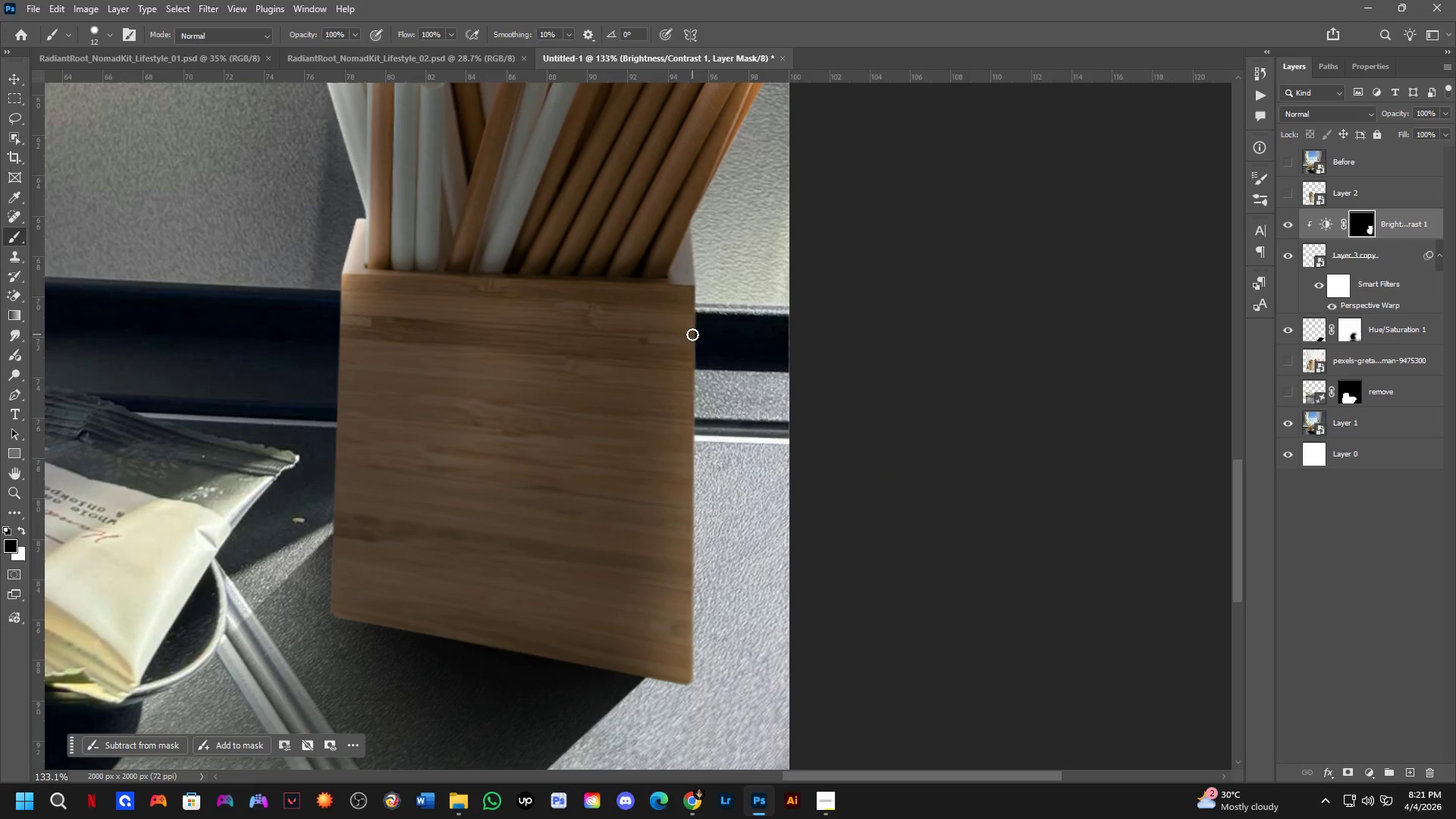 
hold_key(key=AltLeft, duration=0.64)
 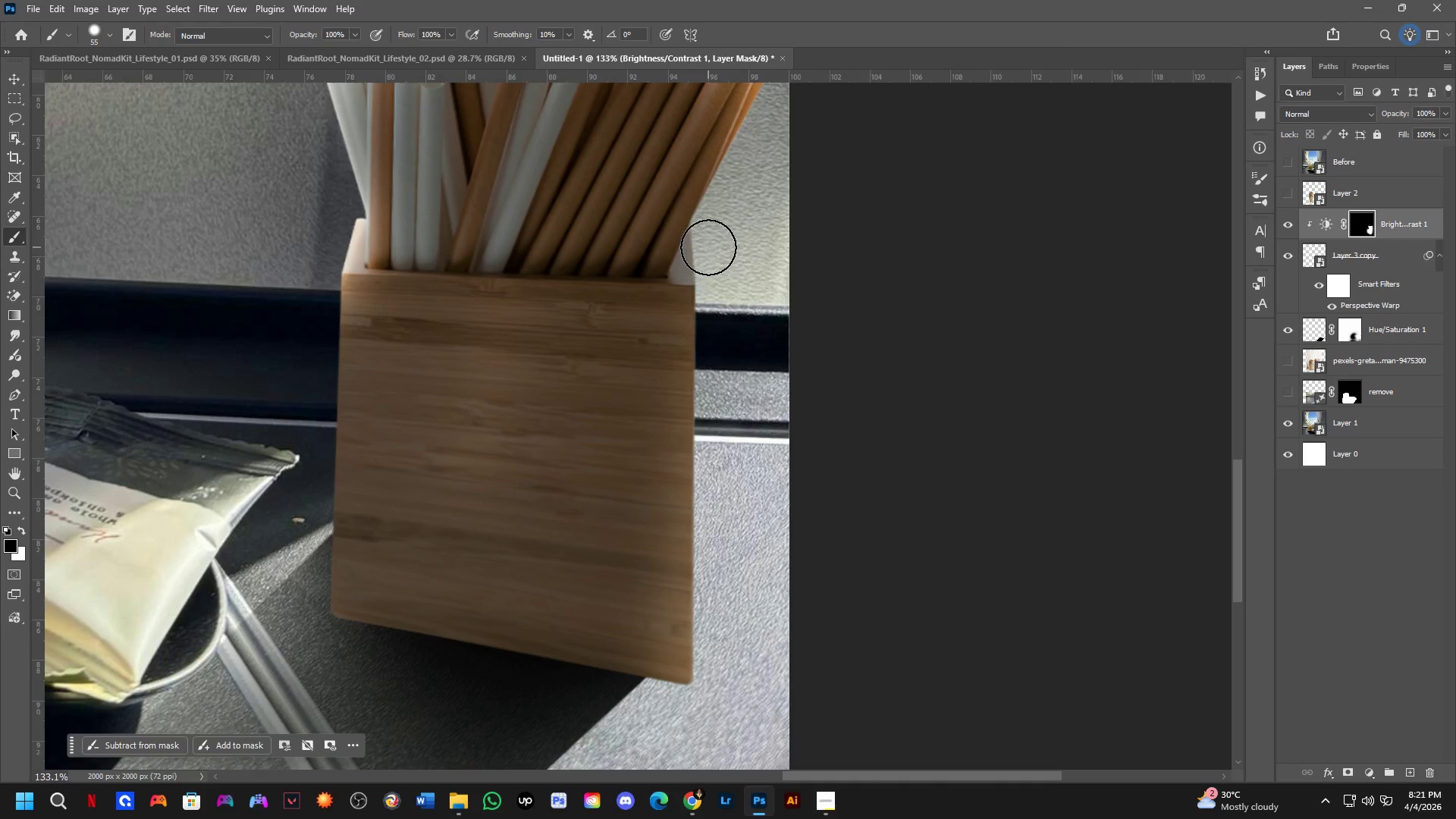 
scroll: coordinate [695, 325], scroll_direction: down, amount: 5.0
 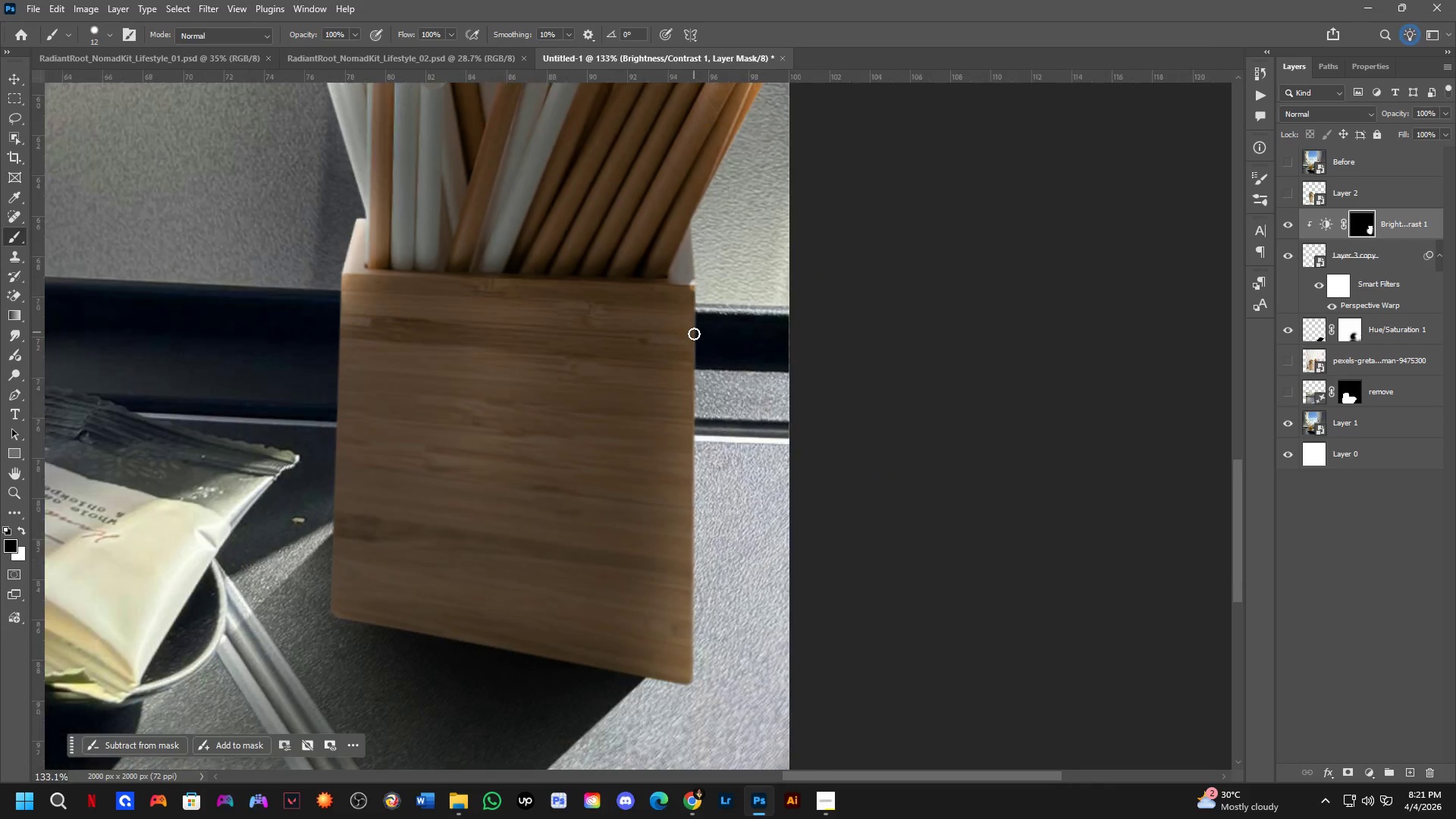 
hold_key(key=AltLeft, duration=0.33)
 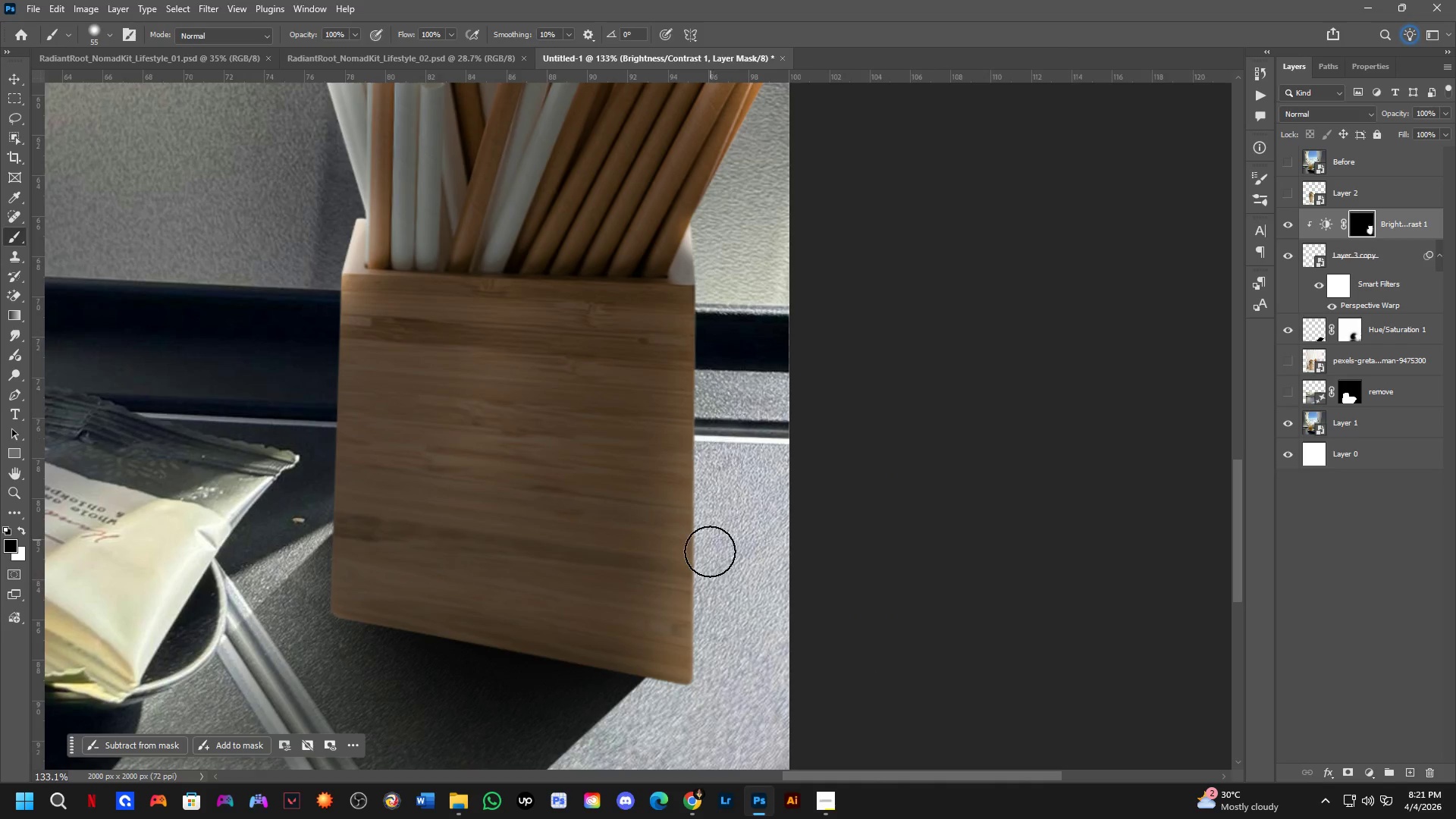 
hold_key(key=ShiftLeft, duration=0.42)
left_click([702, 687])
 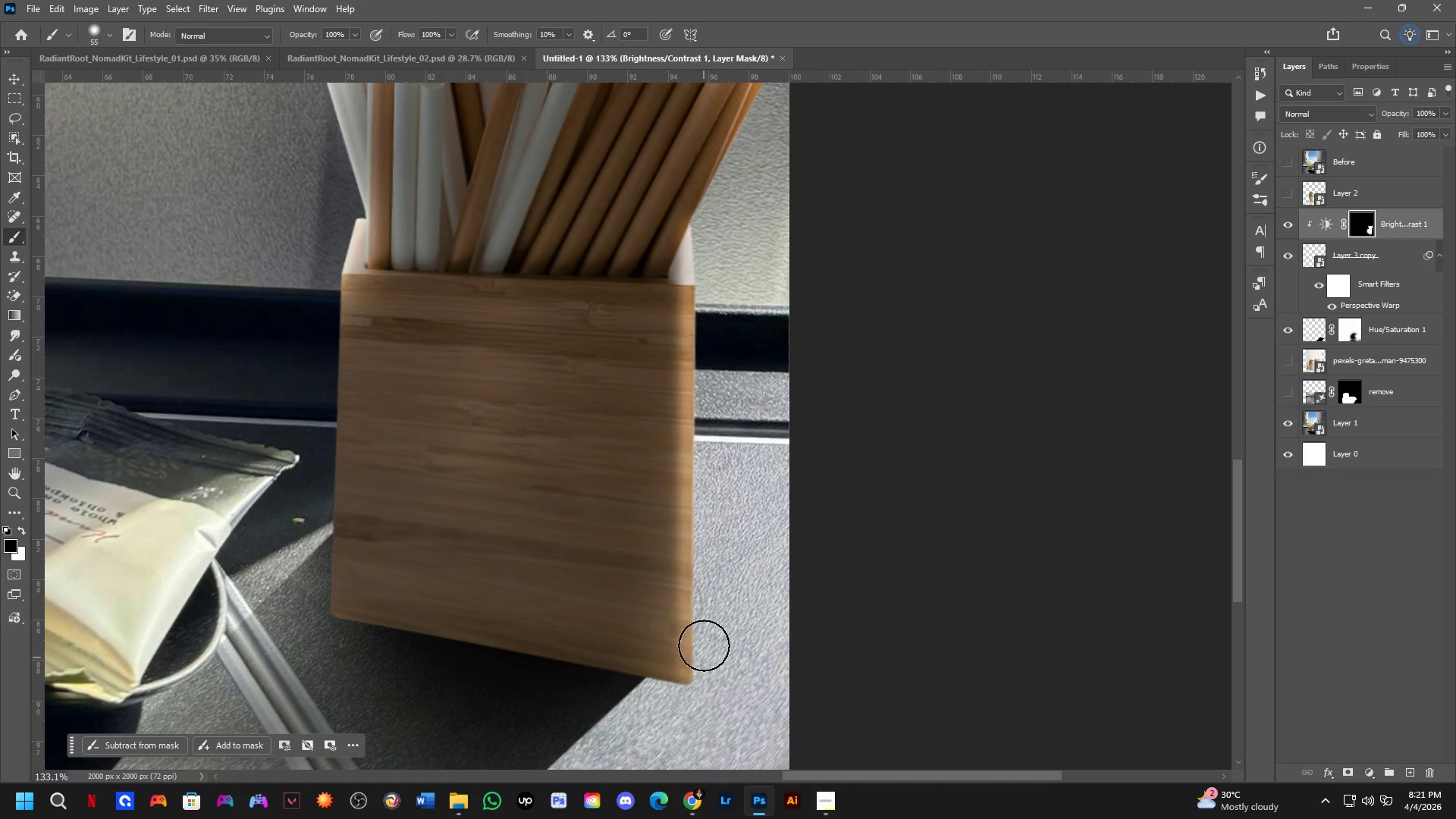 
scroll: coordinate [704, 475], scroll_direction: down, amount: 13.0
 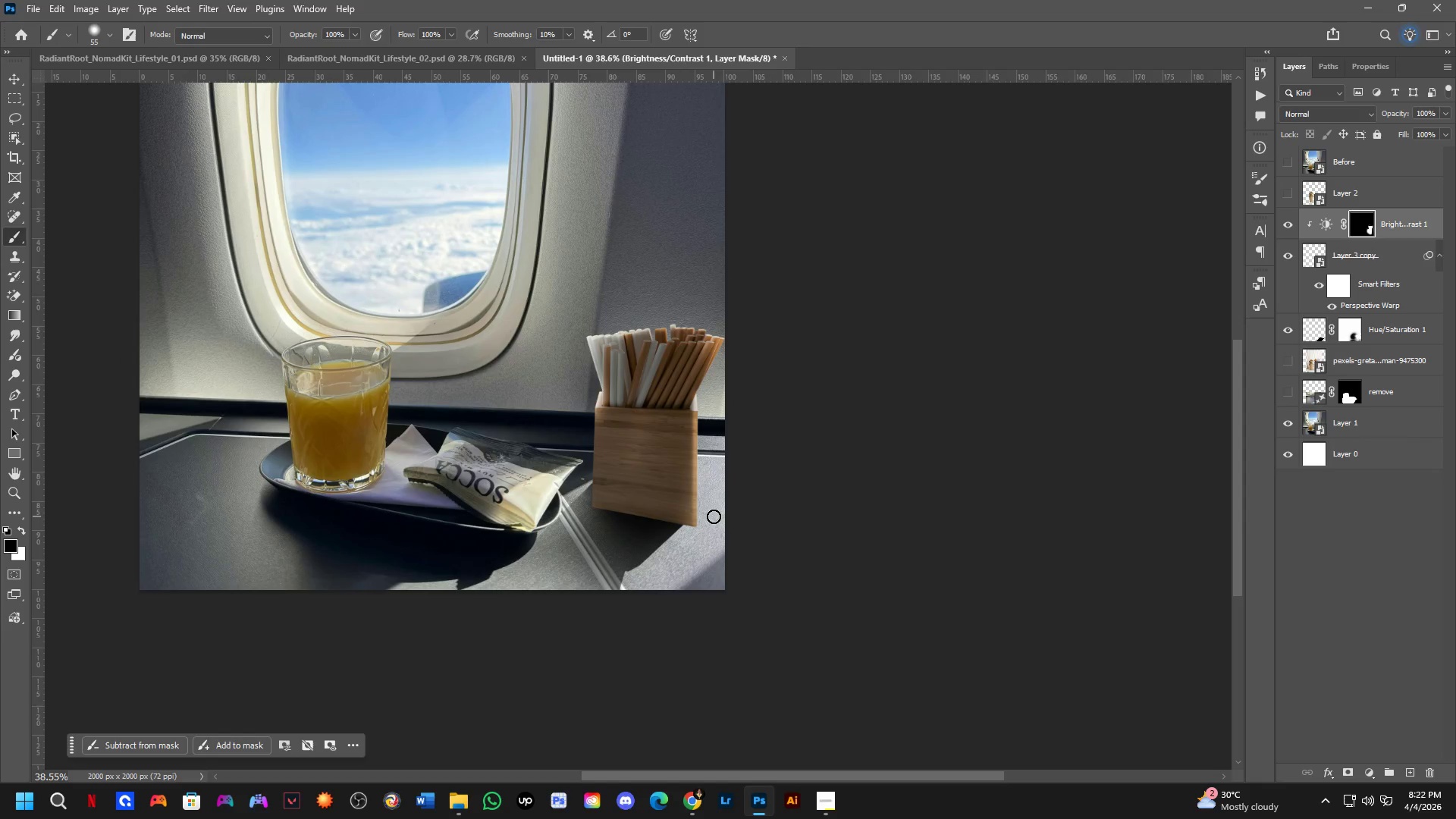 
scroll: coordinate [693, 515], scroll_direction: up, amount: 5.0
 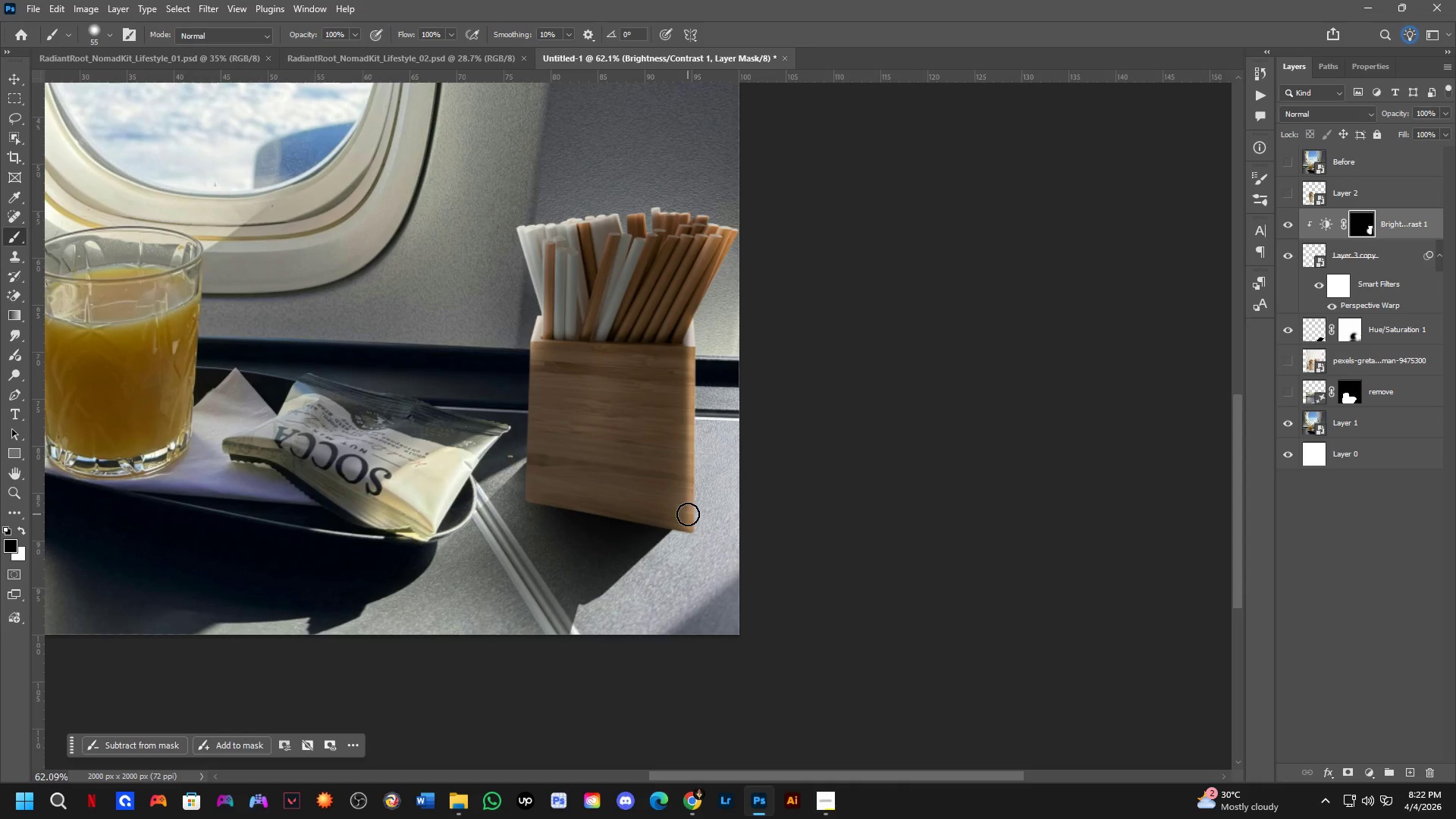 
key(Control+ControlLeft)
 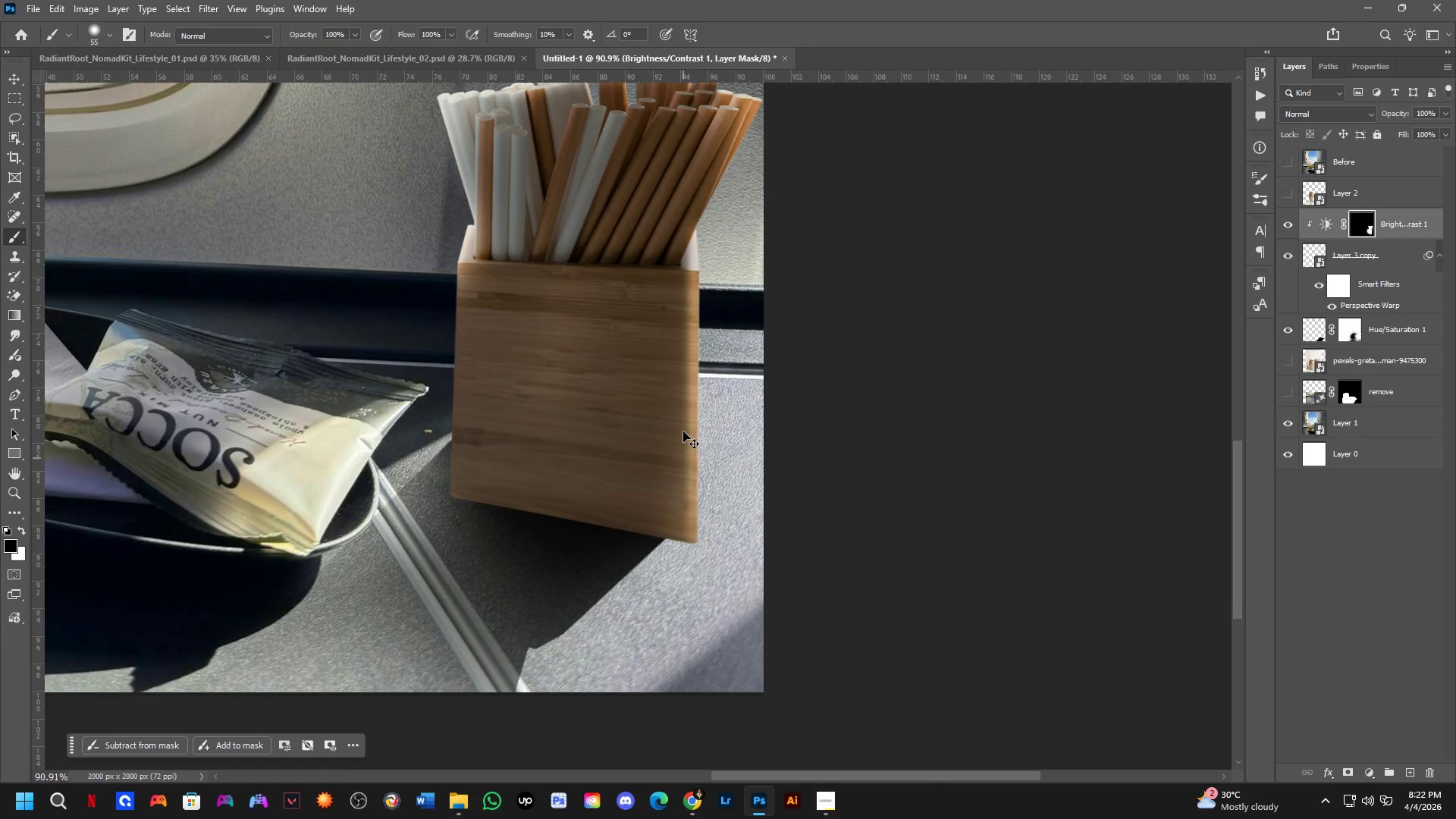 
key(Control+Z)
 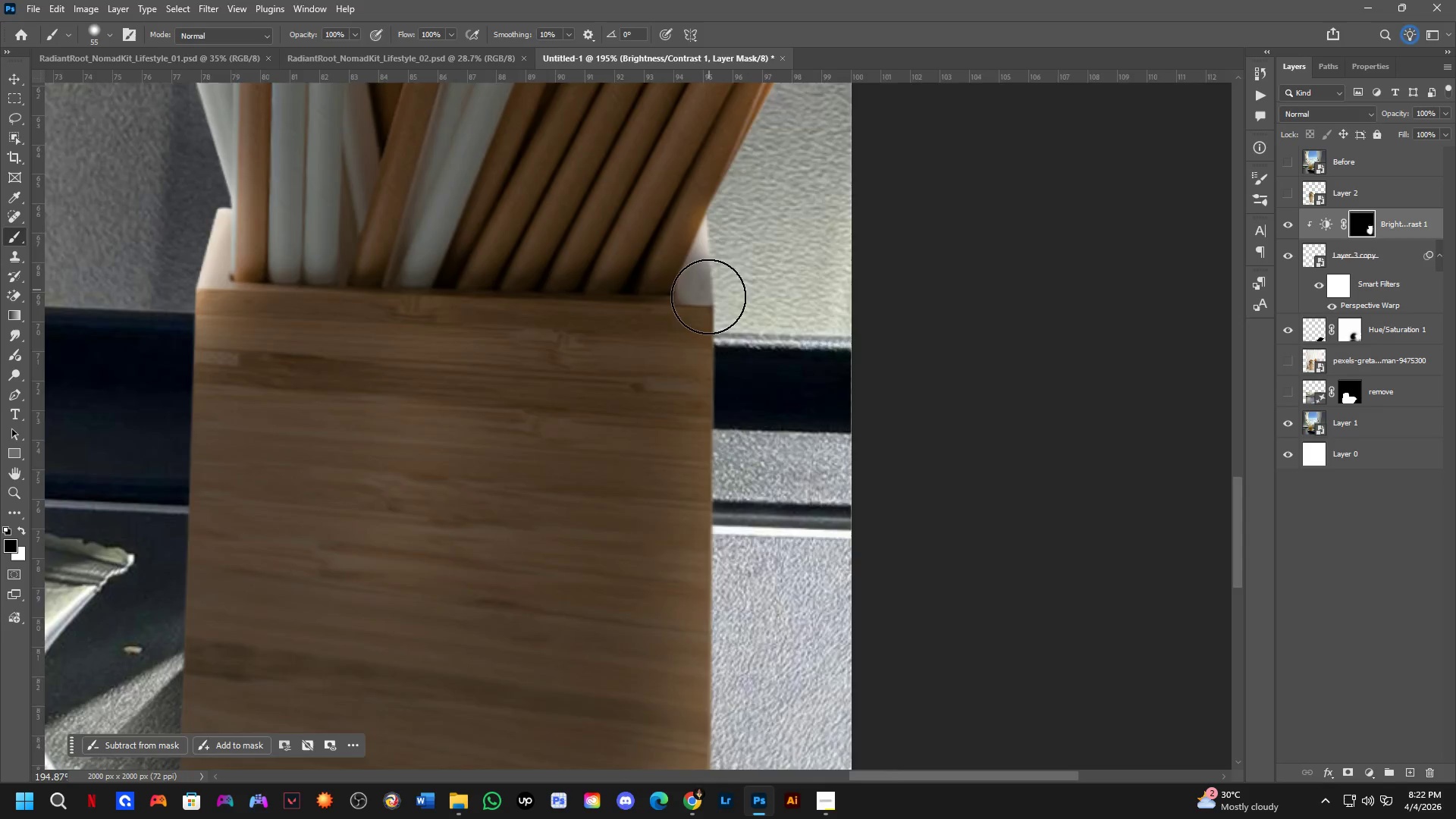 
key(Control+ControlLeft)
 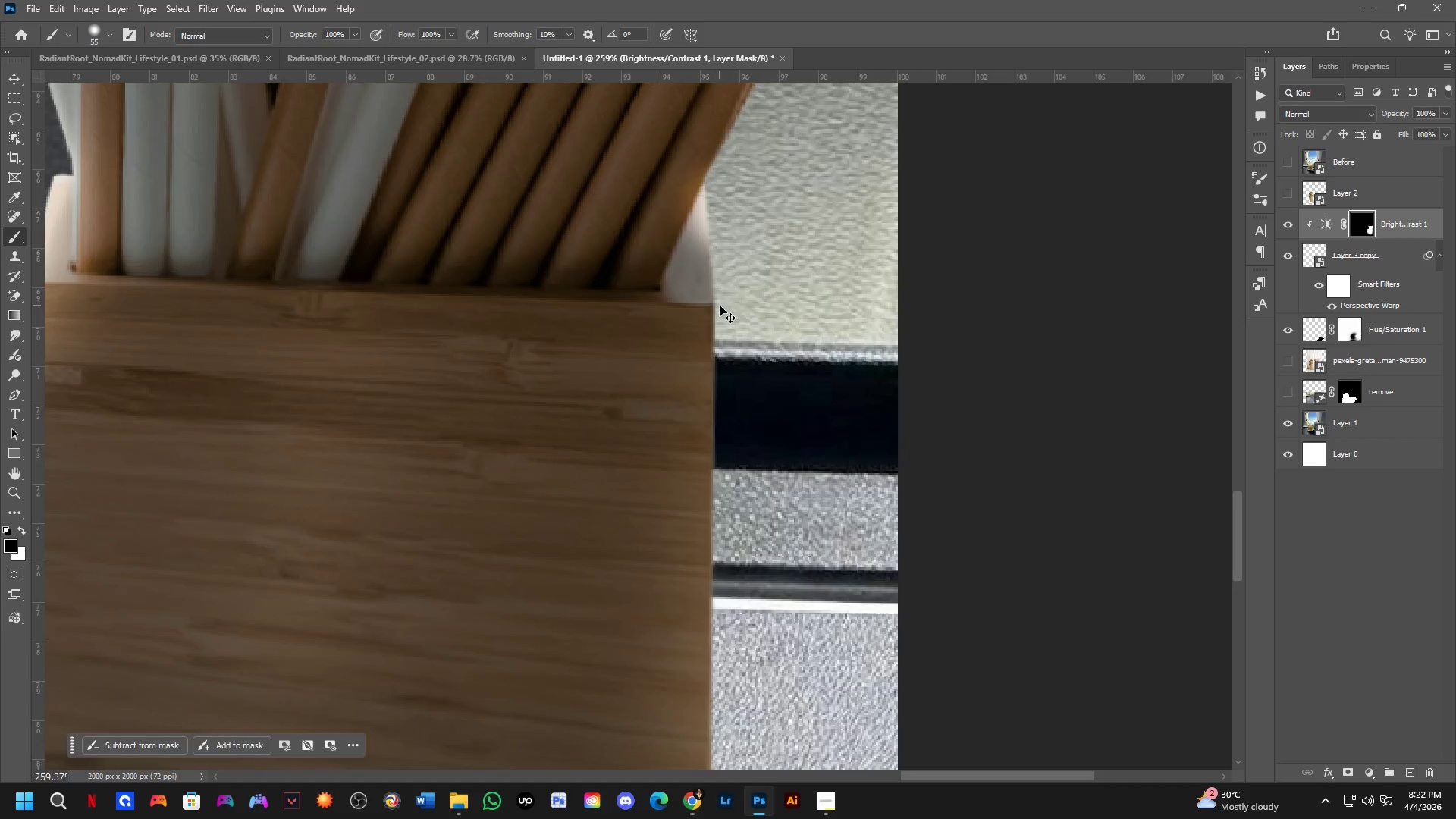 
key(Control+Z)
 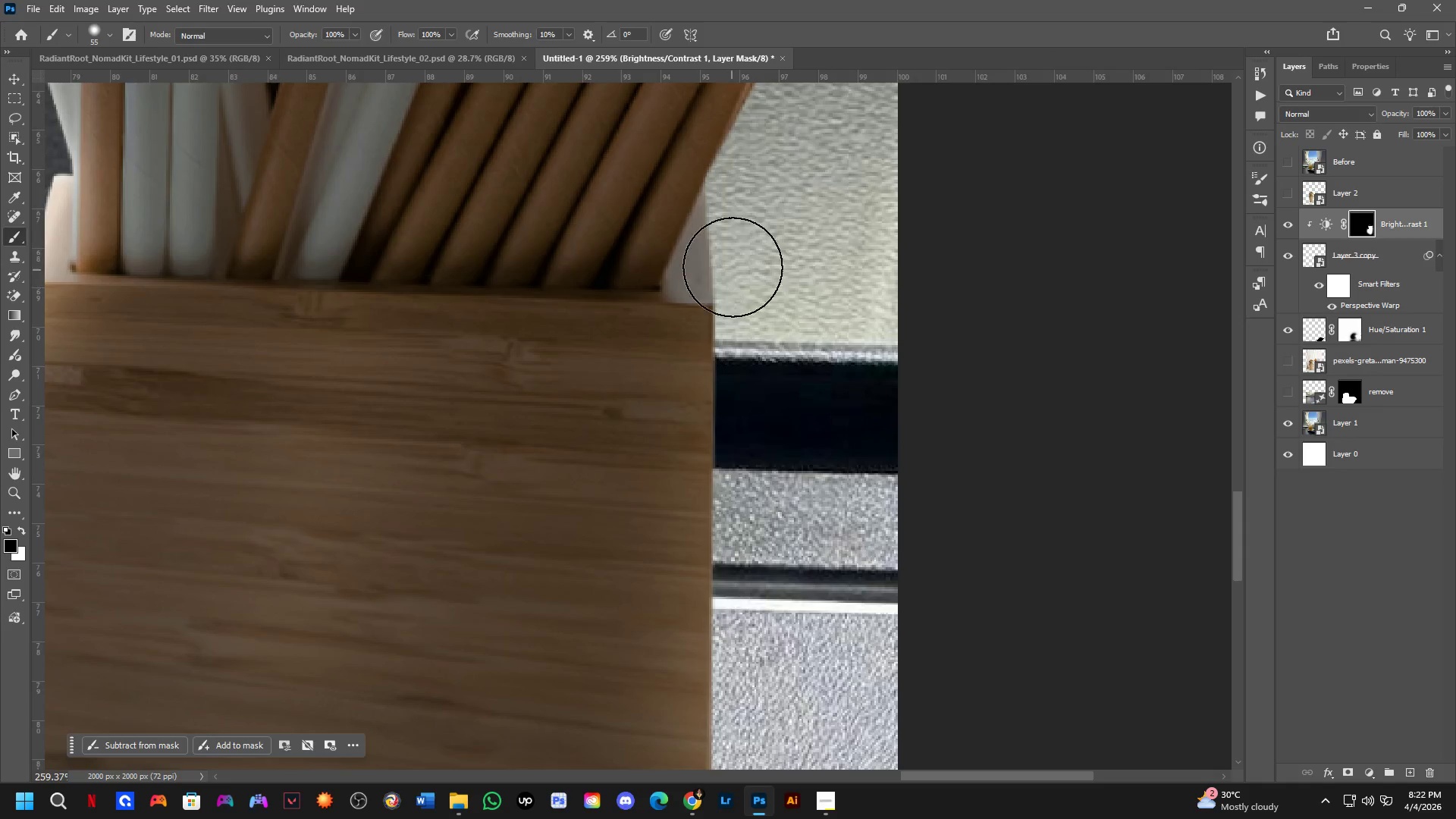 
hold_key(key=AltLeft, duration=0.59)
 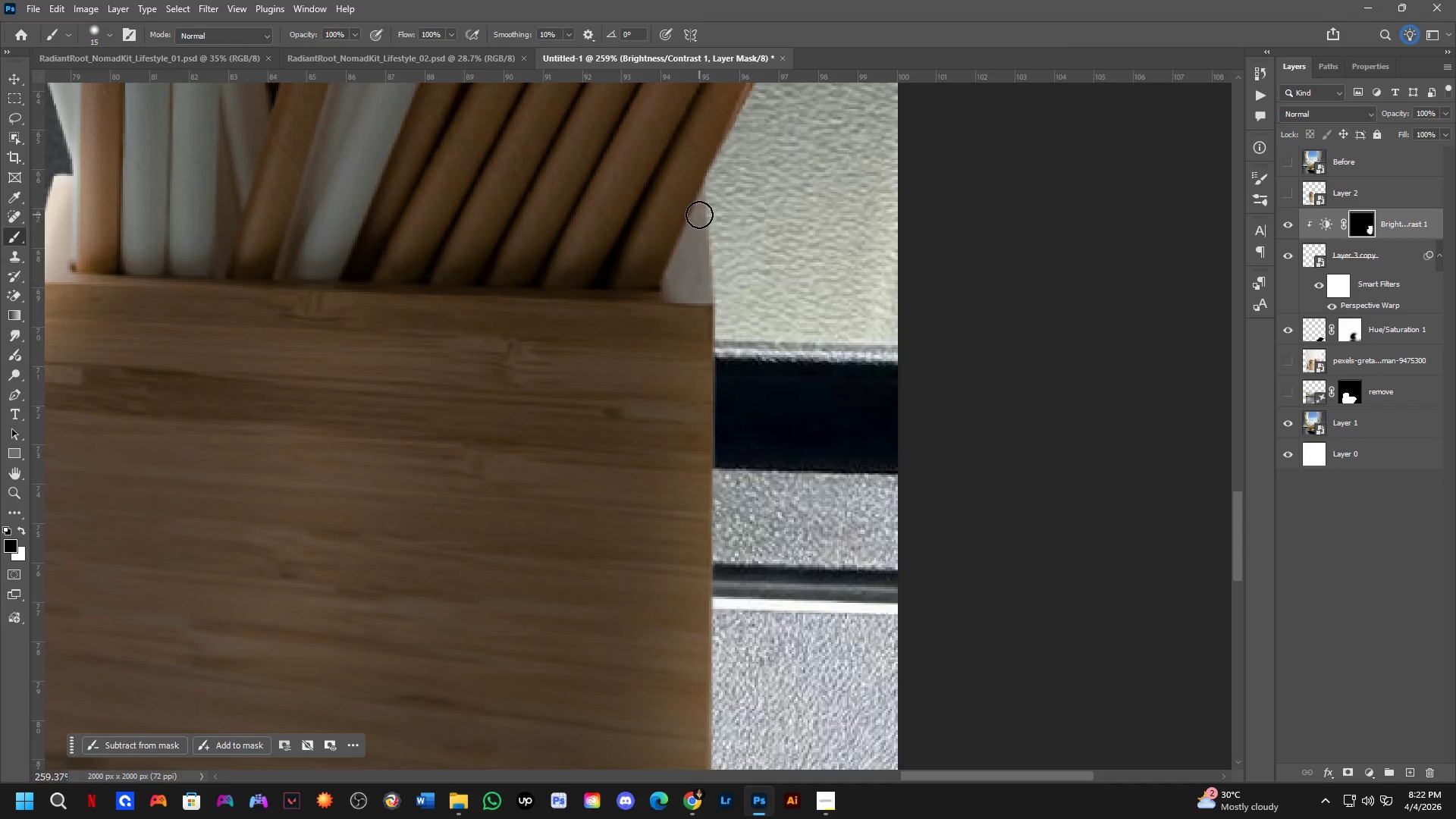 
scroll: coordinate [714, 308], scroll_direction: up, amount: 15.0
 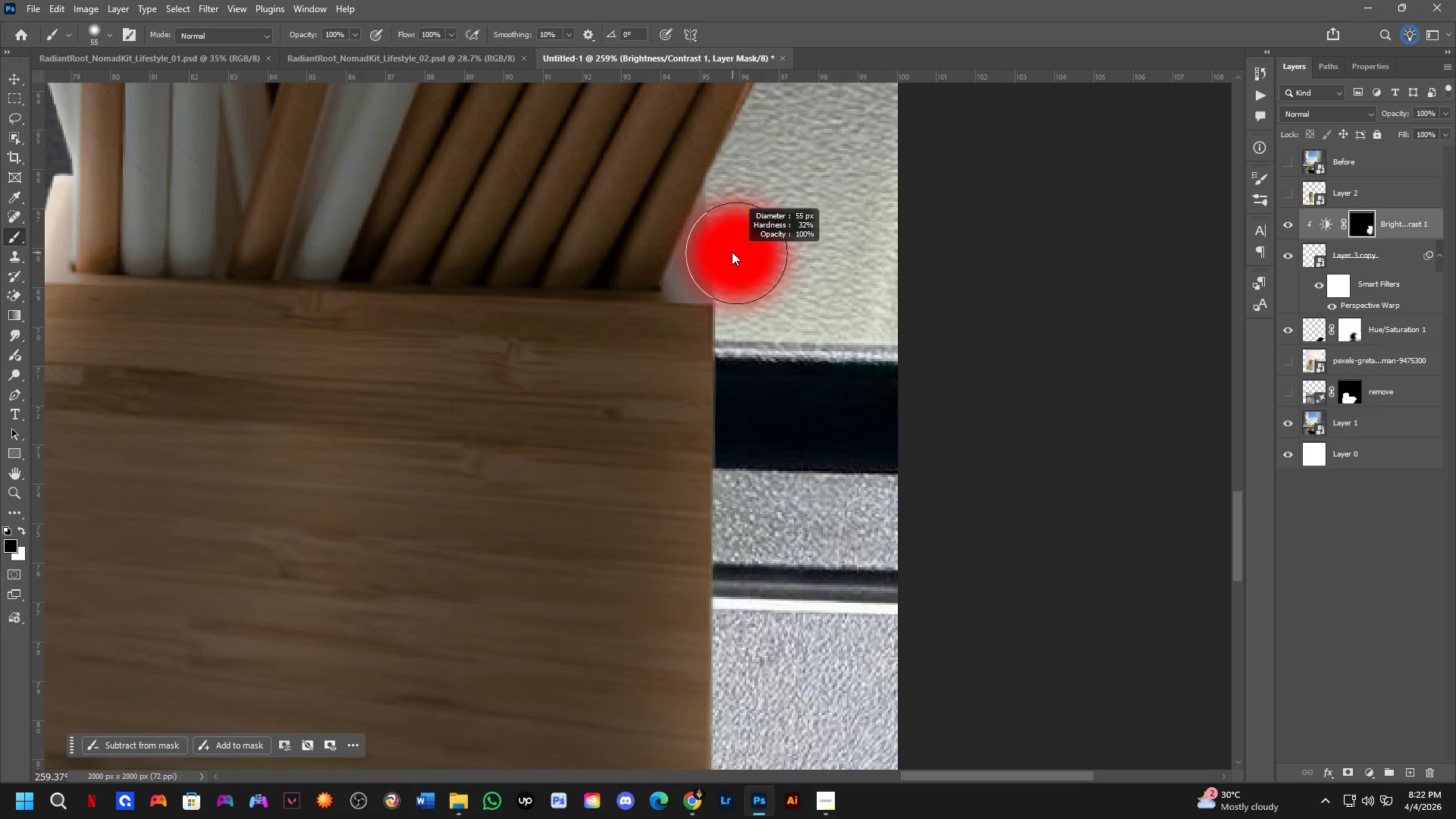 
hold_key(key=AltLeft, duration=0.36)
 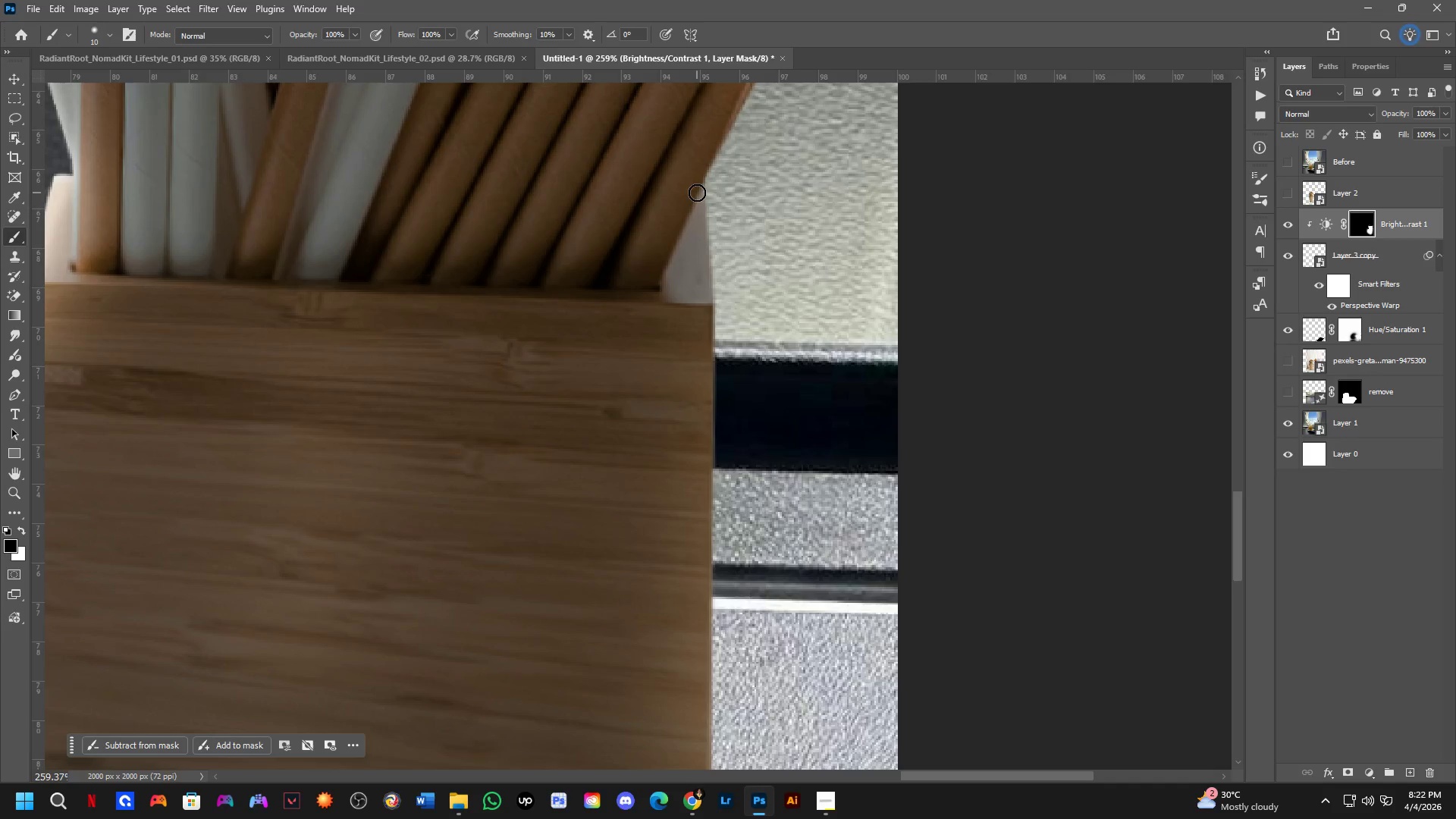 
left_click([697, 192])
 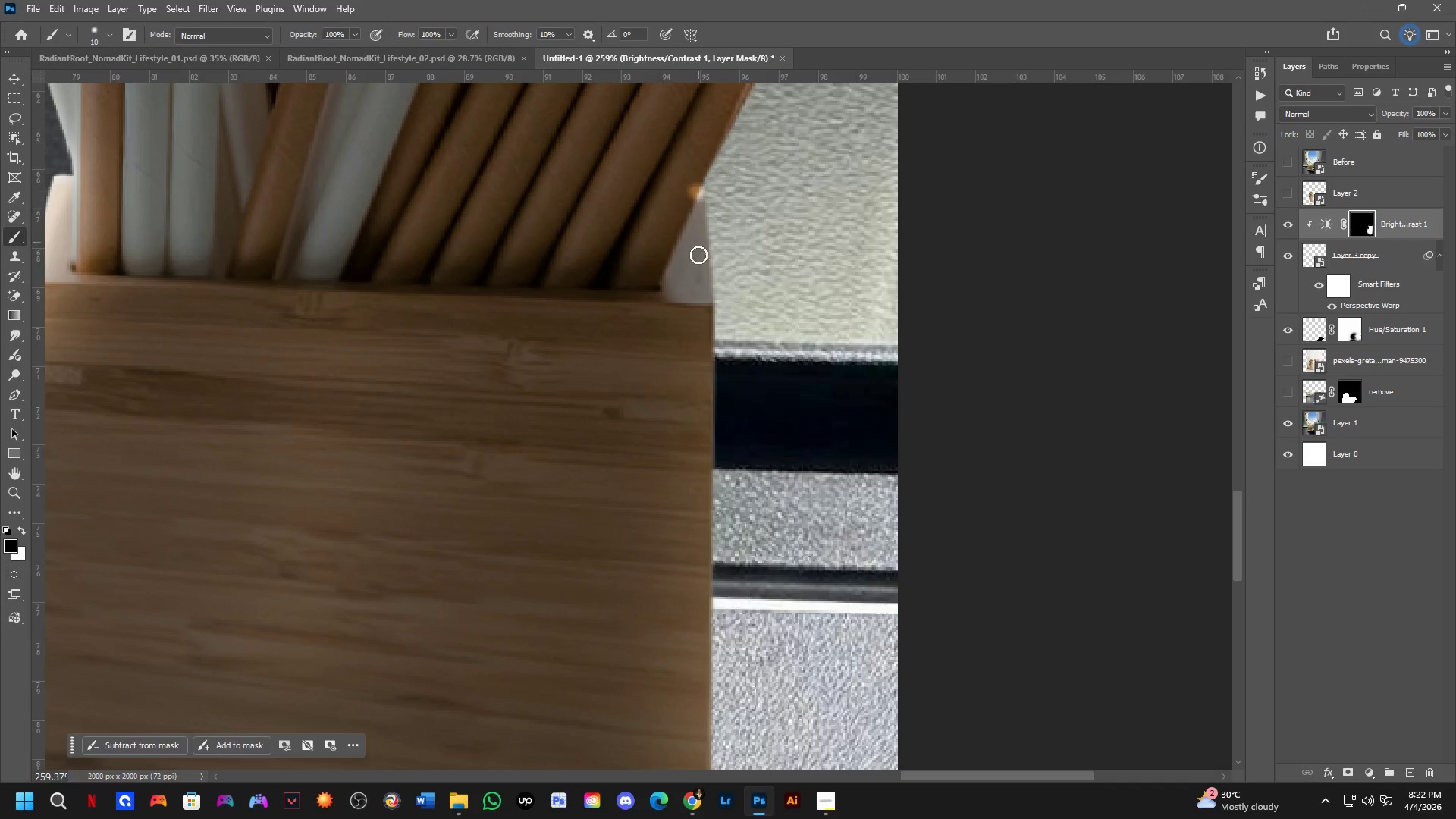 
hold_key(key=ShiftLeft, duration=0.64)
left_click([703, 303])
 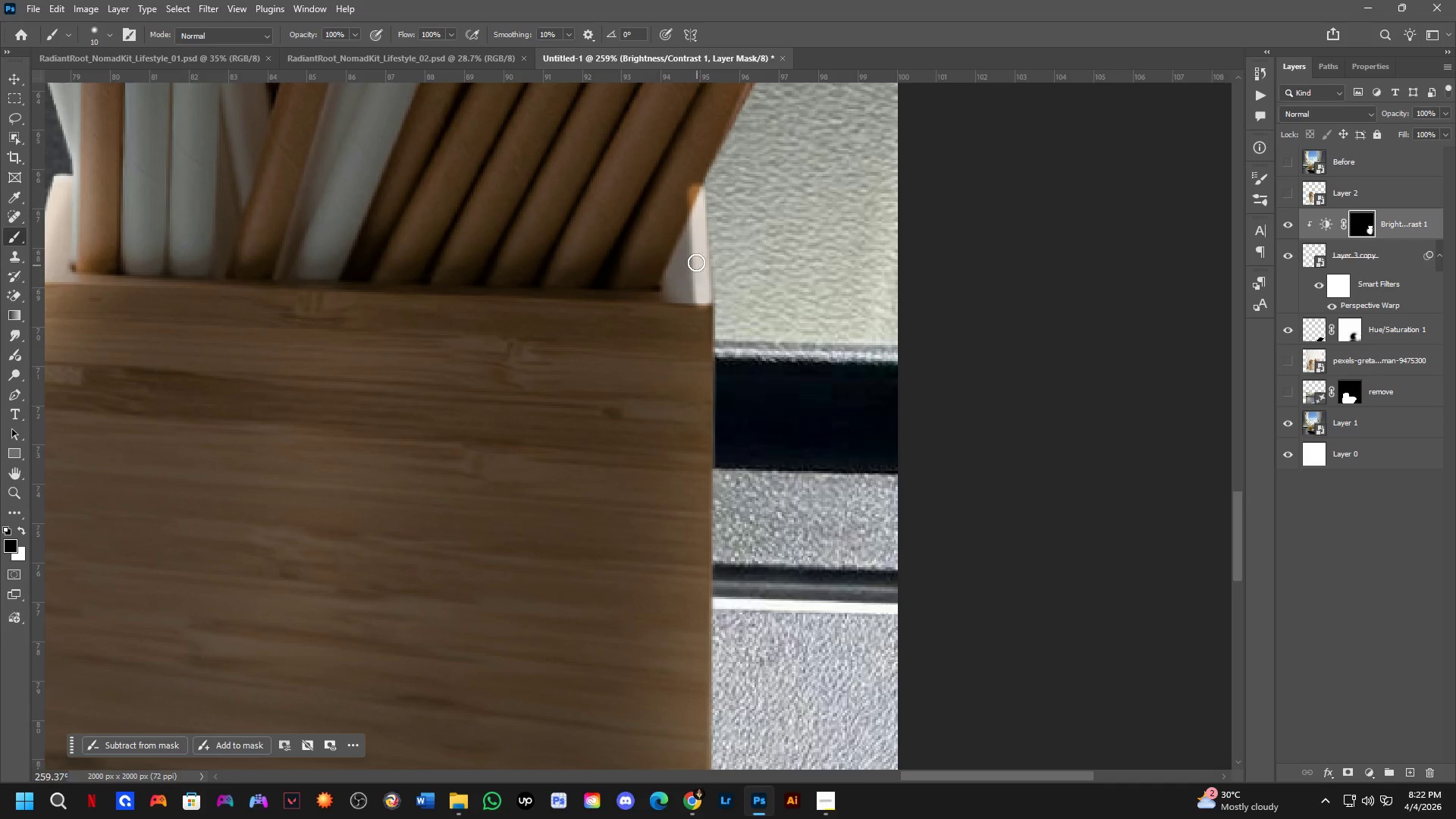 
key(Control+ControlLeft)
 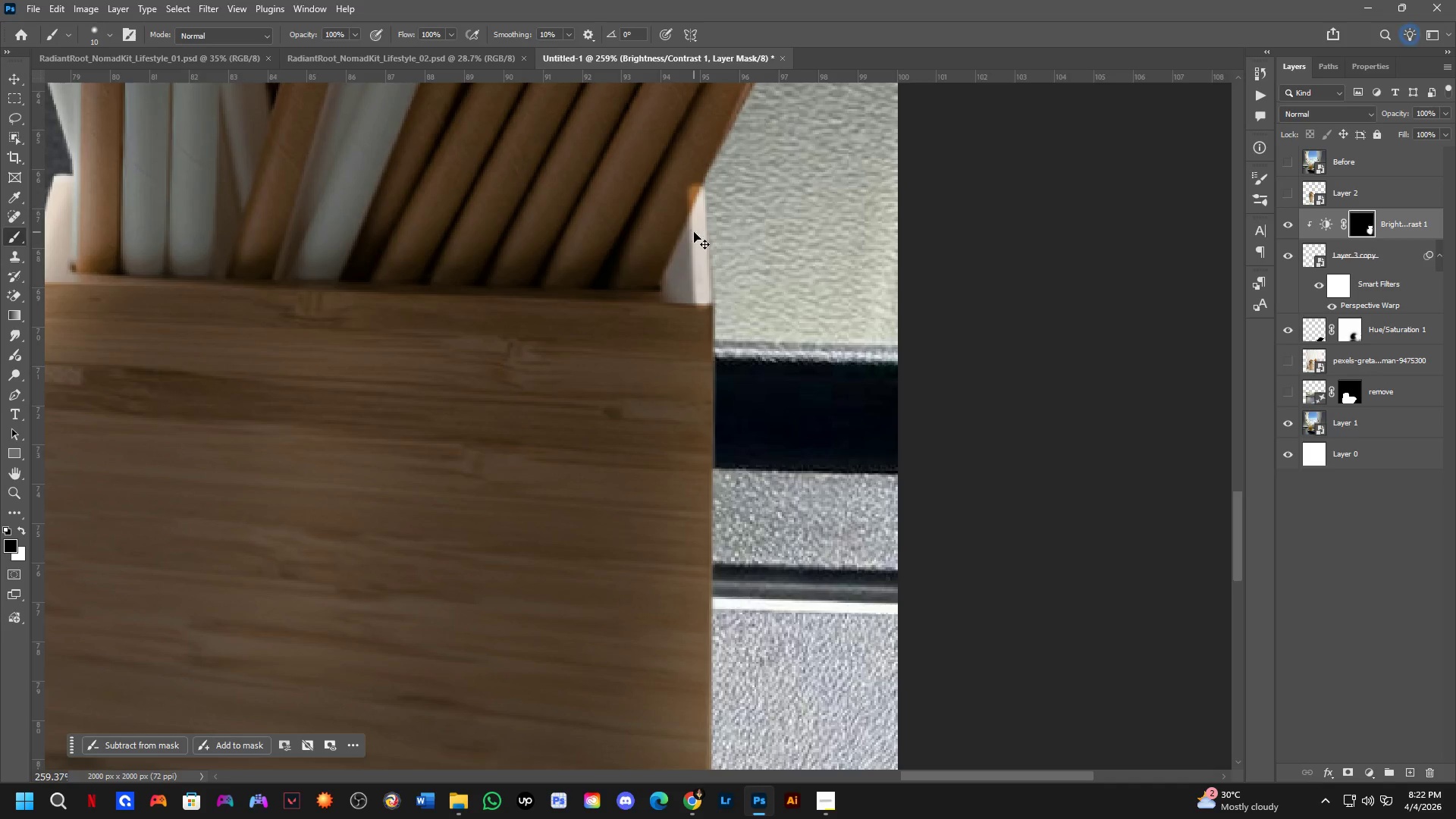 
key(Control+Z)
 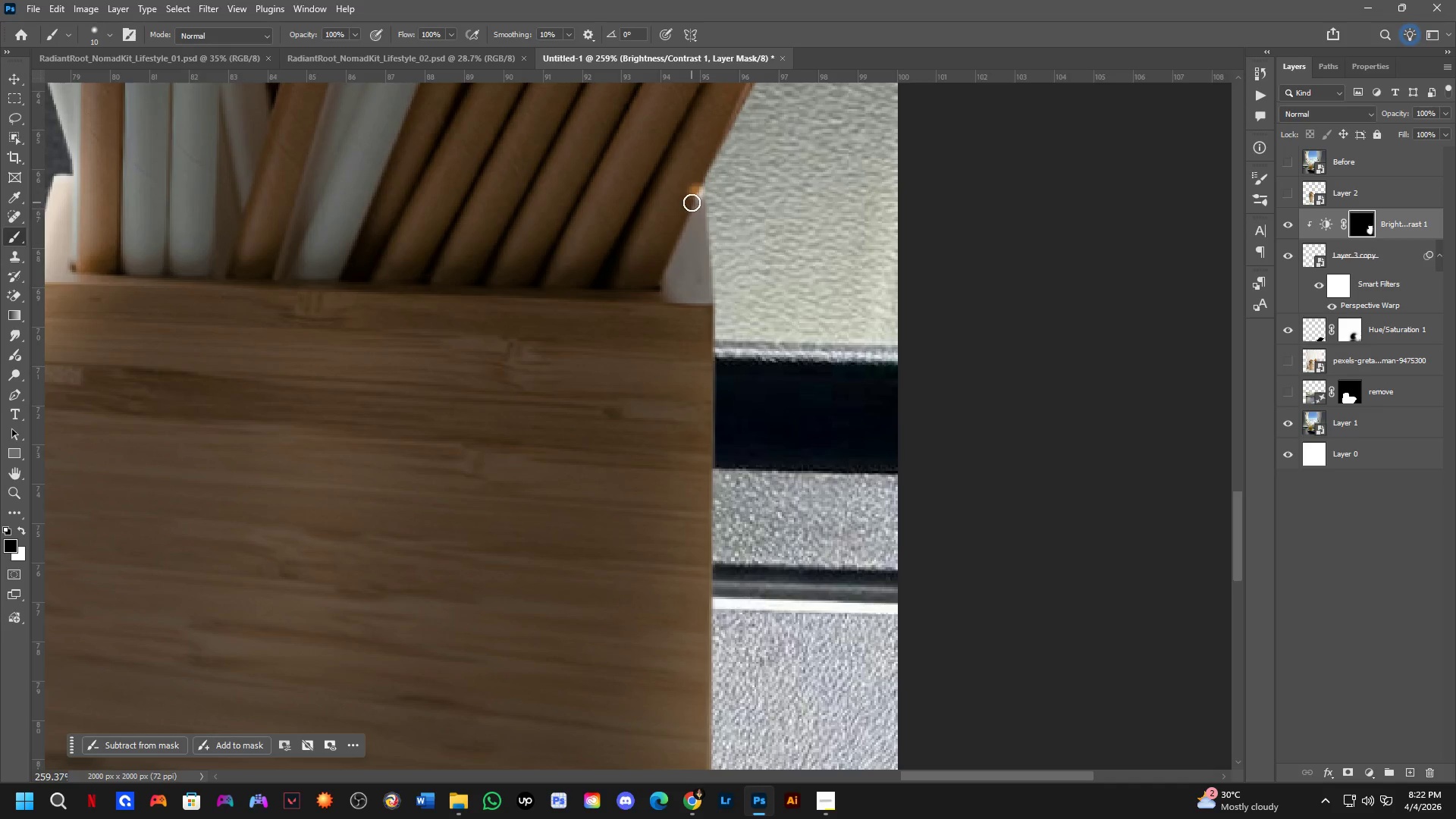 
key(Control+ControlLeft)
 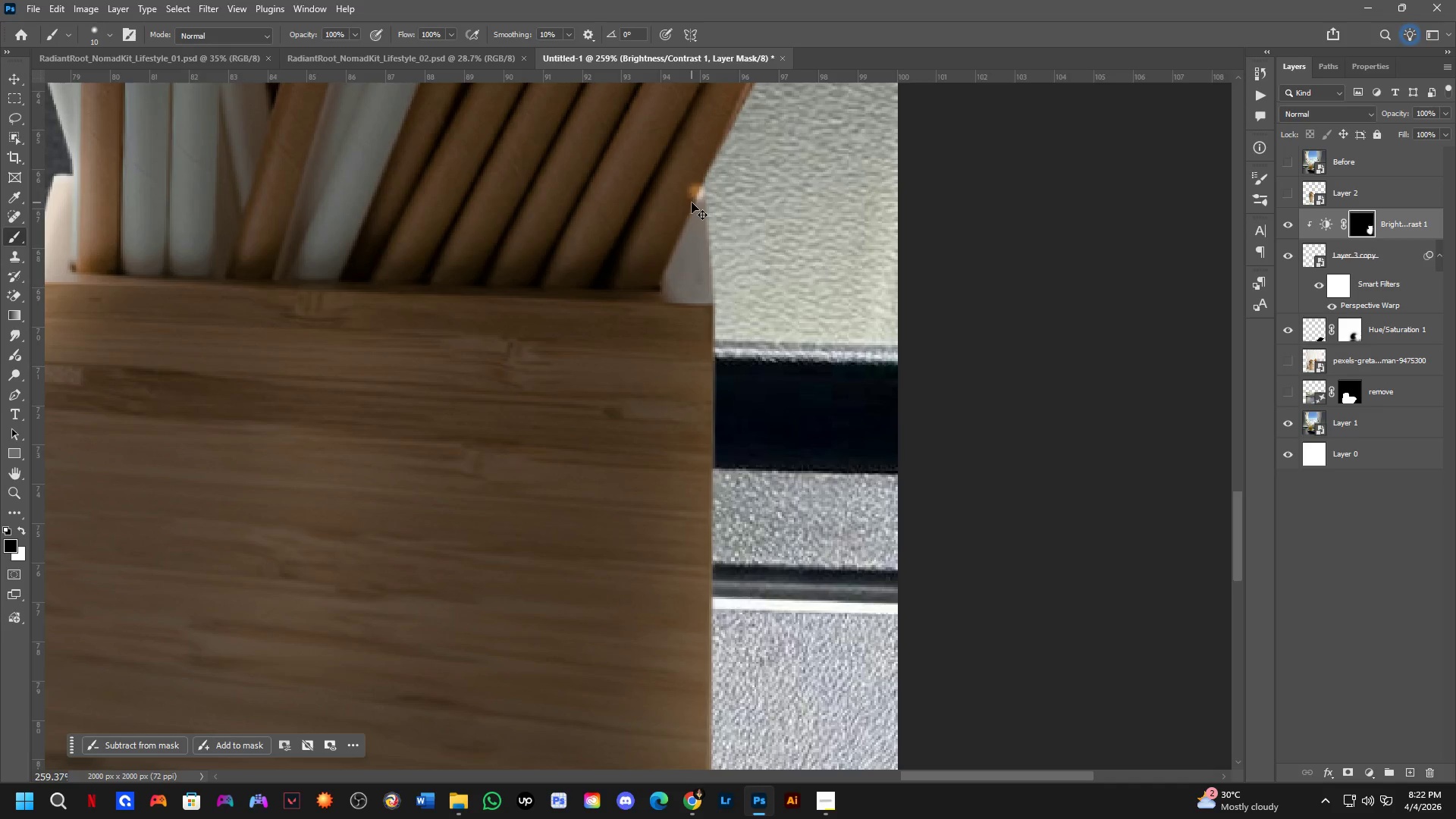 
key(Control+Z)
 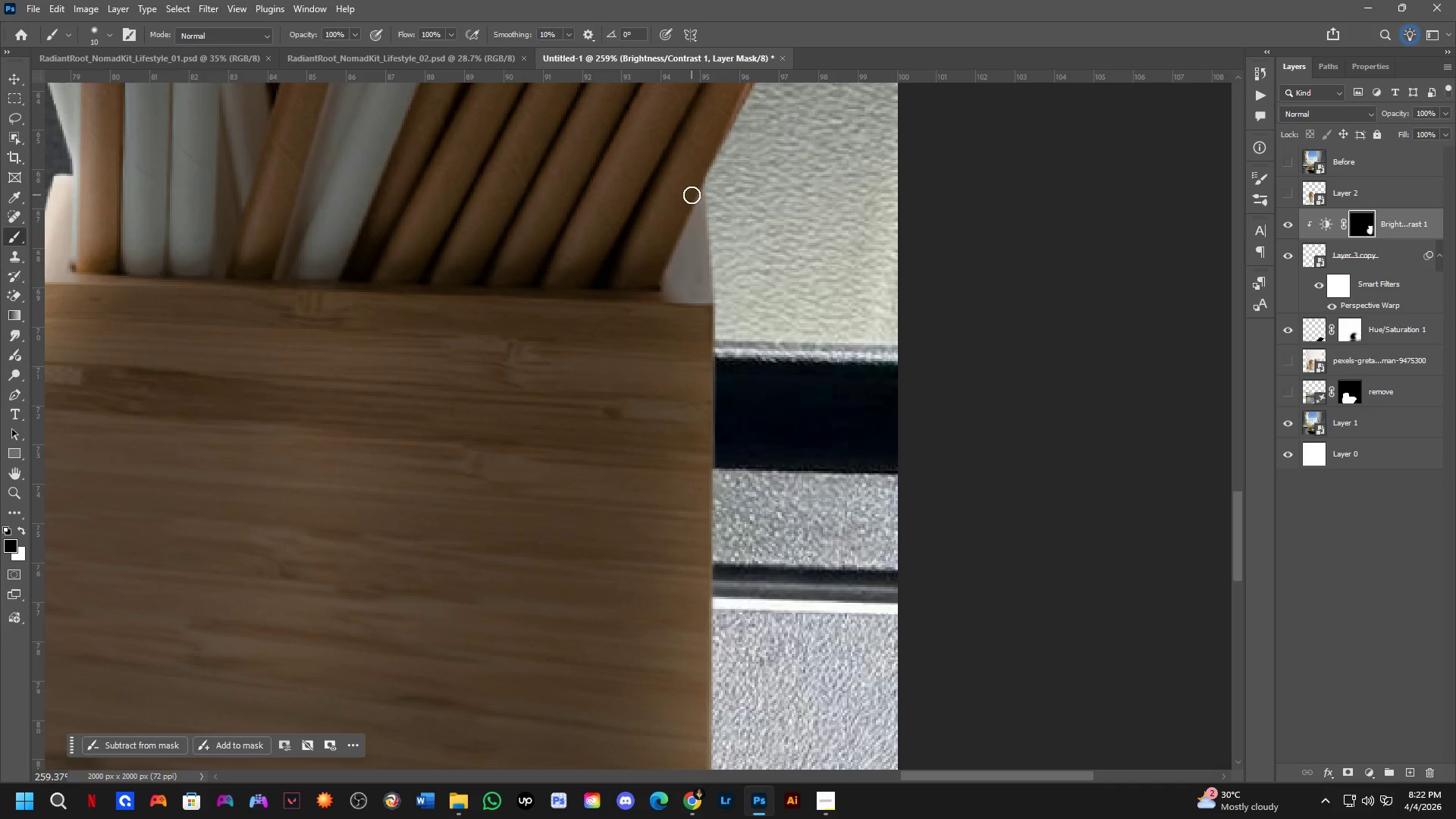 
left_click([692, 194])
 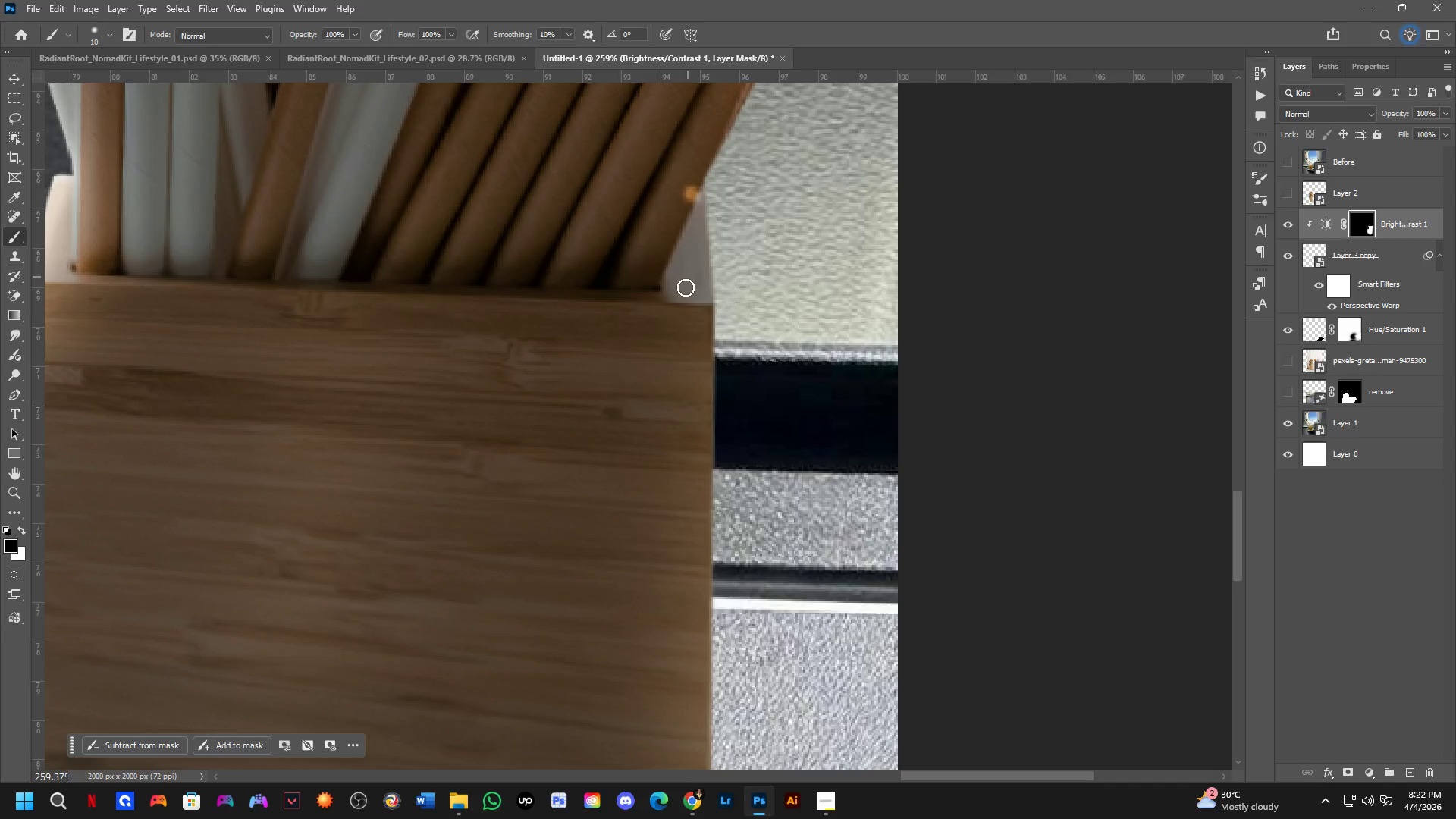 
hold_key(key=ShiftLeft, duration=0.66)
left_click([692, 306])
 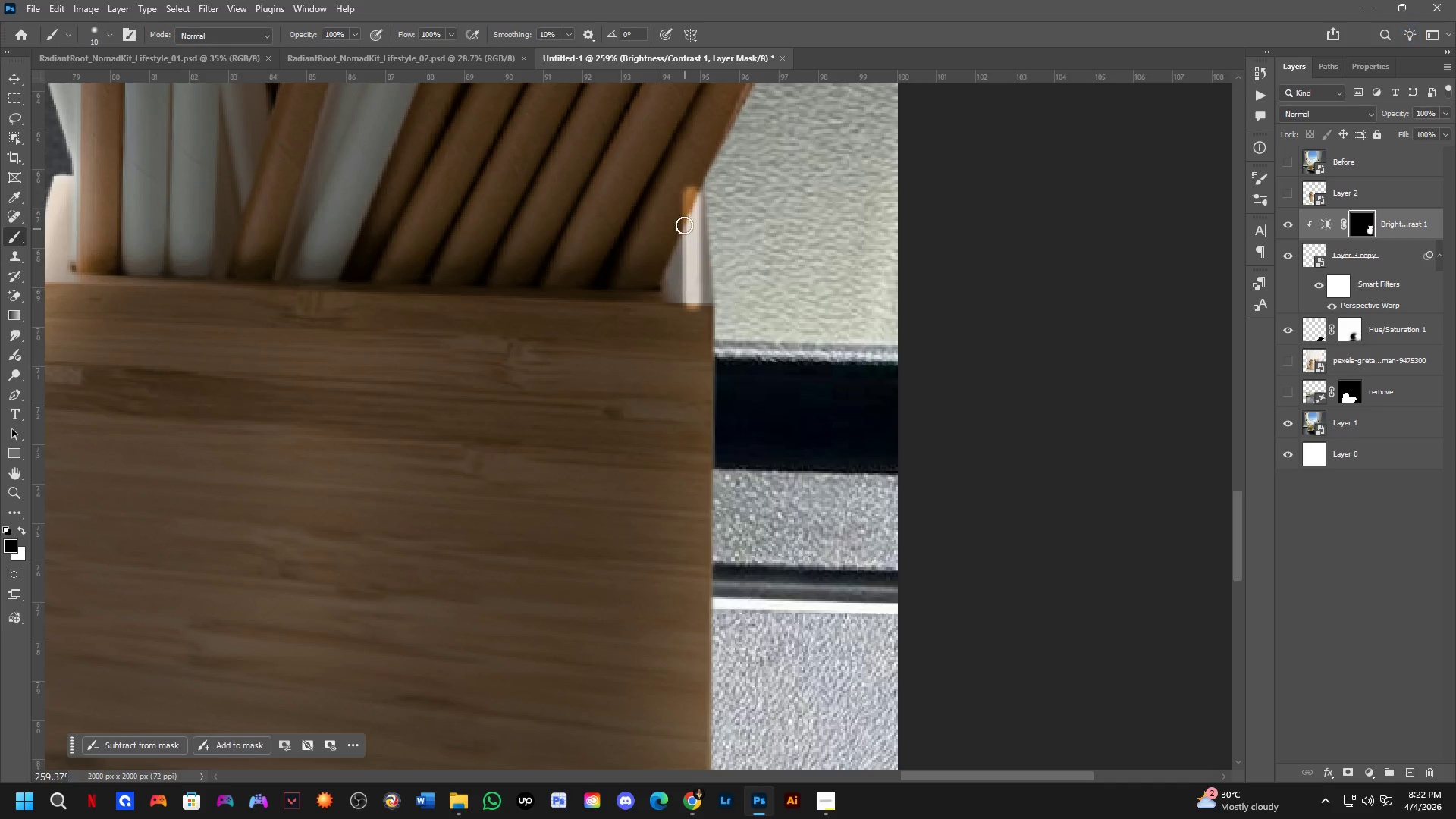 
key(X)
 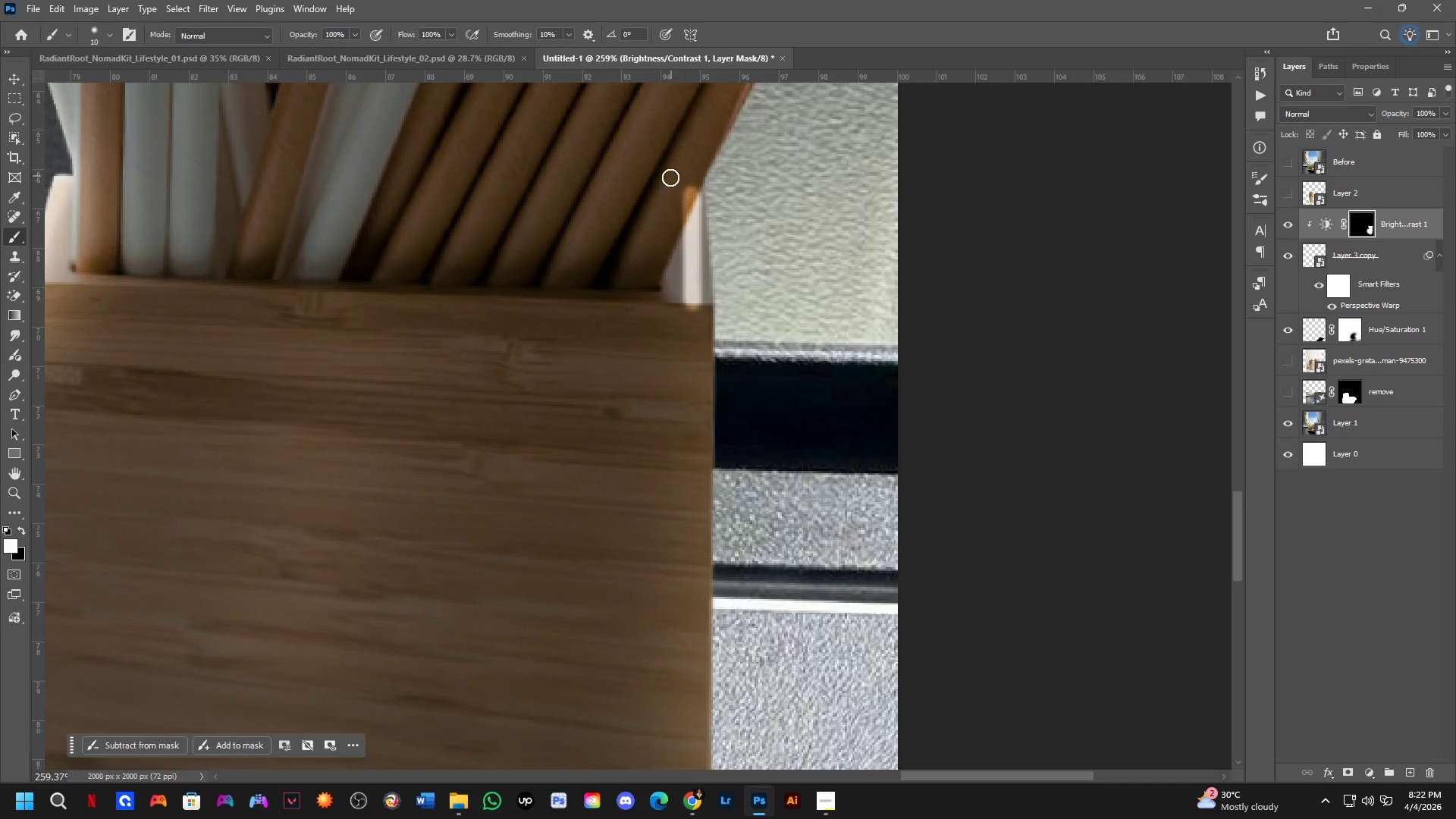 
key(Alt+AltLeft)
 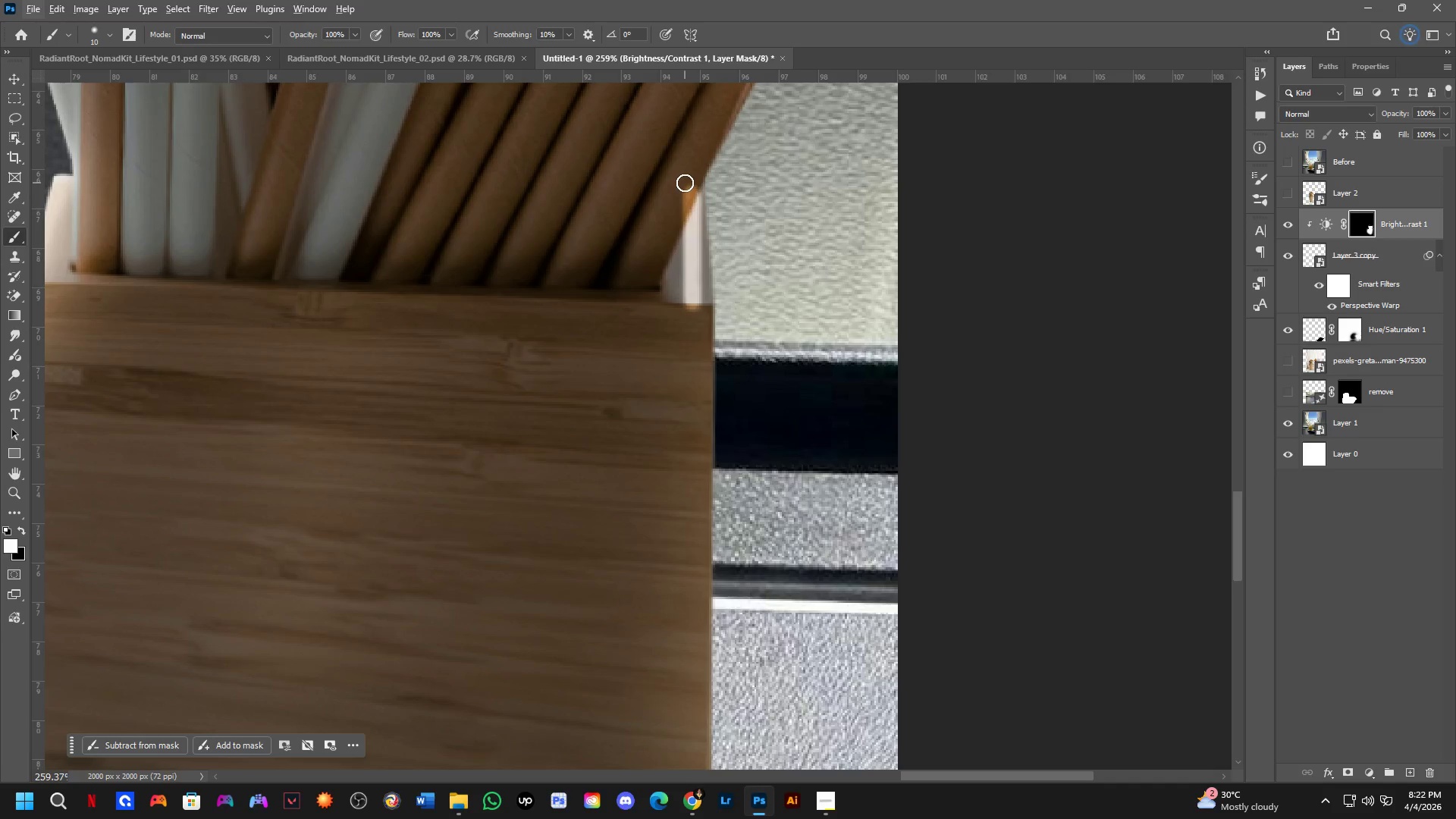 
left_click_drag(start_coordinate=[685, 183], to_coordinate=[697, 173])
 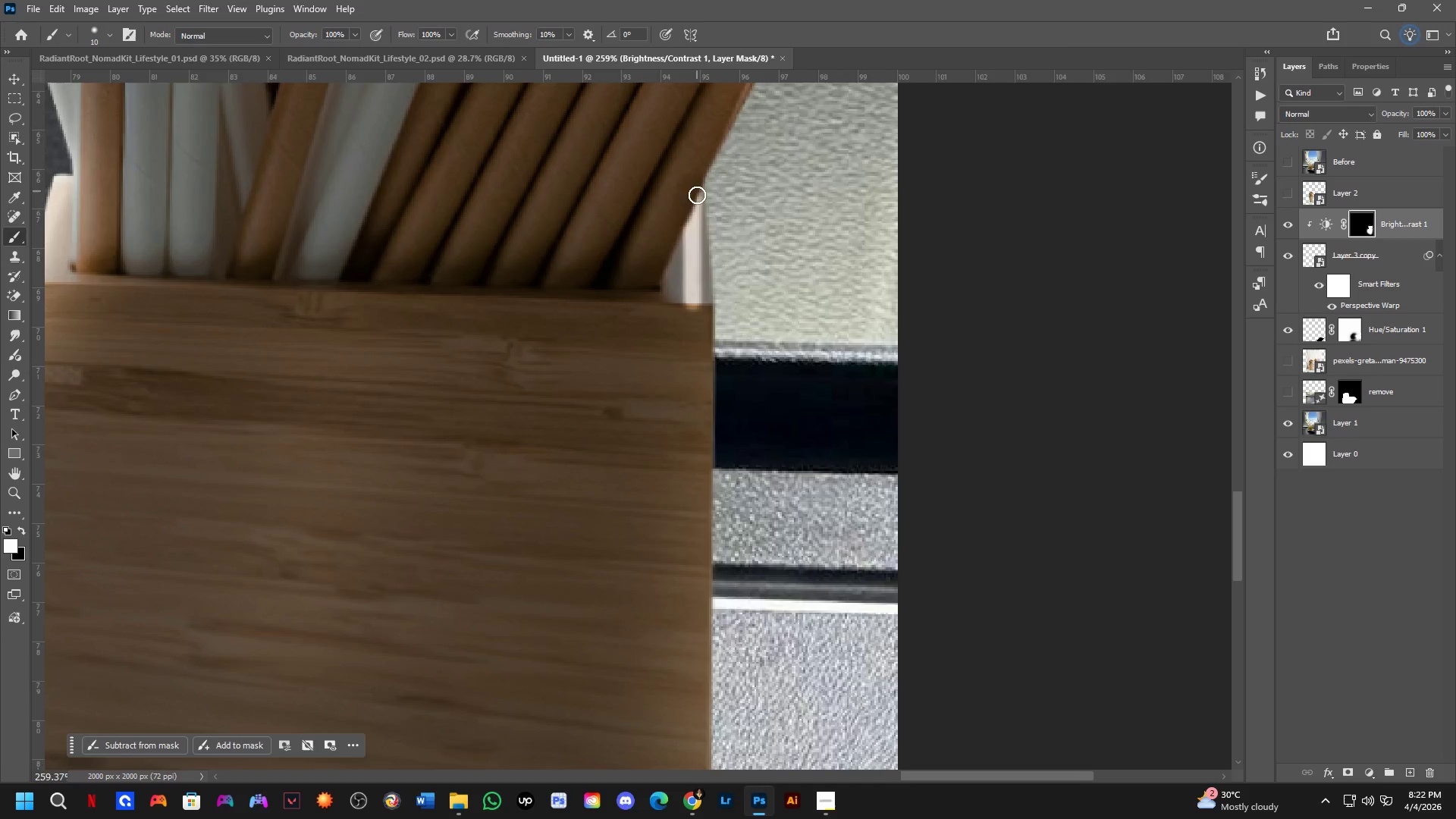 
key(Shift+ShiftLeft)
 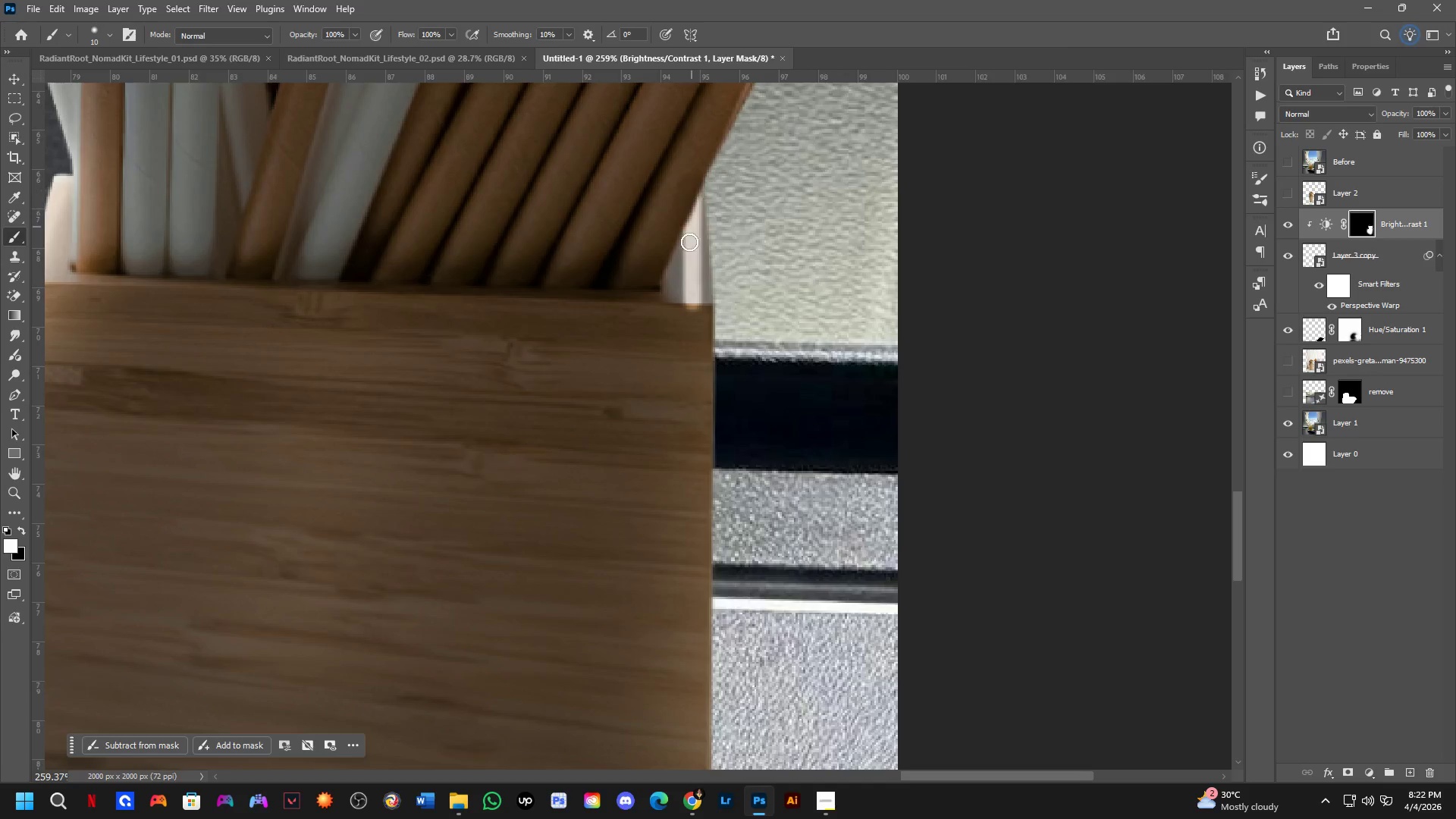 
key(Shift+ShiftLeft)
 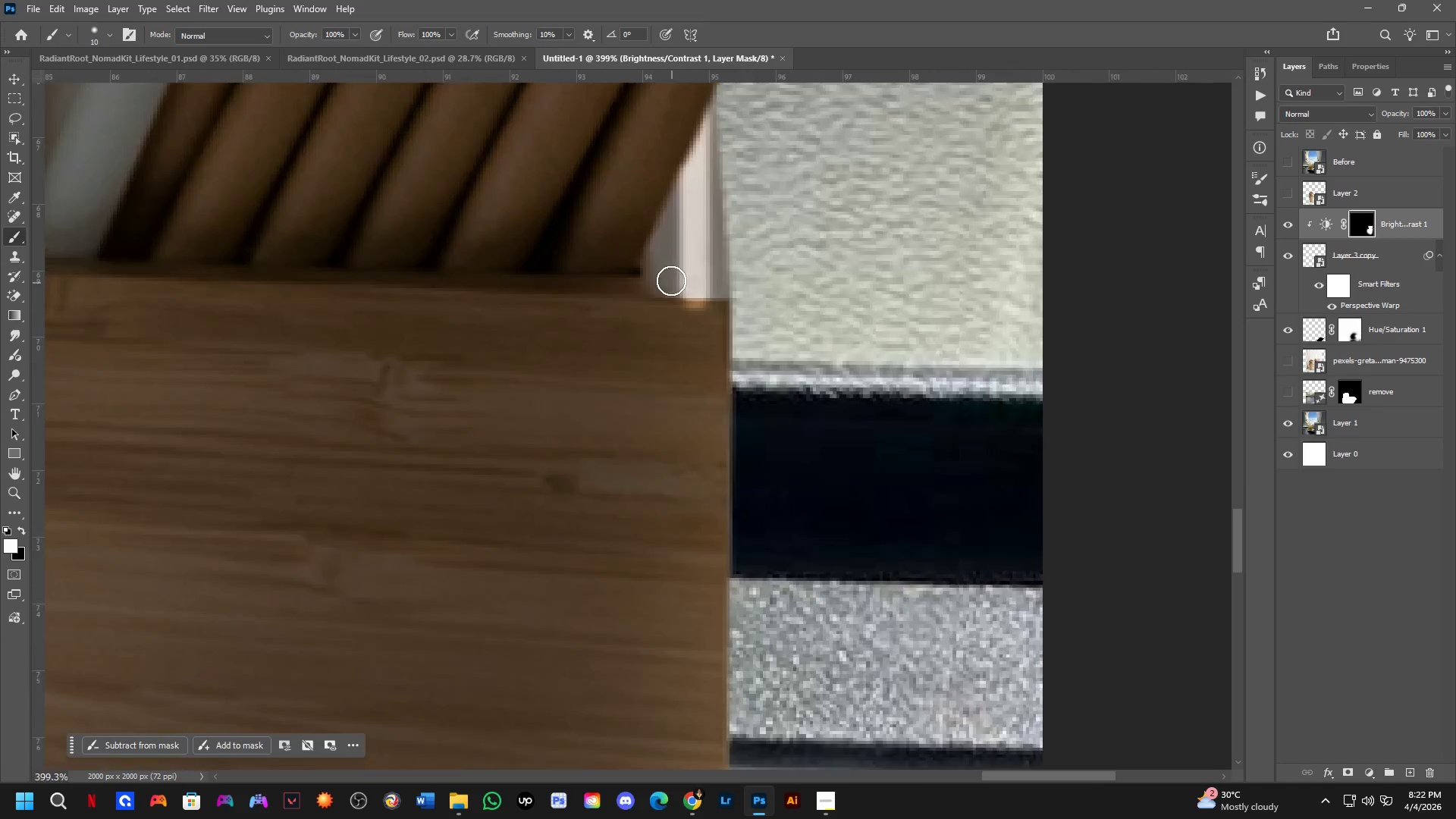 
key(Alt+AltLeft)
 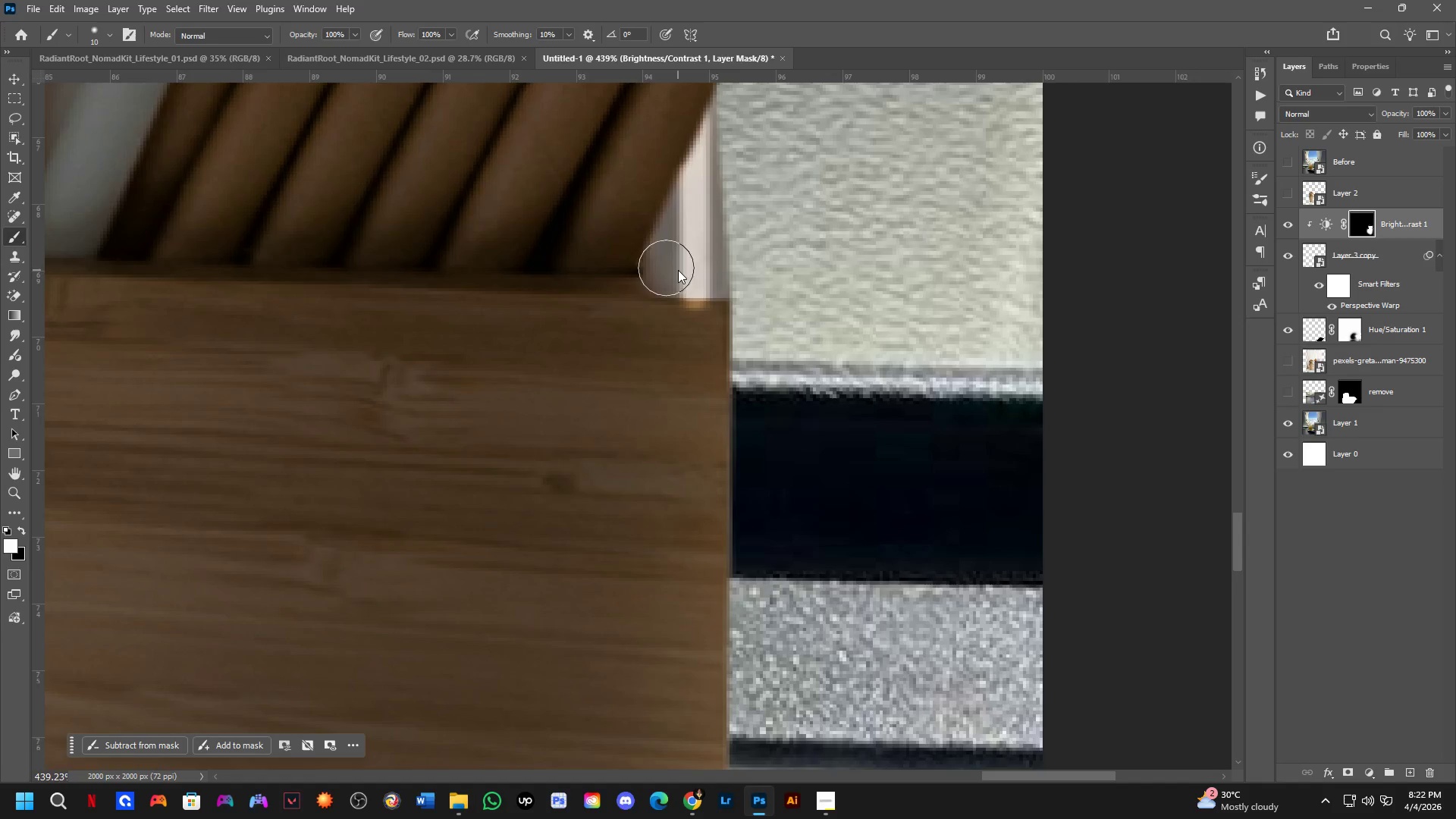 
scroll: coordinate [673, 284], scroll_direction: up, amount: 3.0
 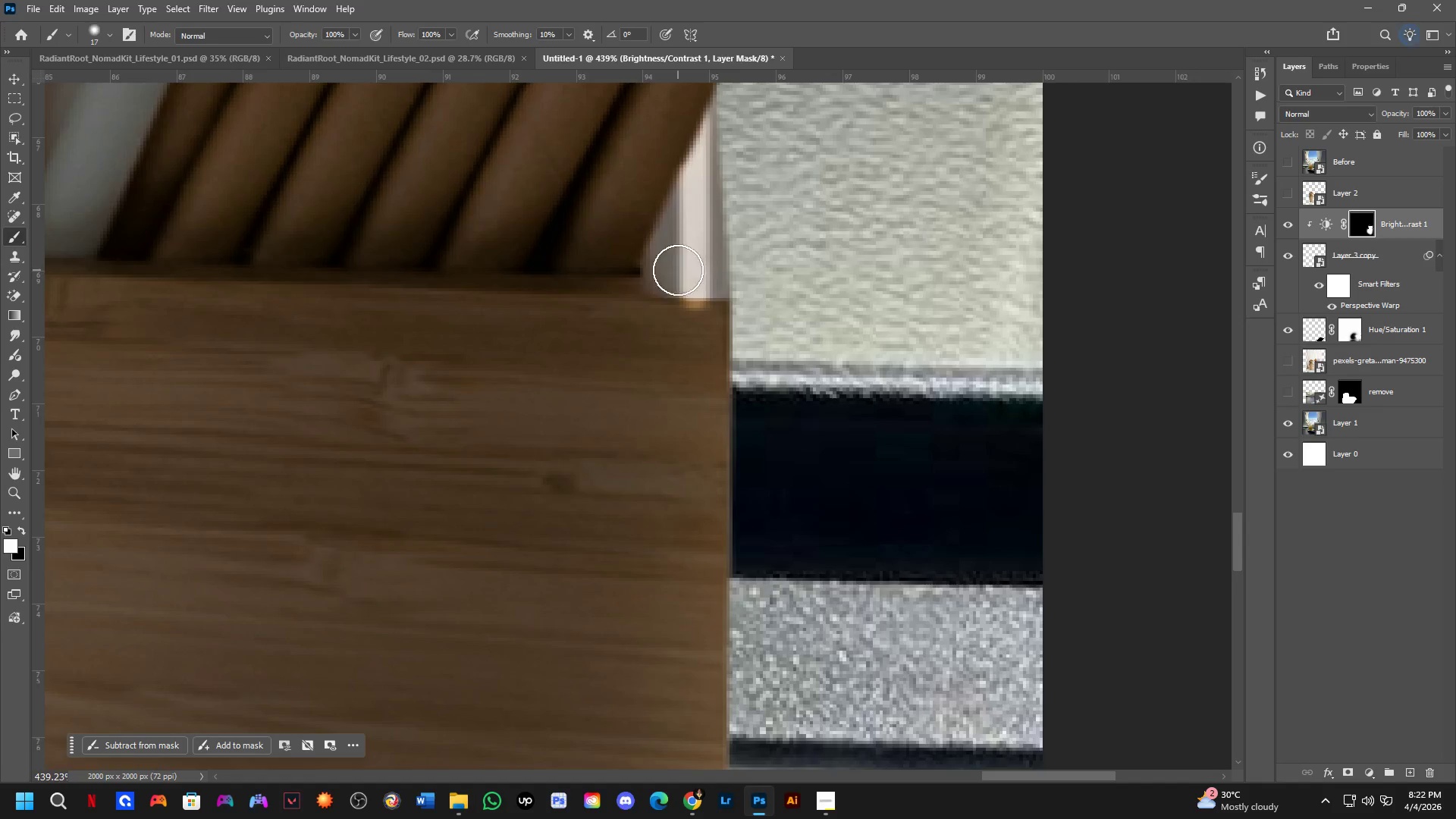 
key(Alt+AltLeft)
 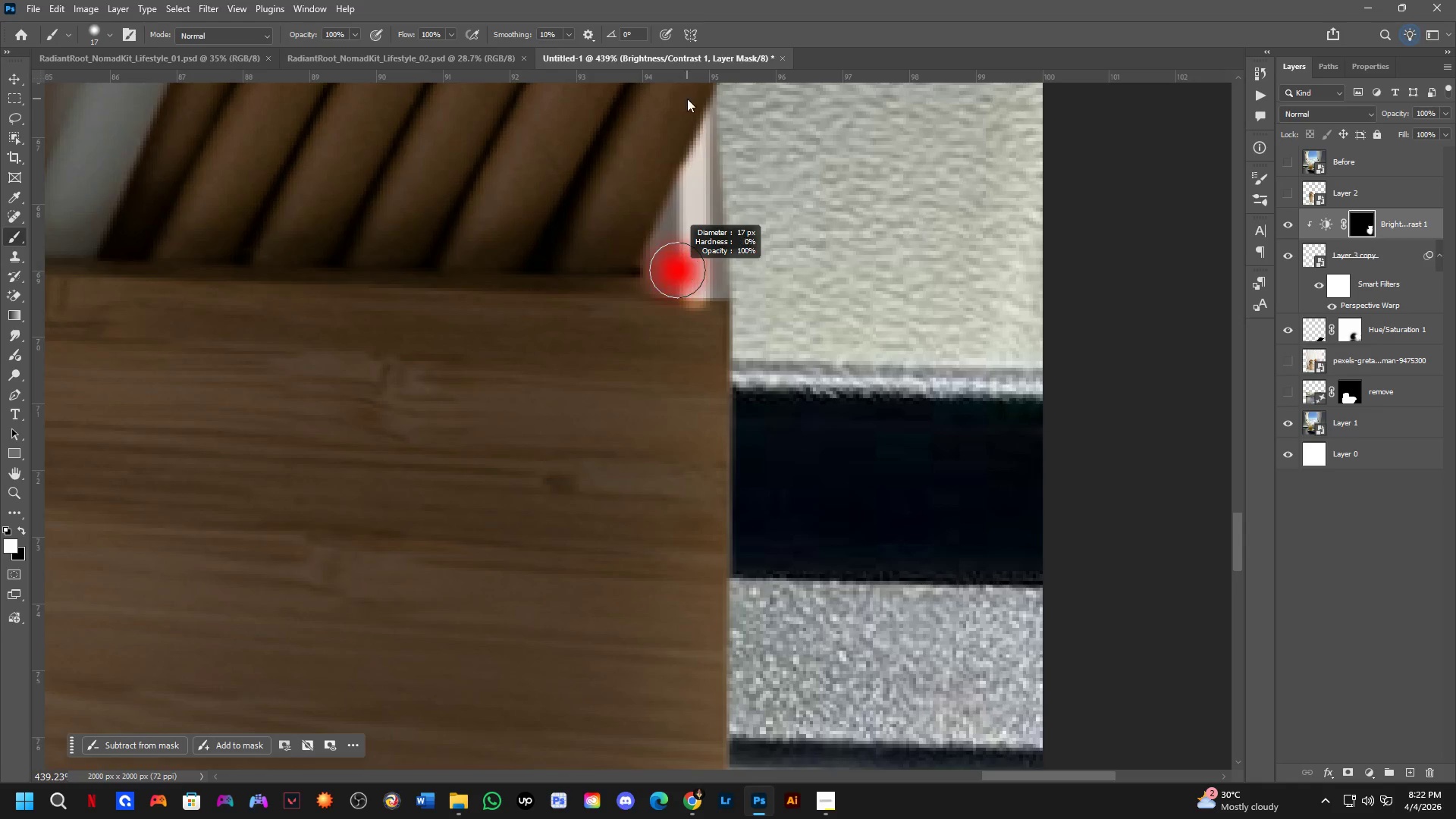 
key(Alt+AltLeft)
 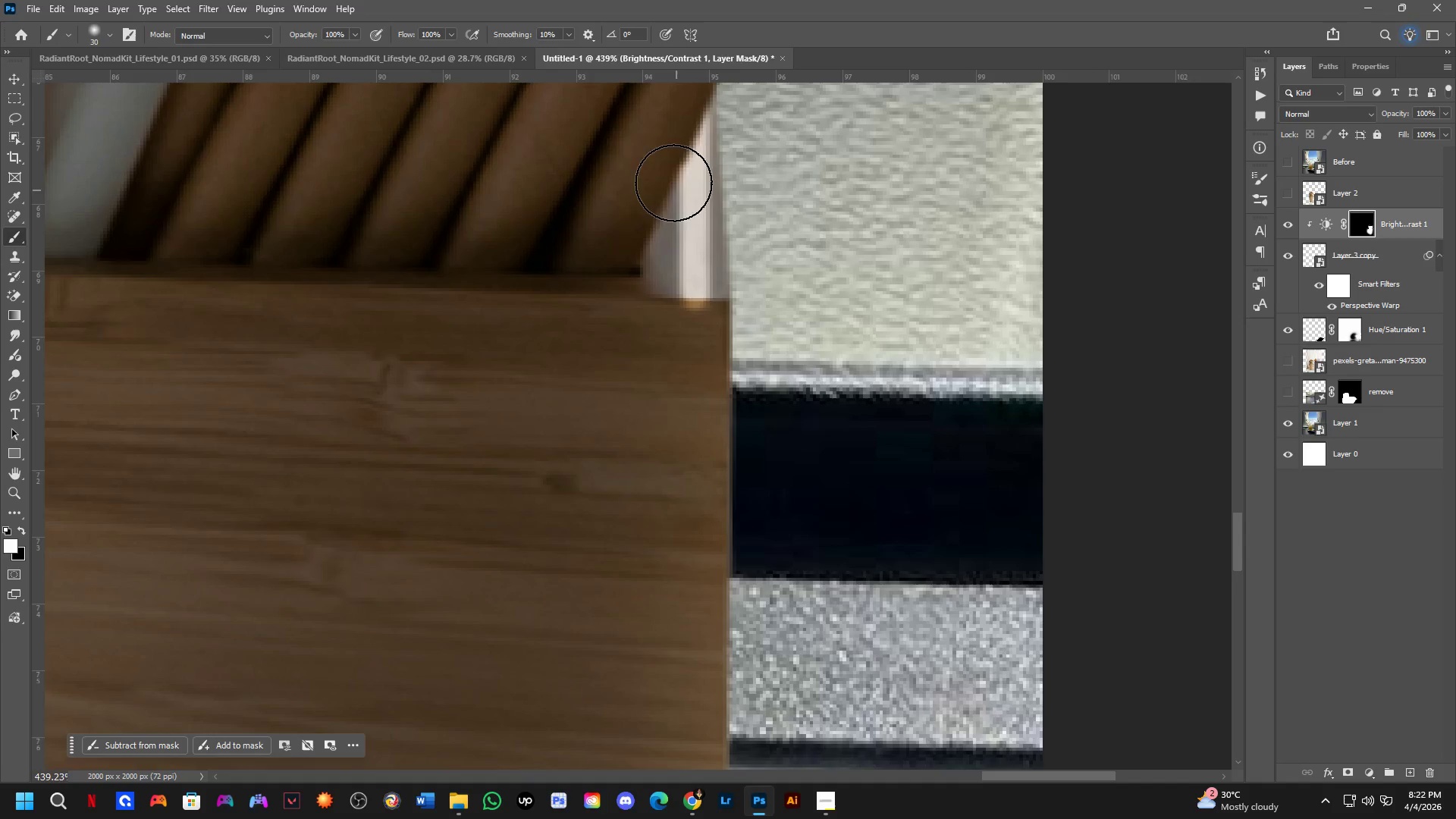 
left_click_drag(start_coordinate=[662, 176], to_coordinate=[659, 264])
 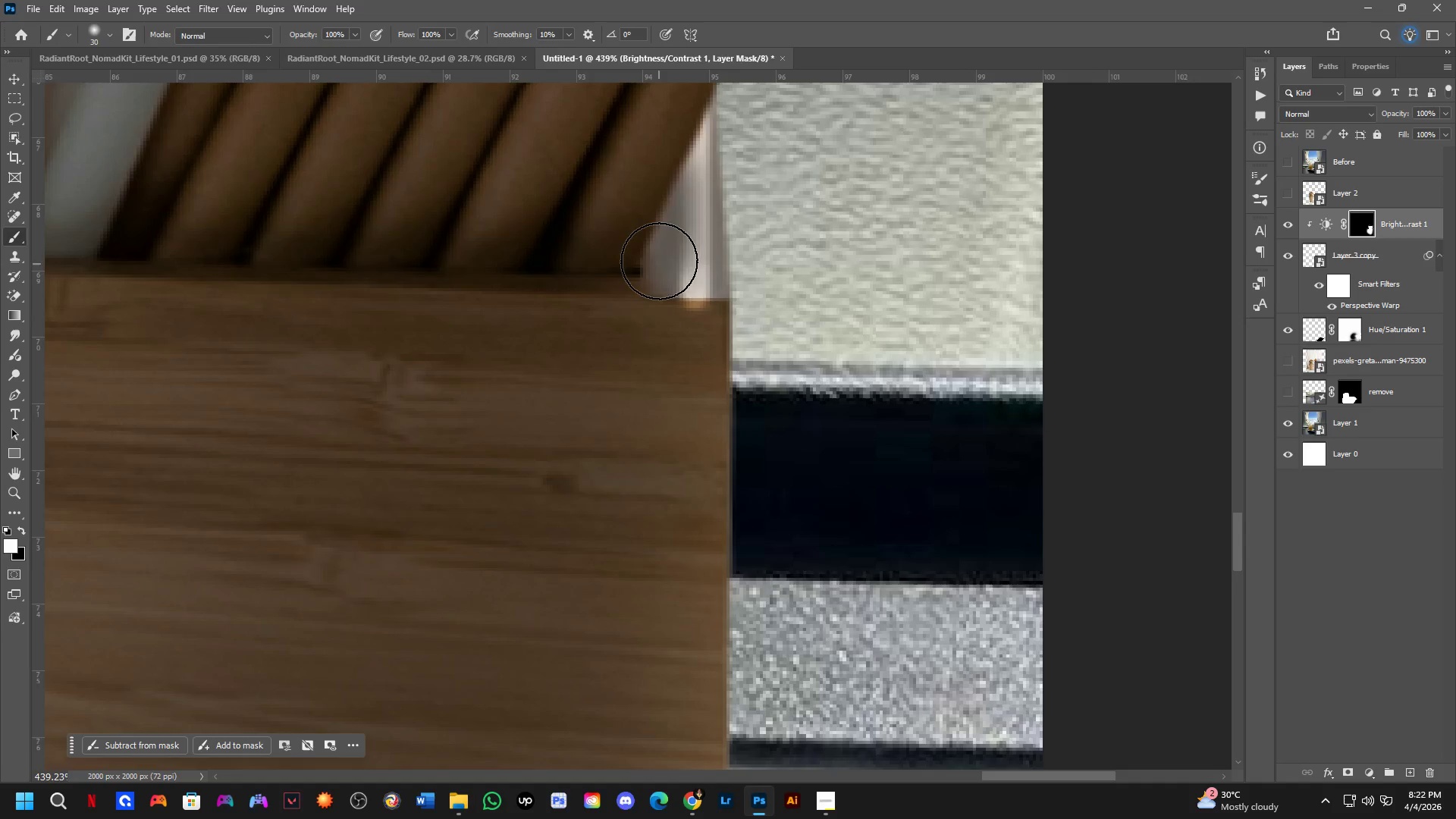 
key(Control+ControlLeft)
 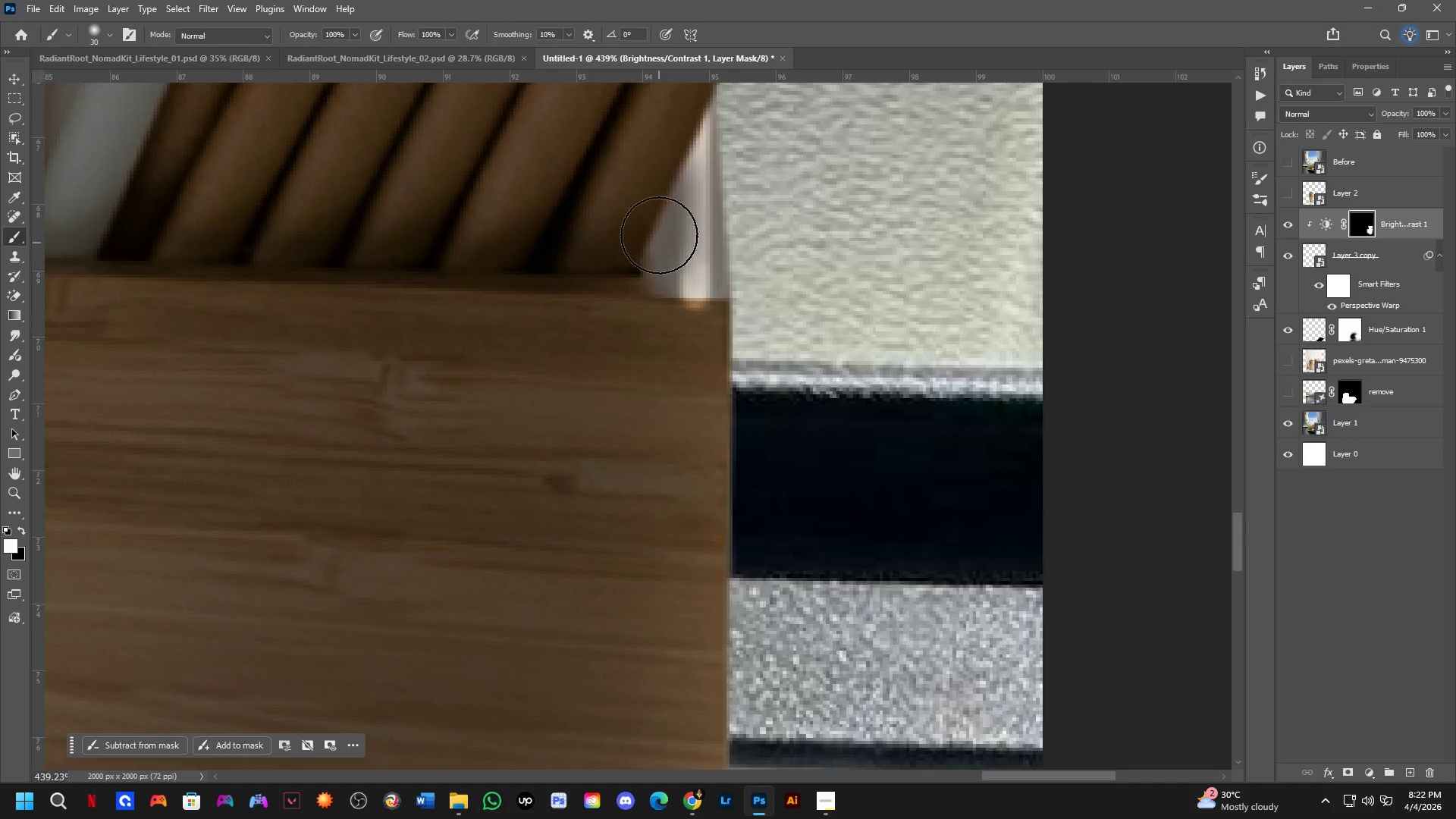 
key(Control+Z)
 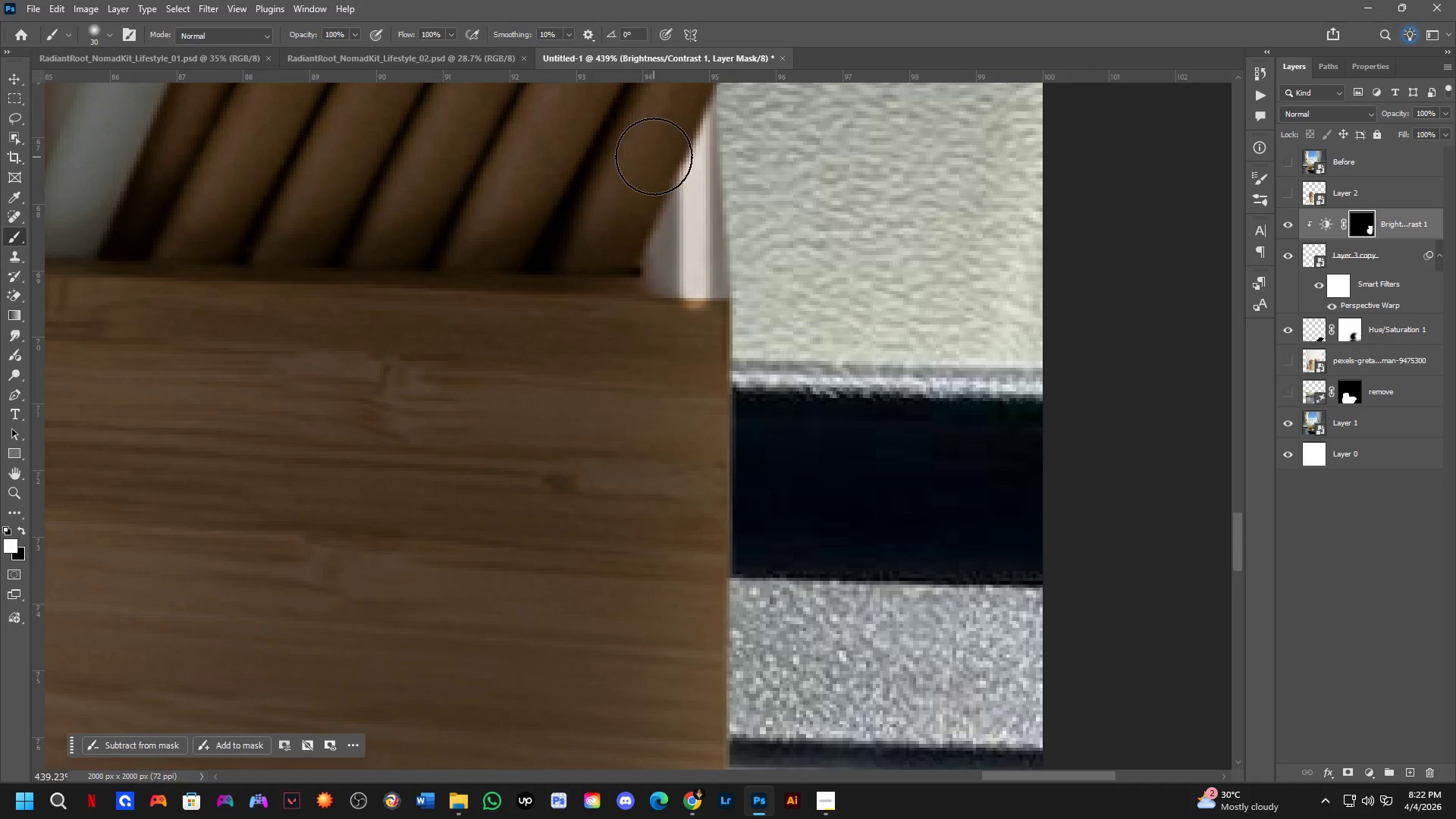 
key(X)
 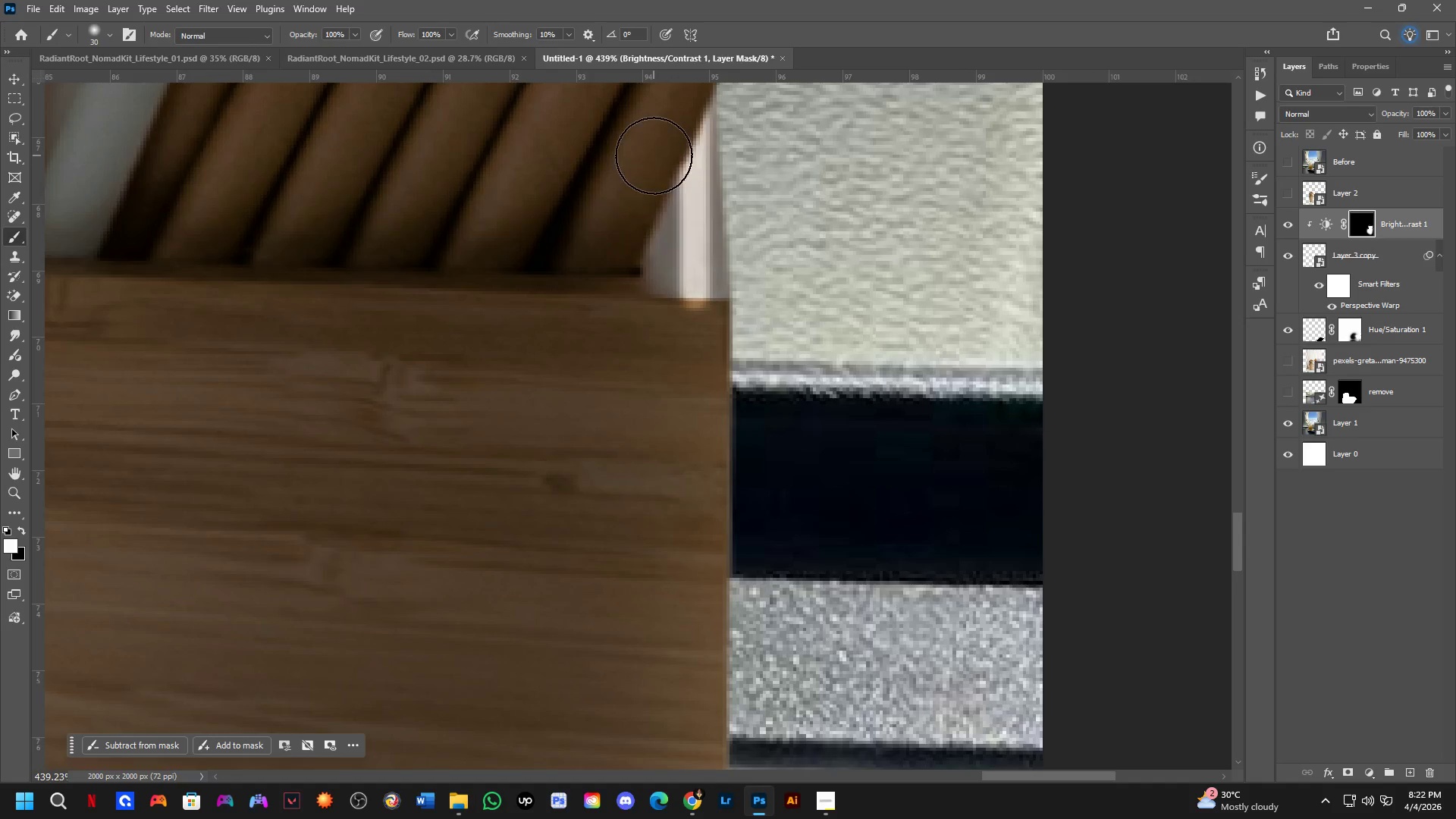 
left_click_drag(start_coordinate=[654, 156], to_coordinate=[659, 270])
 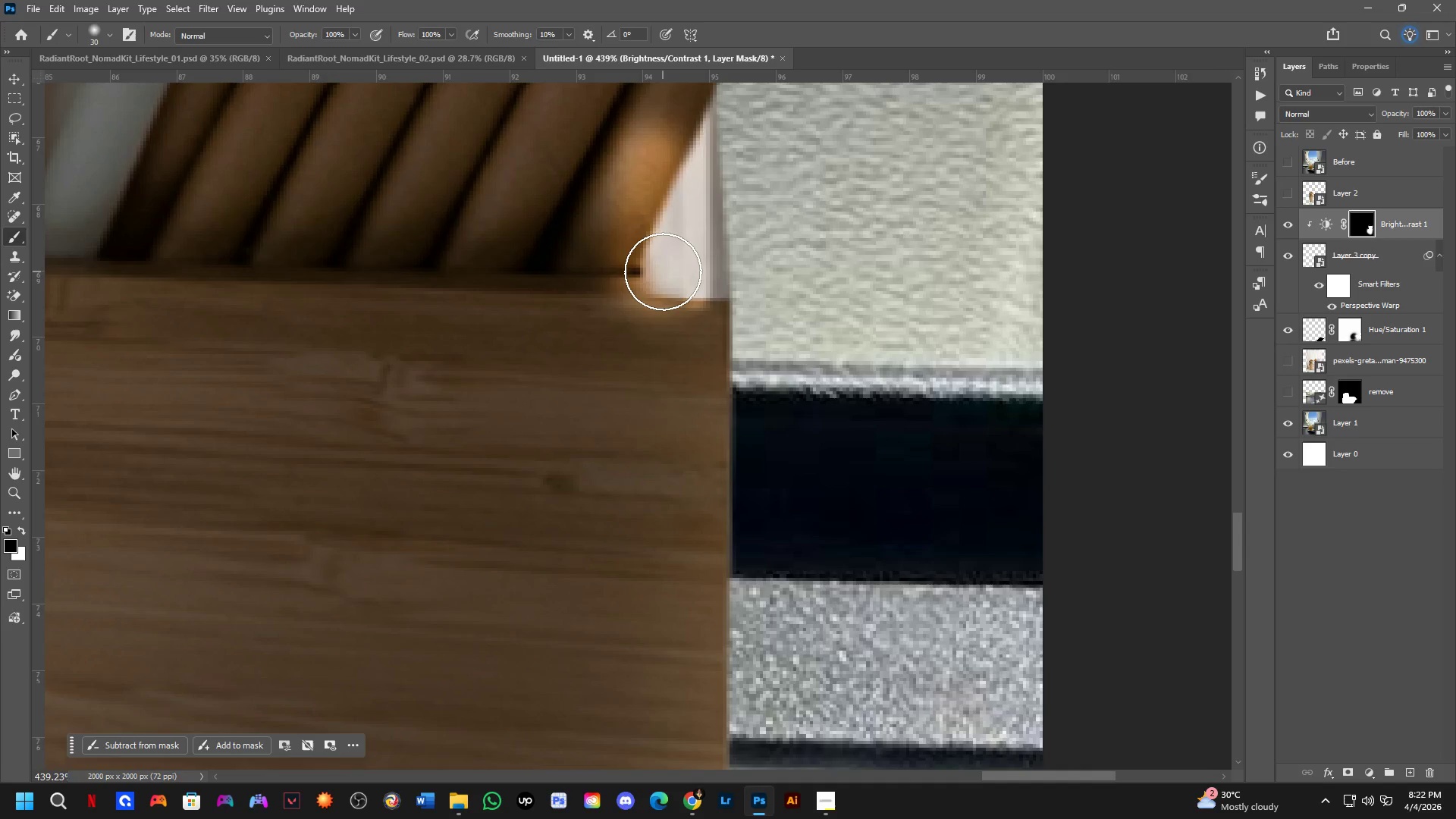 
double_click([663, 271])
 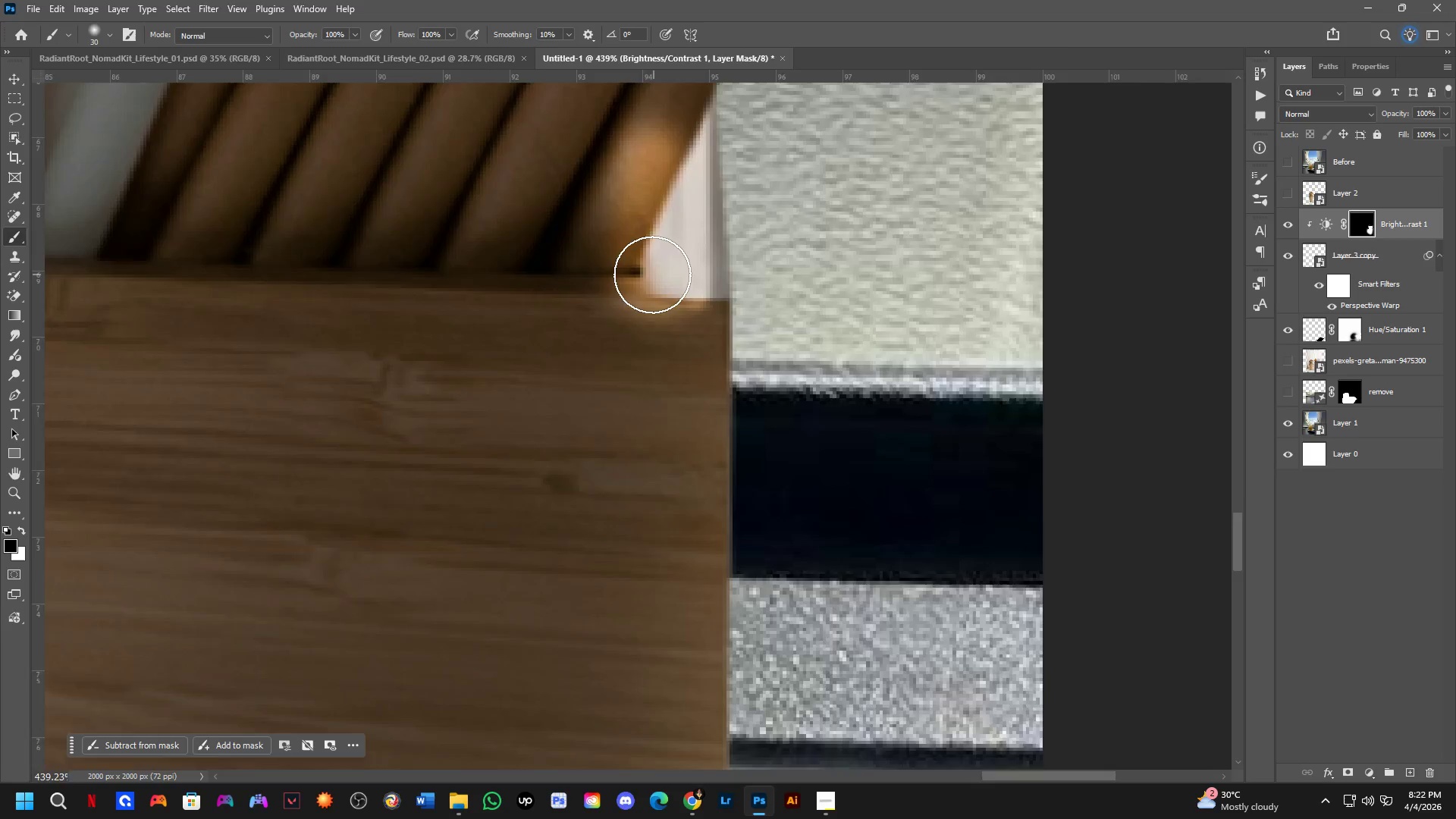 
key(X)
 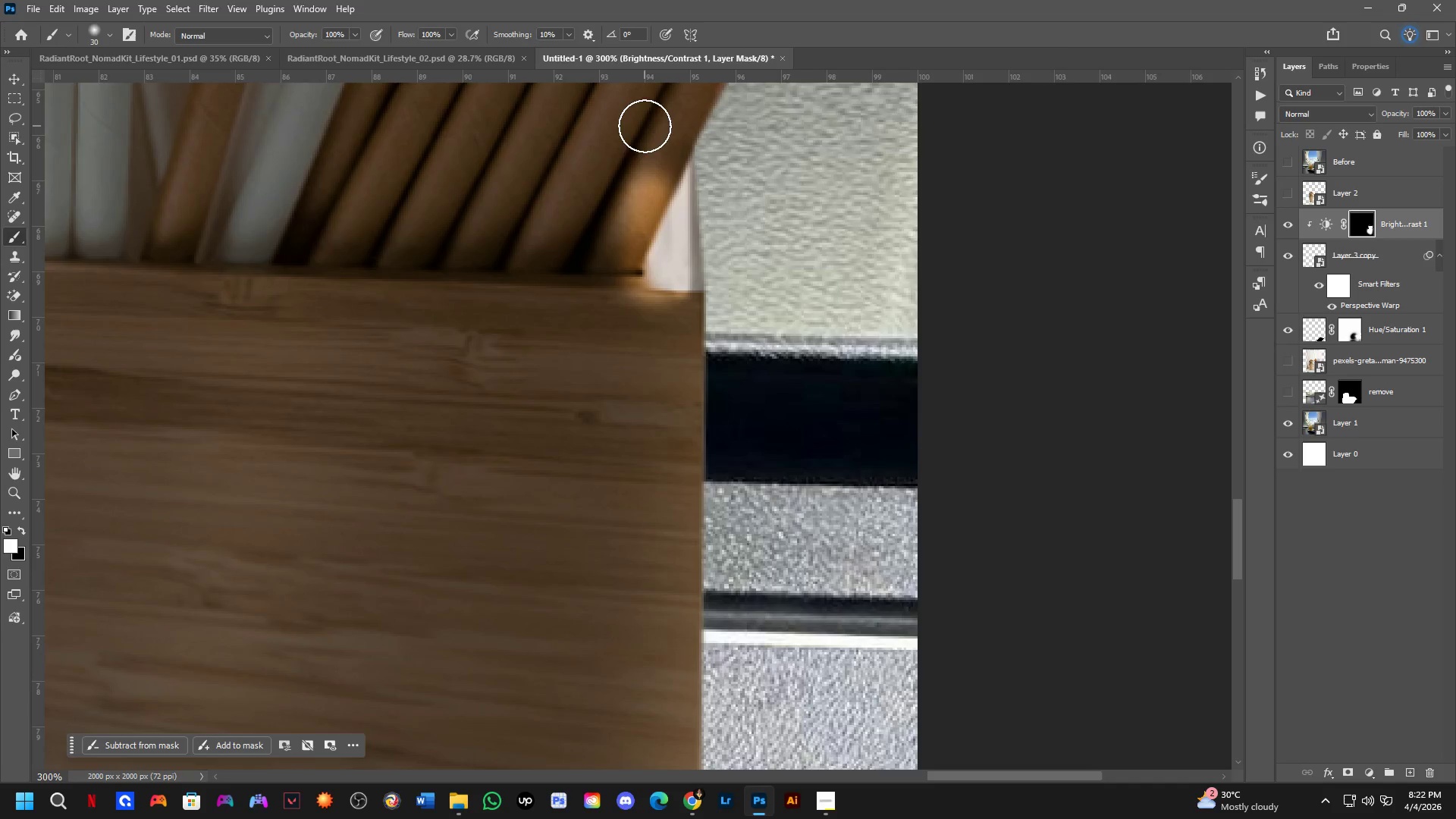 
left_click_drag(start_coordinate=[645, 125], to_coordinate=[607, 249])
 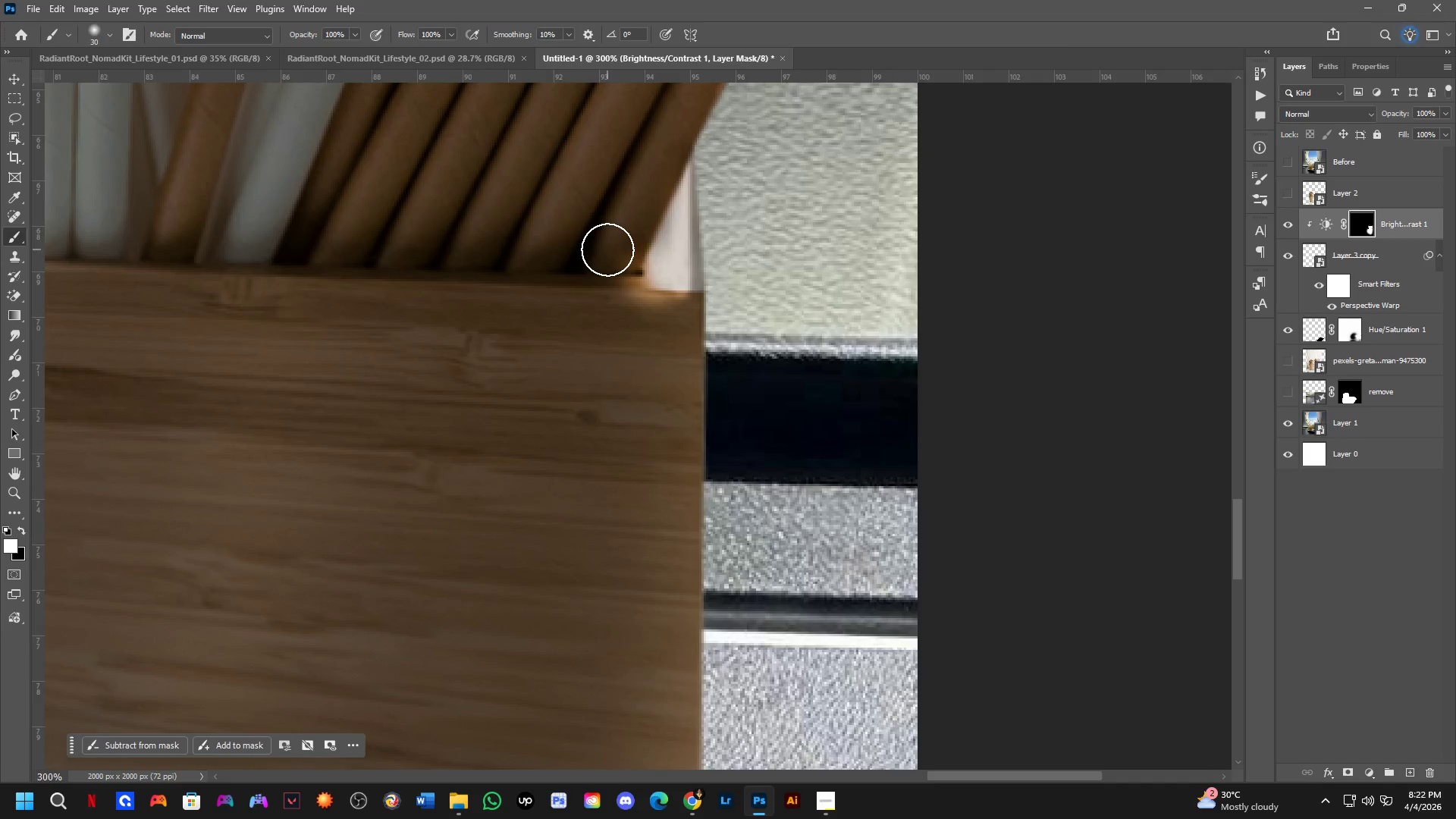 
scroll: coordinate [647, 275], scroll_direction: down, amount: 4.0
 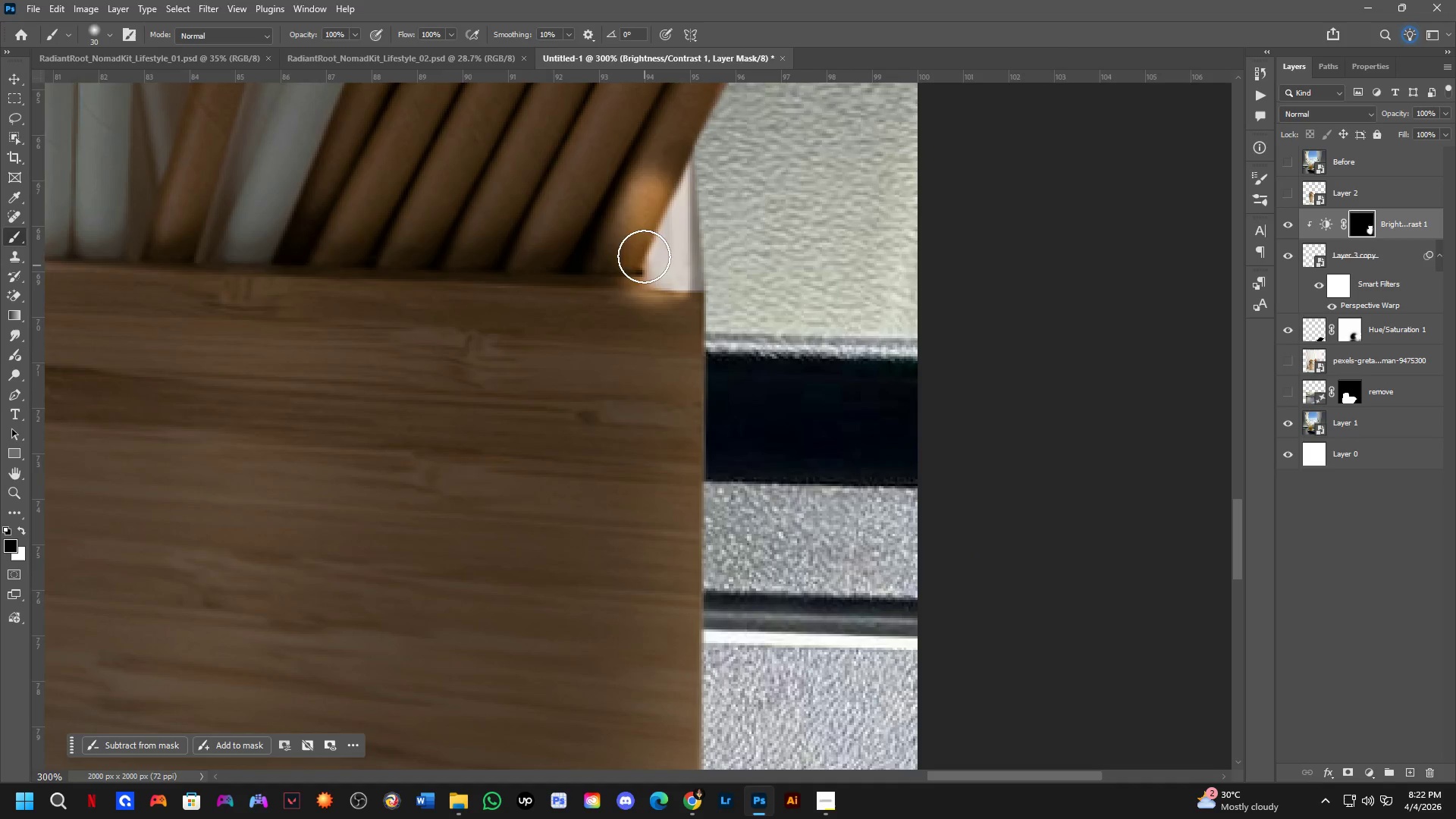 
key(Alt+AltLeft)
 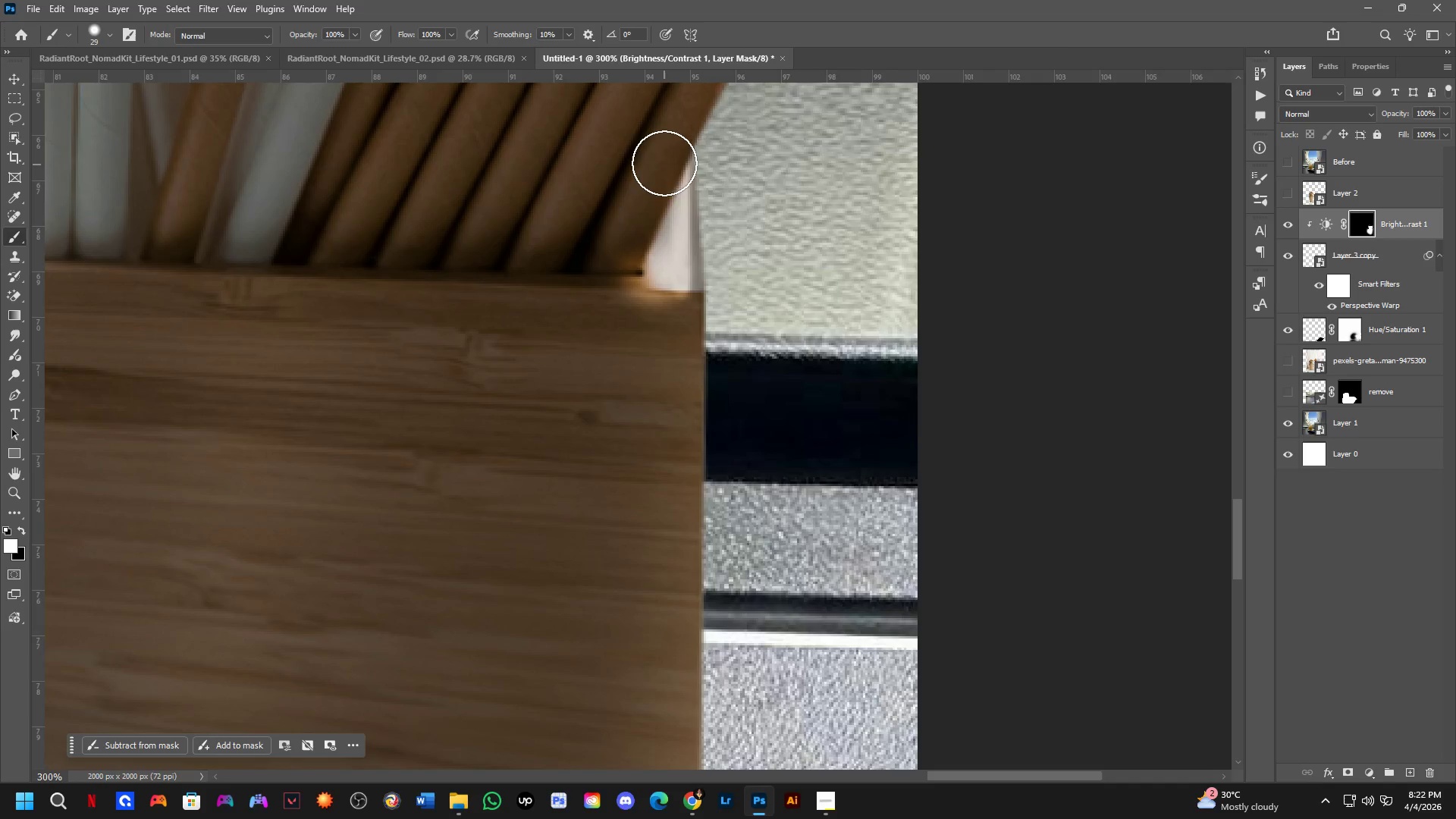 
left_click_drag(start_coordinate=[659, 168], to_coordinate=[631, 242])
 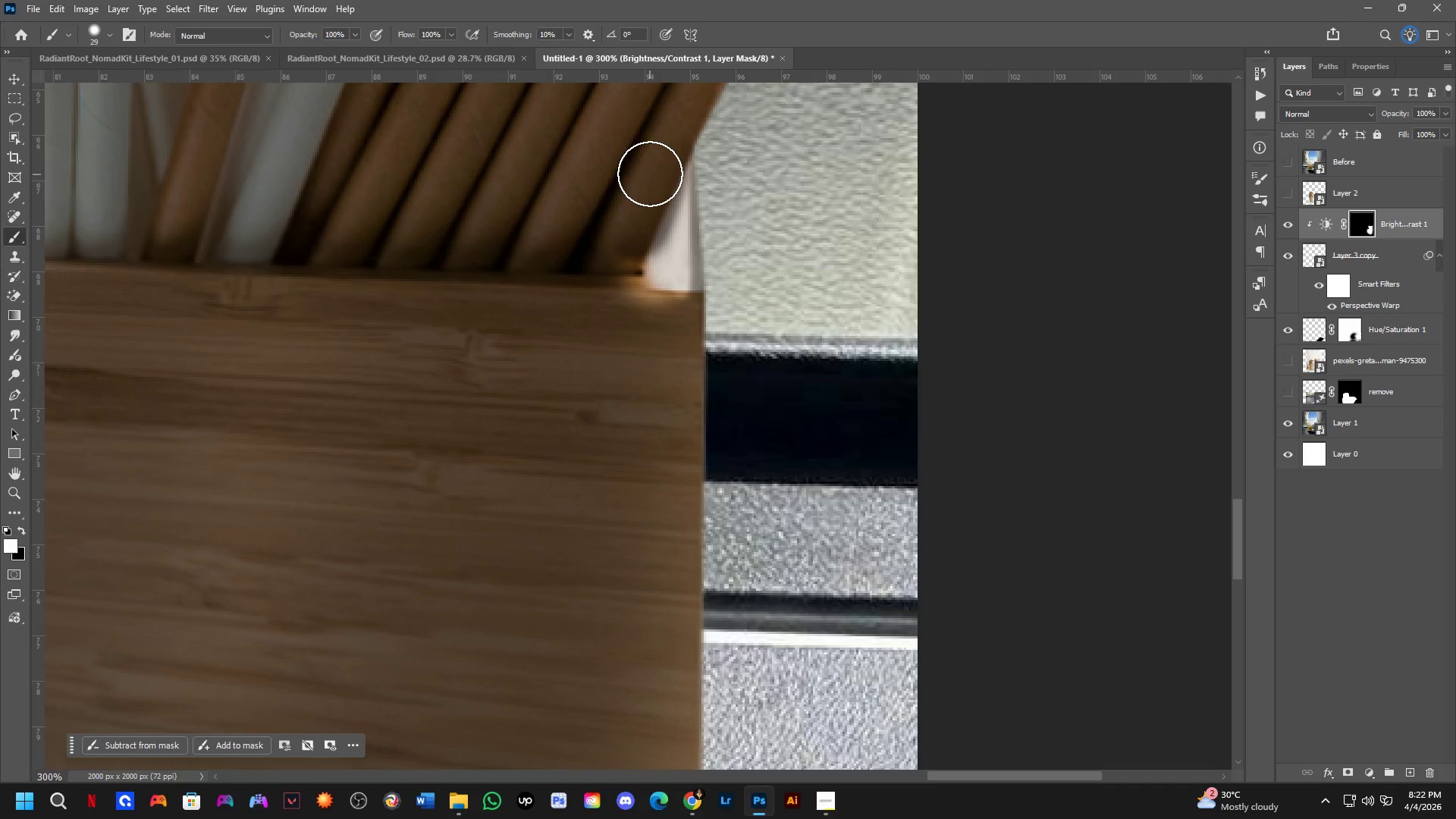 
key(X)
 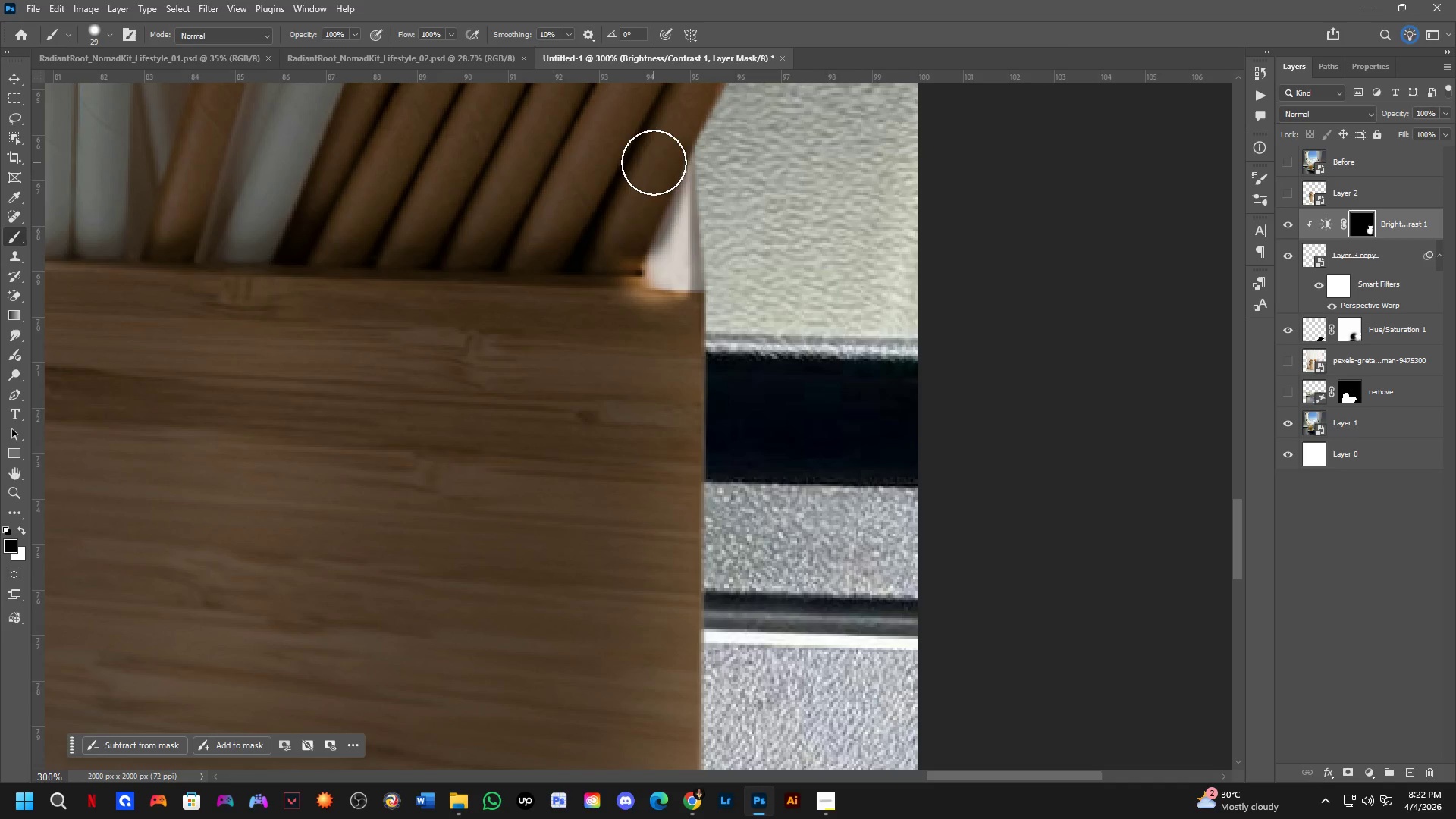 
left_click_drag(start_coordinate=[654, 162], to_coordinate=[725, 124])
 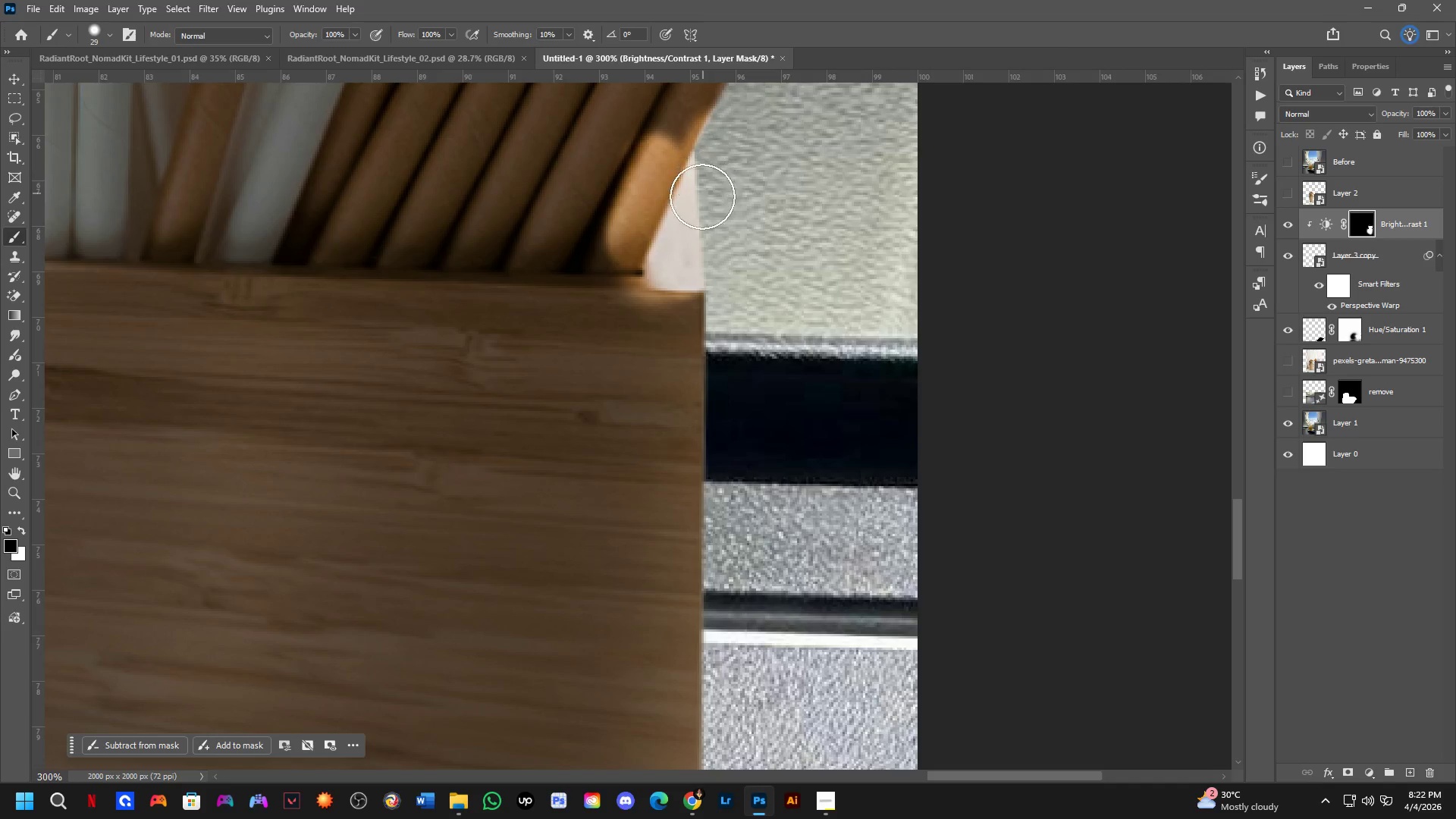 
hold_key(key=Space, duration=0.52)
 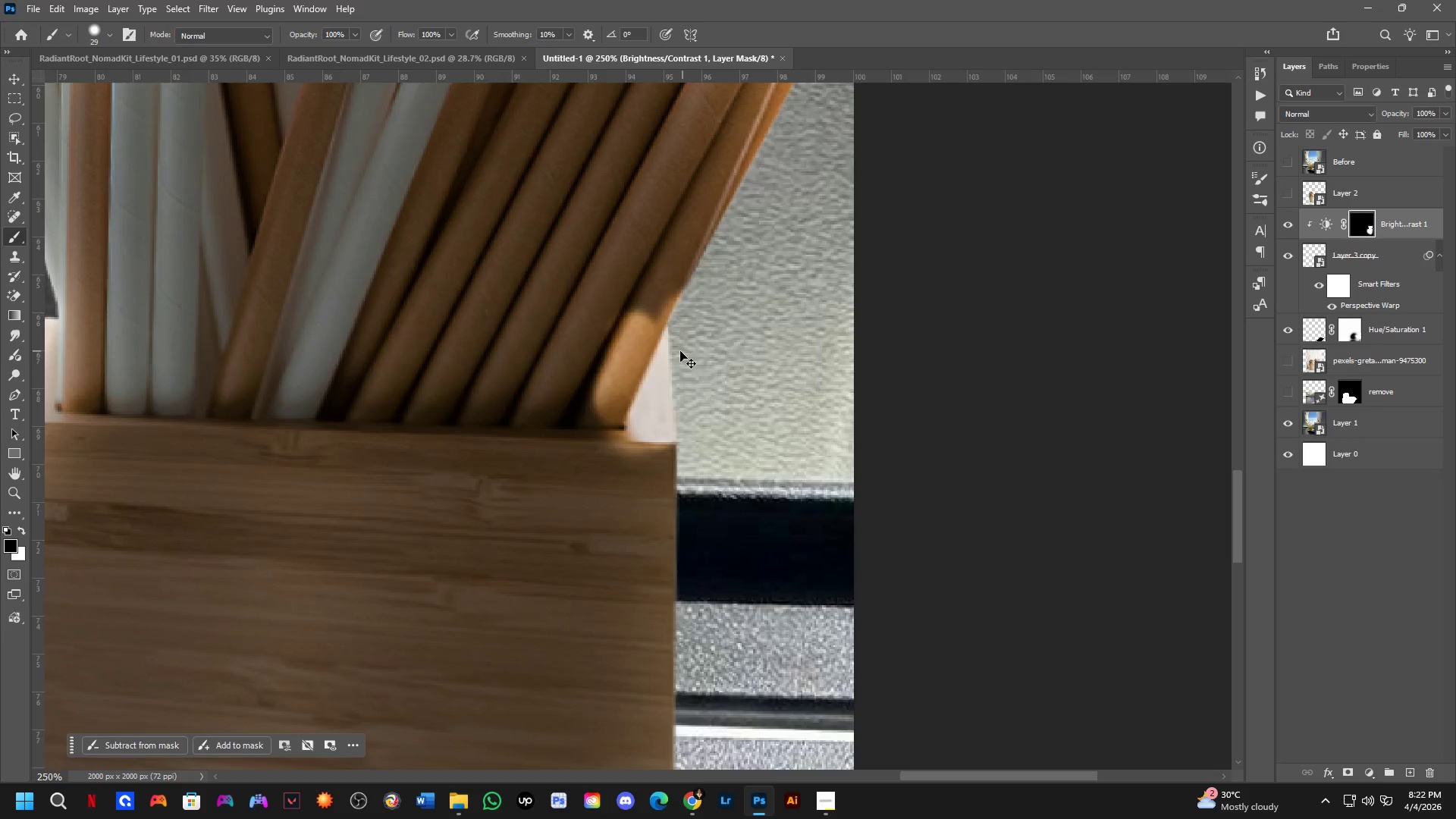 
left_click_drag(start_coordinate=[712, 237], to_coordinate=[687, 393])
 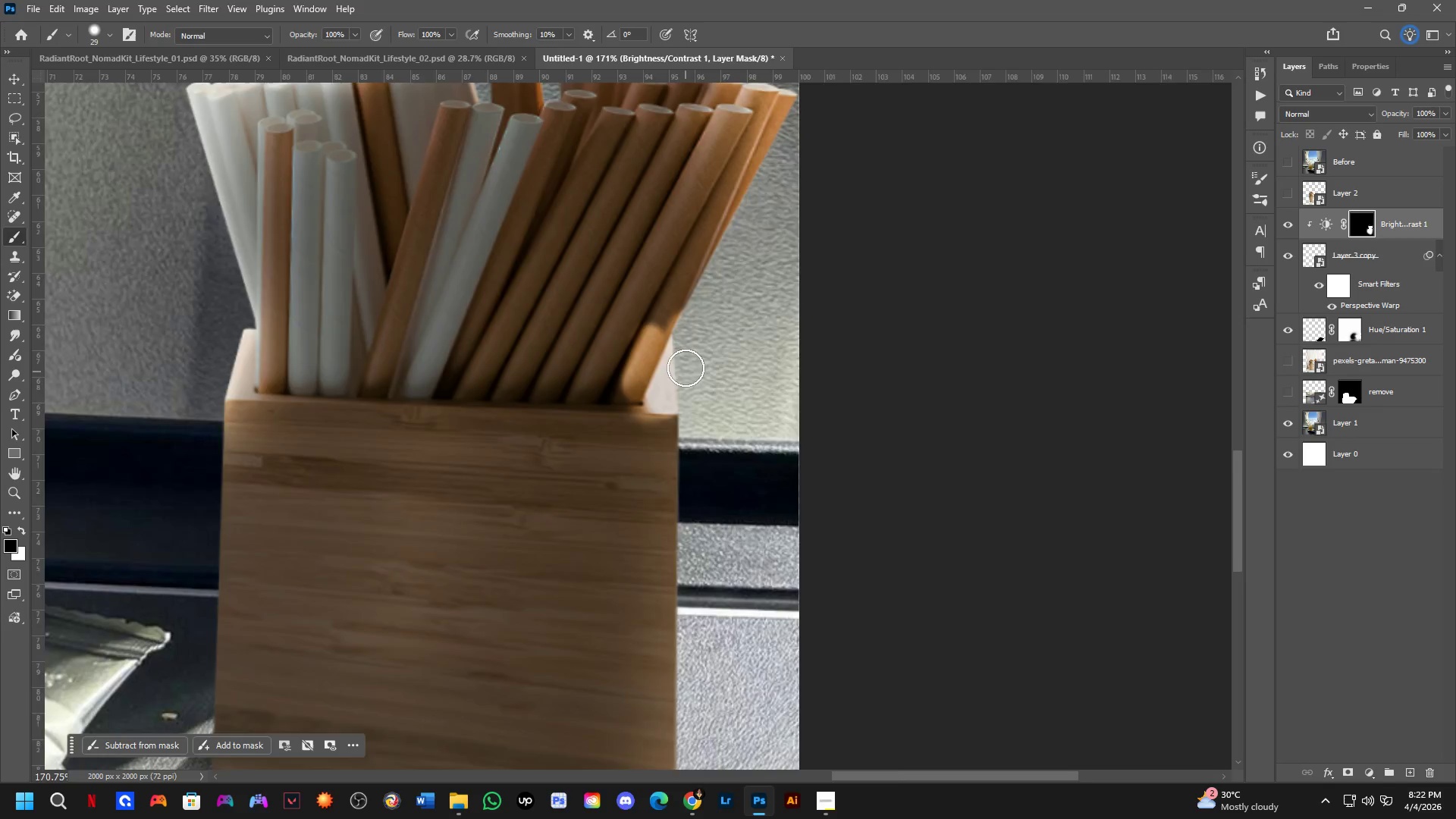 
scroll: coordinate [701, 221], scroll_direction: down, amount: 6.0
 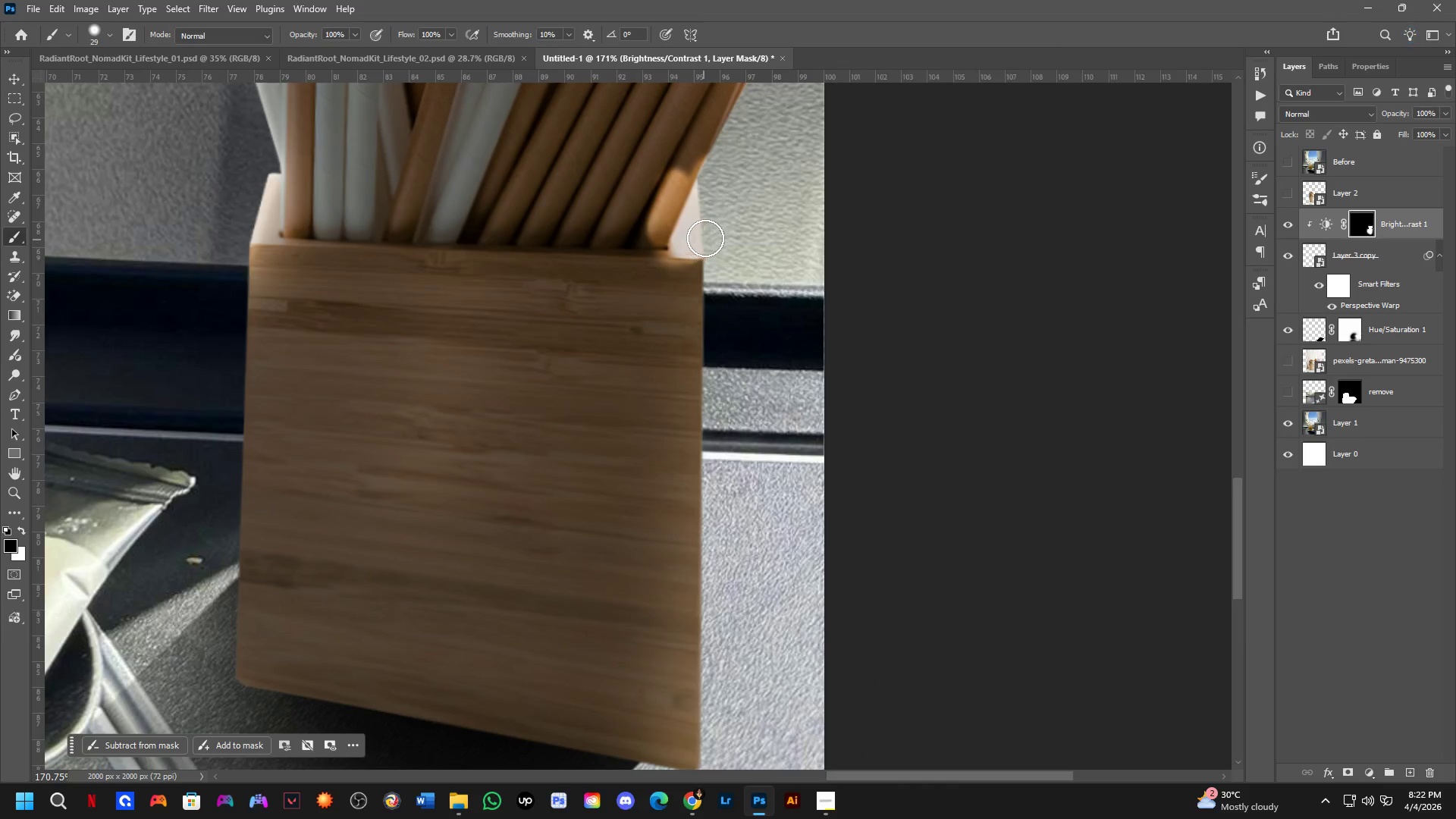 
key(Control+Z)
 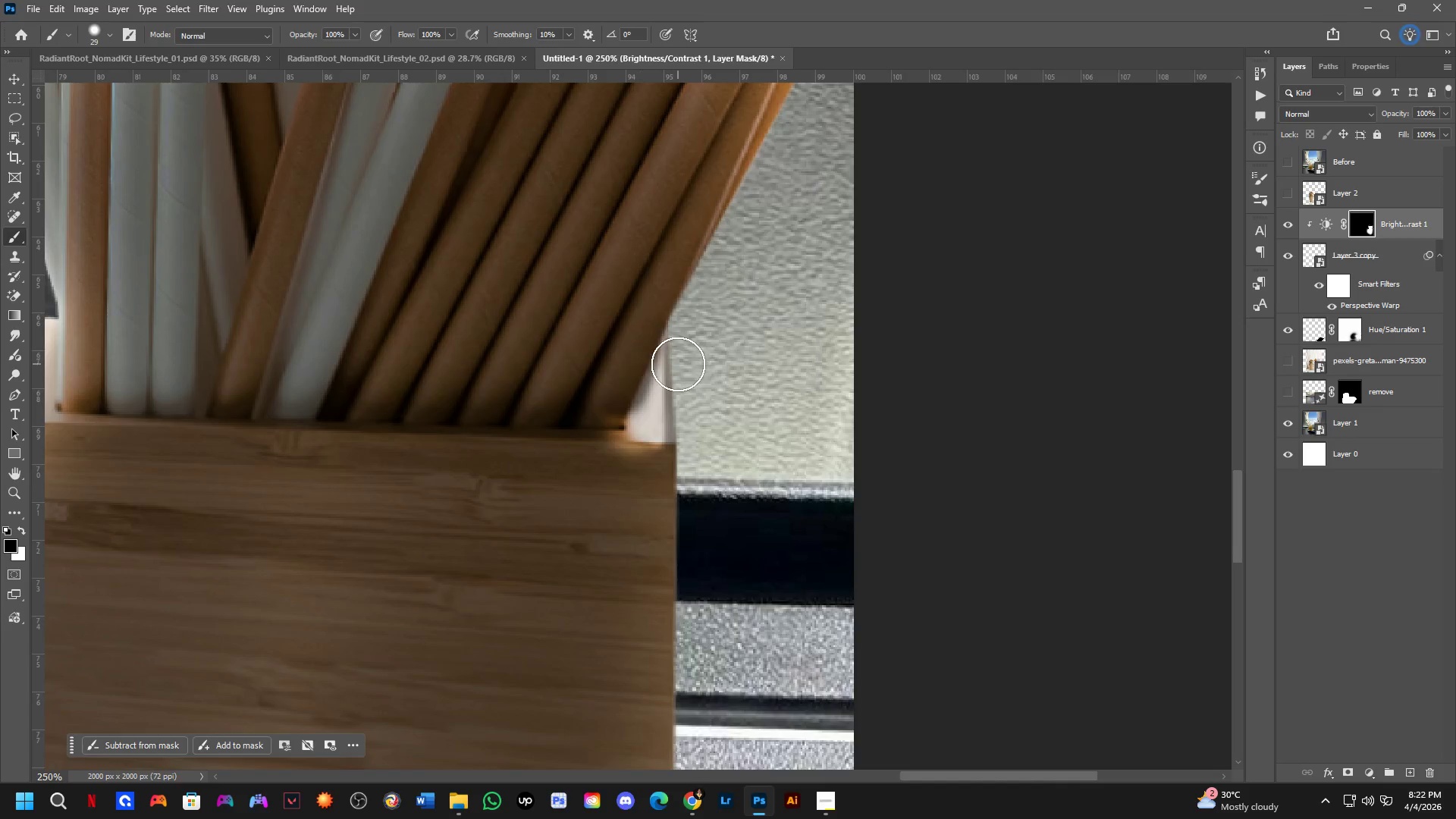 
scroll: coordinate [682, 351], scroll_direction: up, amount: 4.0
 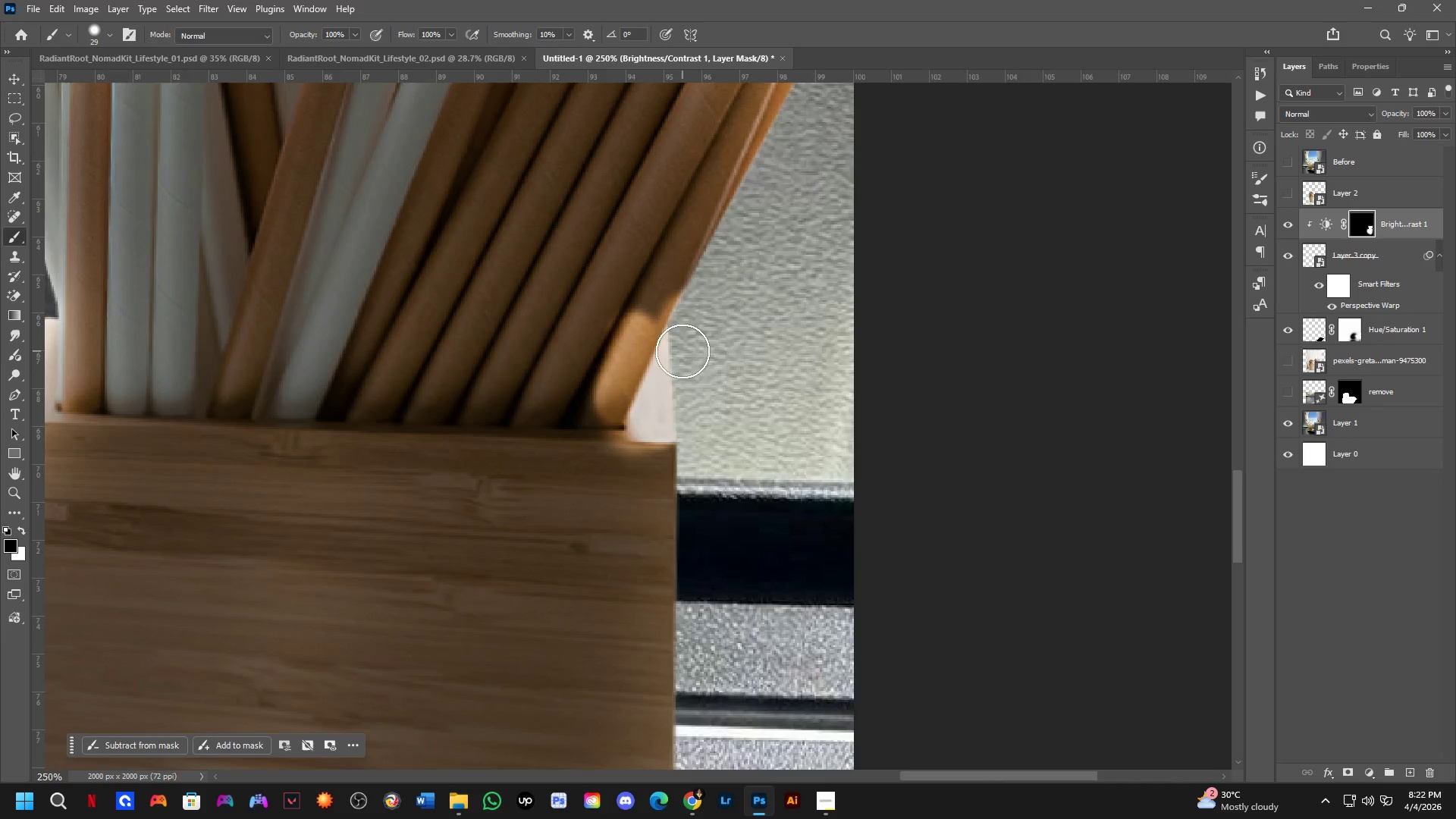 
left_click([686, 352])
 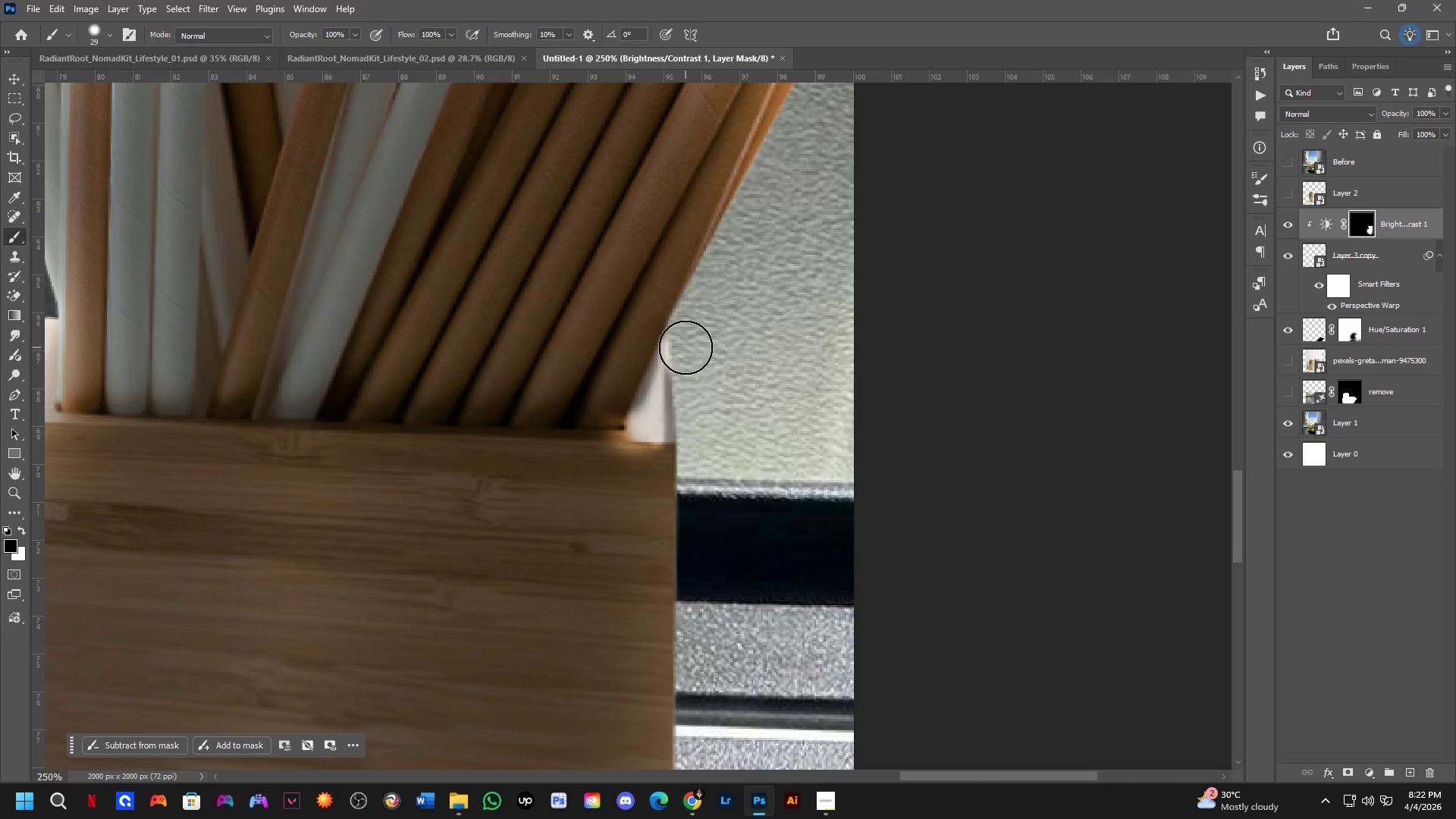 
left_click([686, 345])
 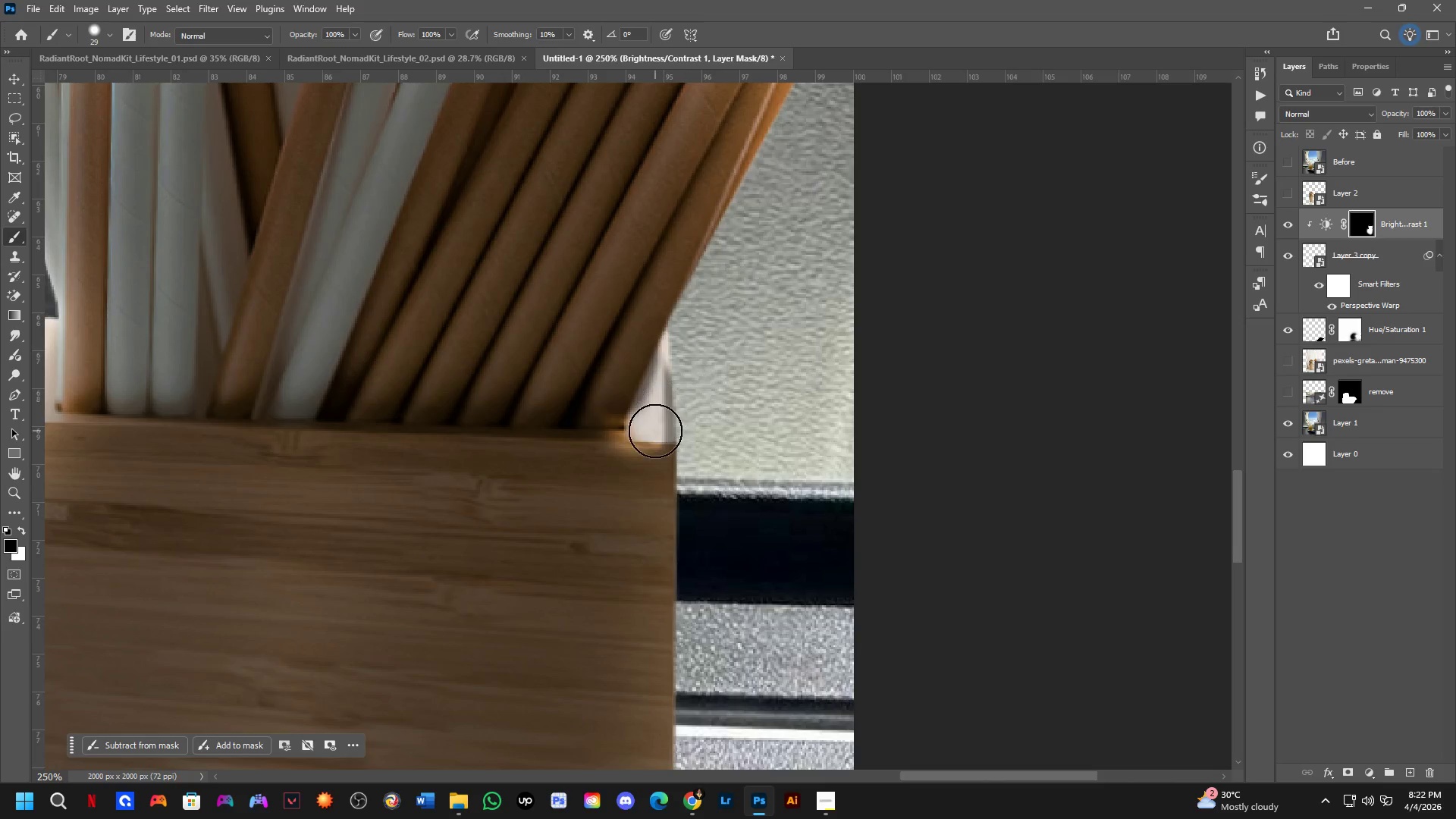 
hold_key(key=ShiftLeft, duration=0.36)
left_click([653, 429])
 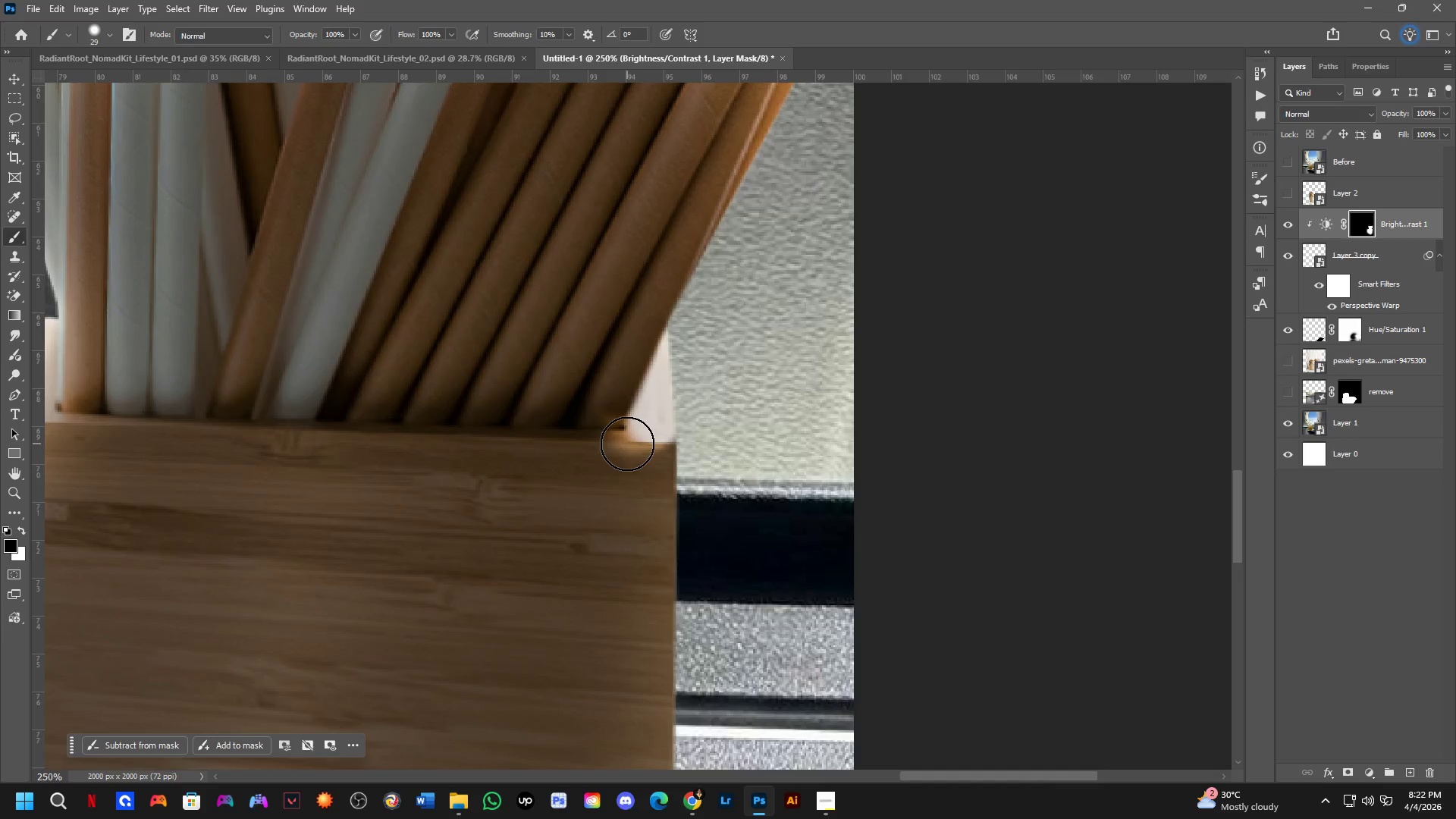 
key(X)
 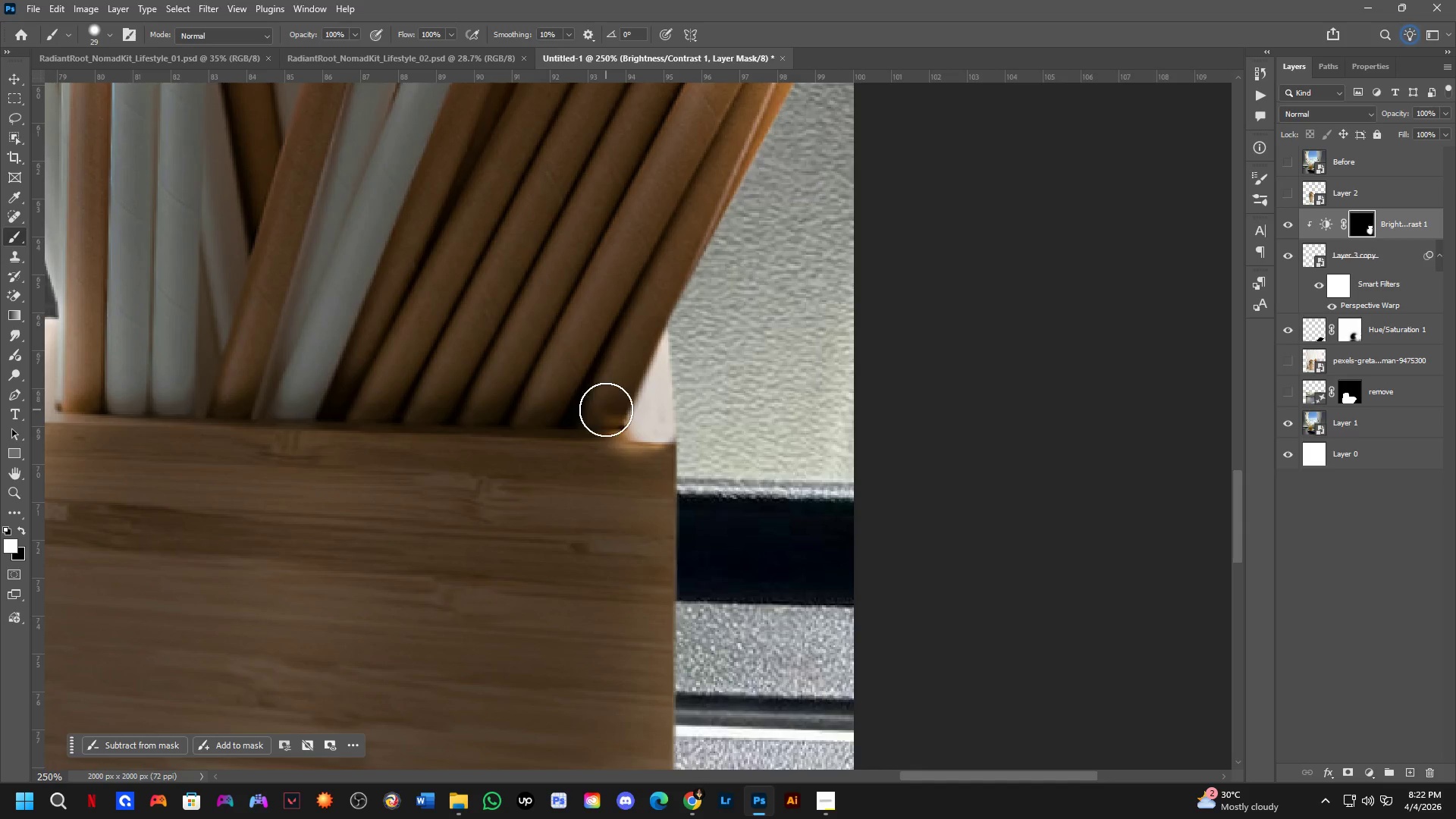 
left_click([606, 410])
 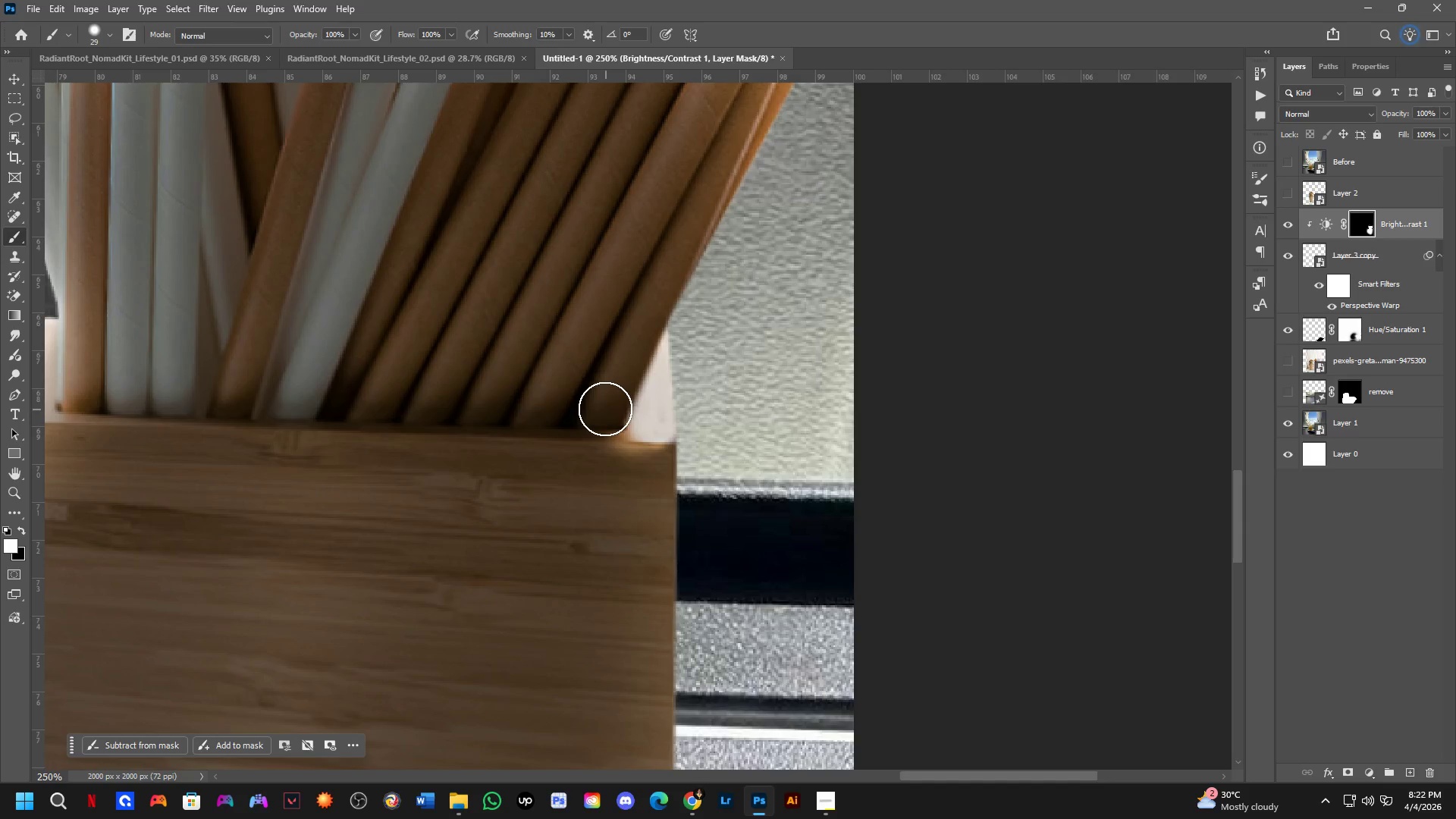 
left_click_drag(start_coordinate=[597, 412], to_coordinate=[593, 416])
 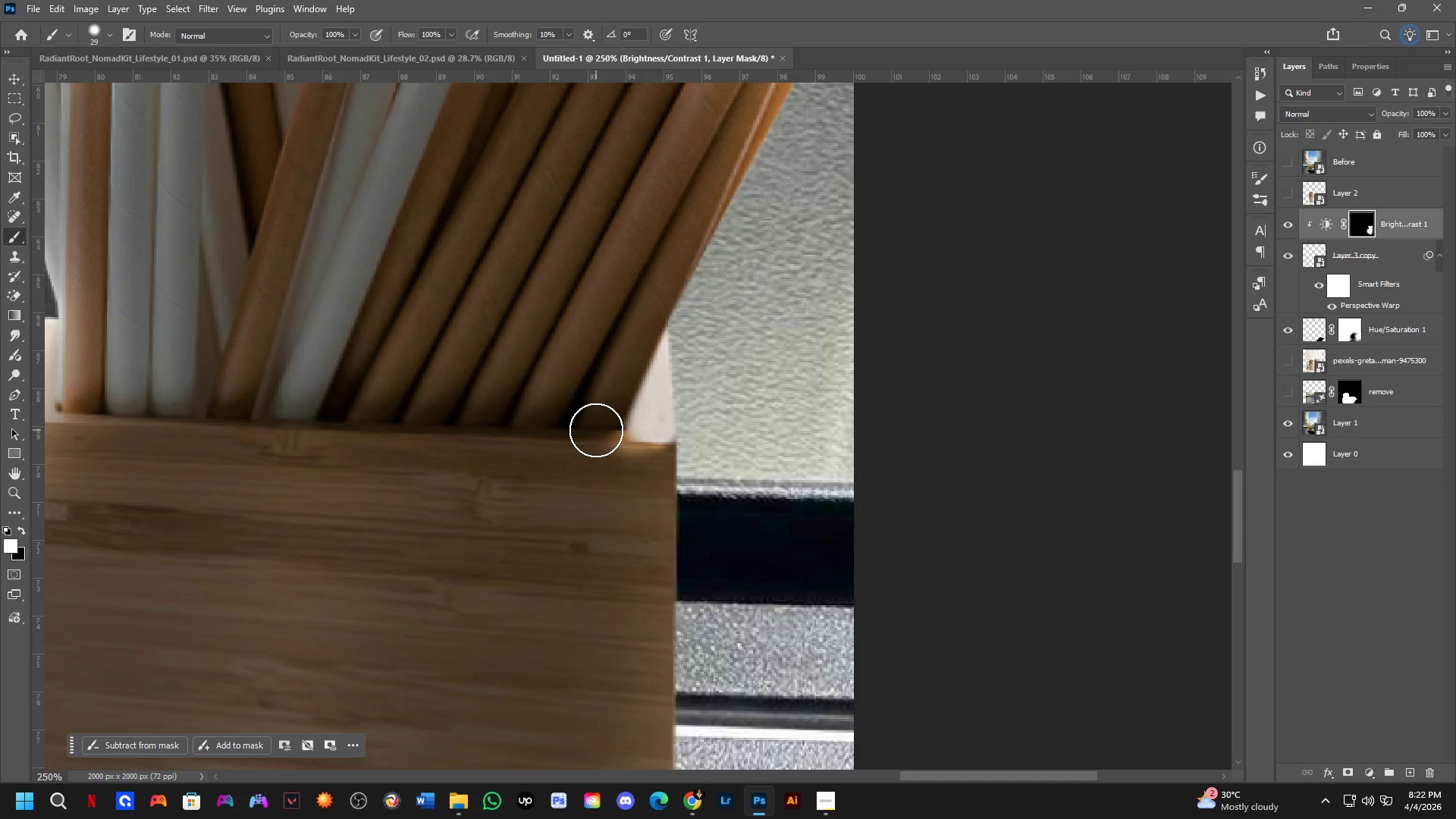 
left_click_drag(start_coordinate=[597, 430], to_coordinate=[607, 466])
 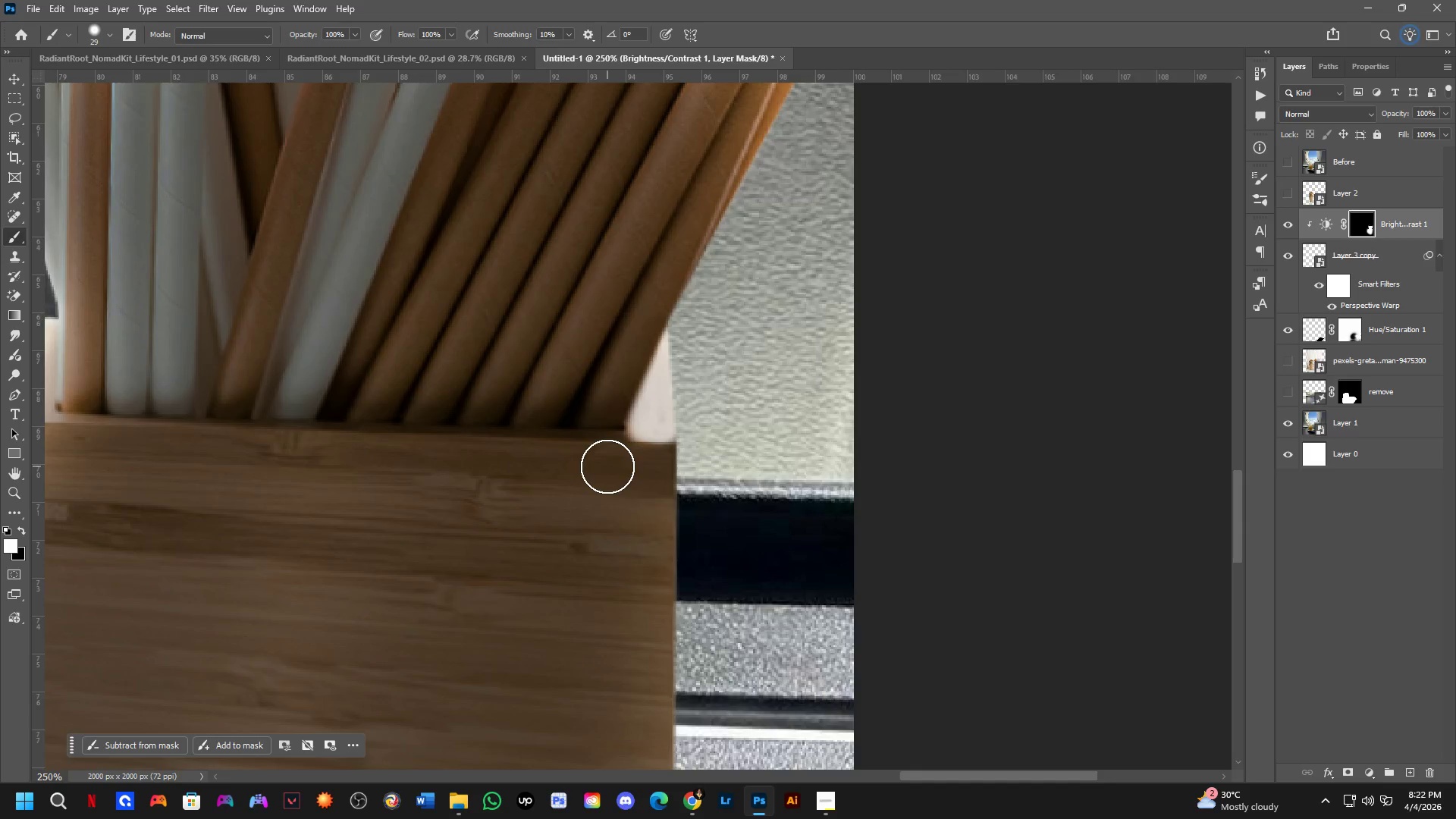 
key(Shift+ShiftLeft)
 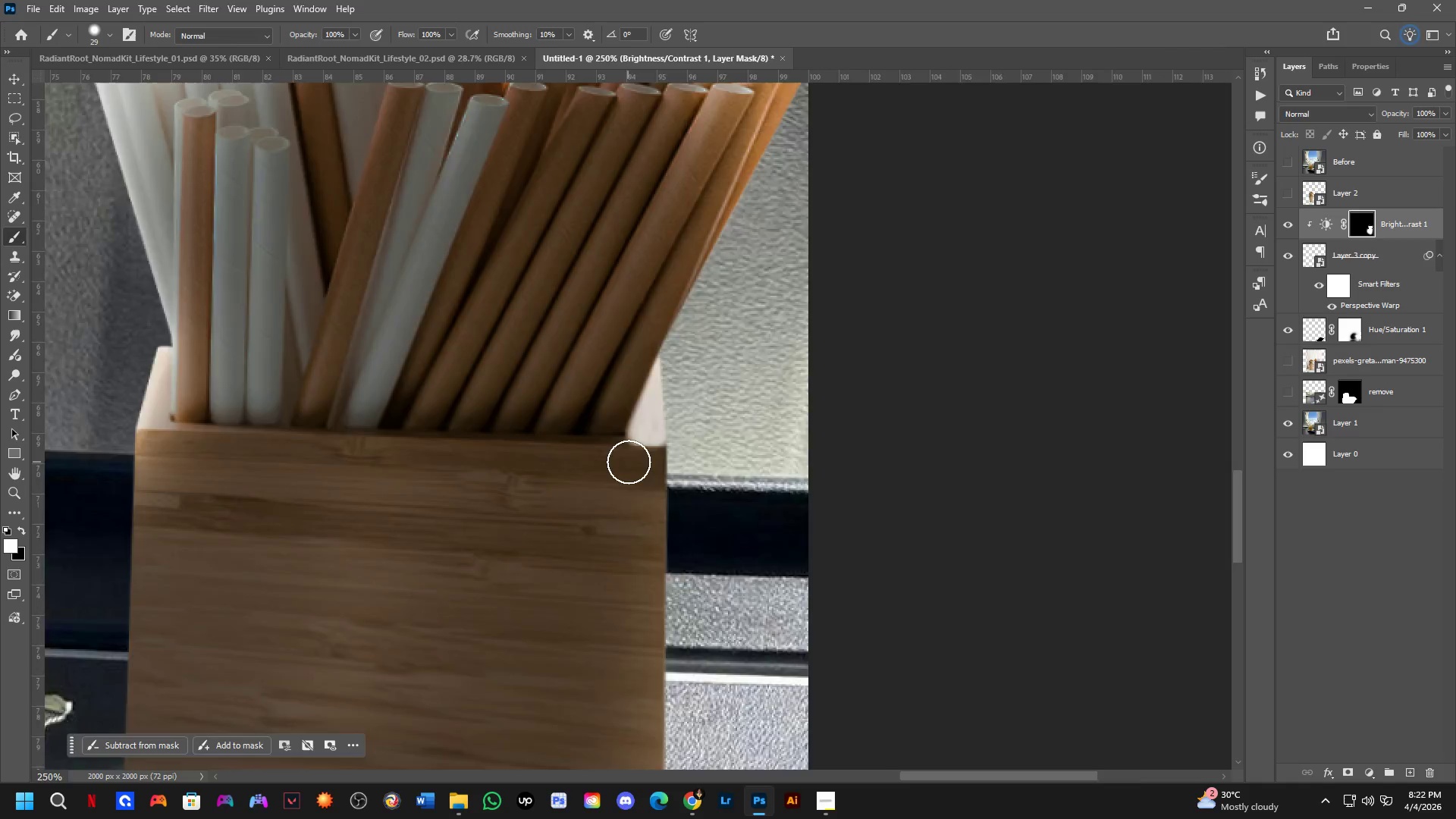 
scroll: coordinate [632, 463], scroll_direction: down, amount: 5.0
 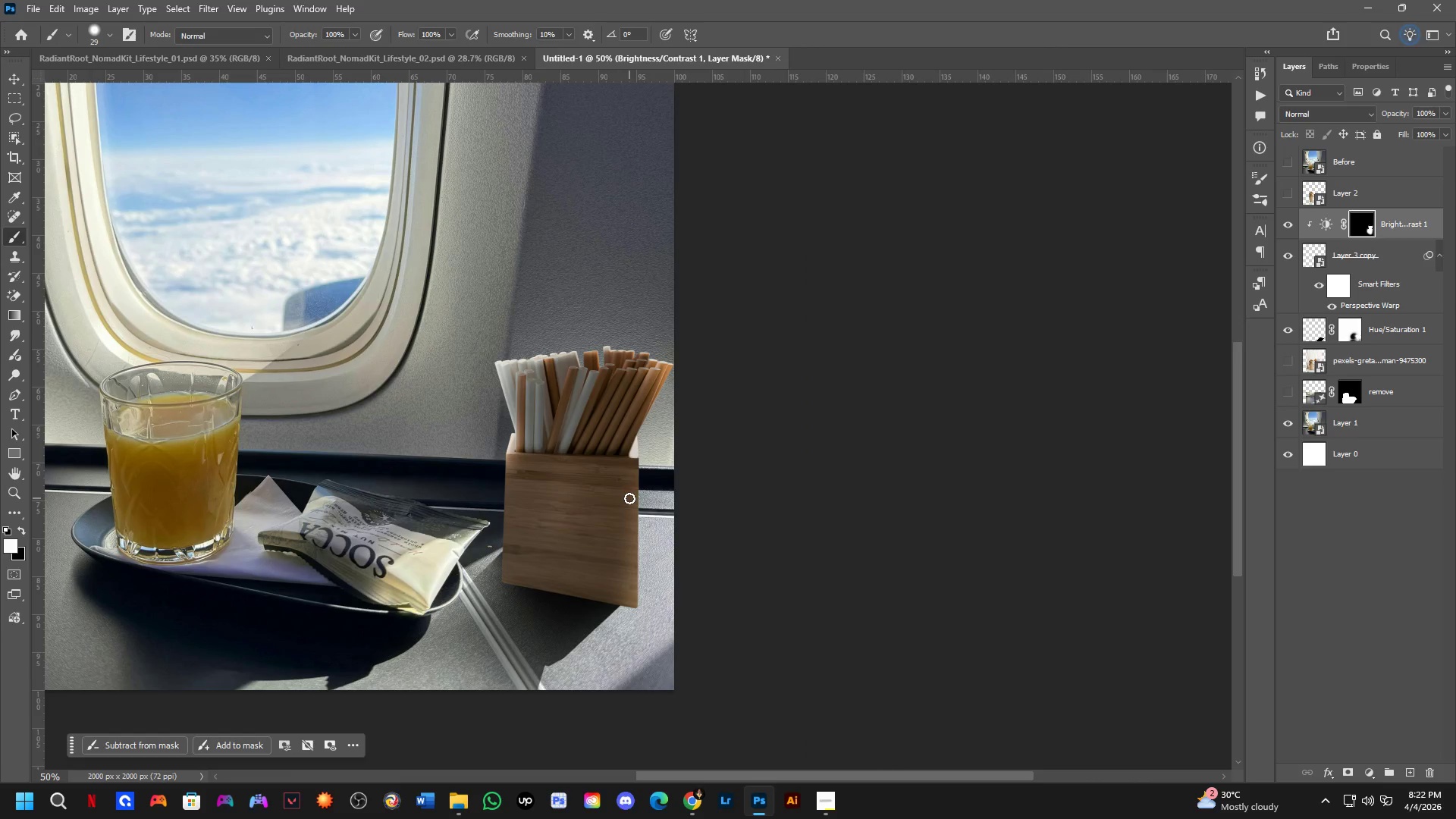 
hold_key(key=Space, duration=0.67)
 